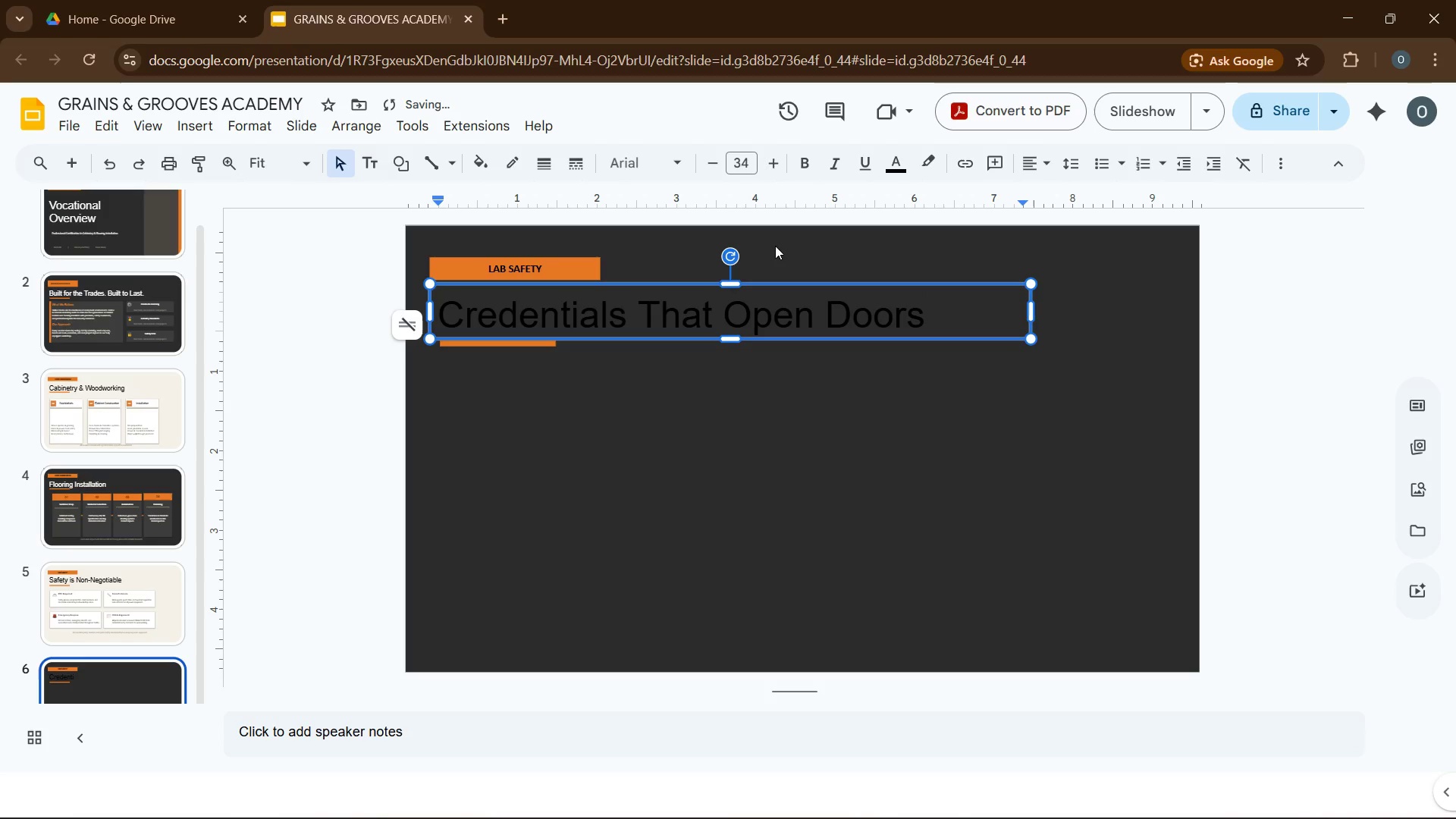 
key(Control+A)
 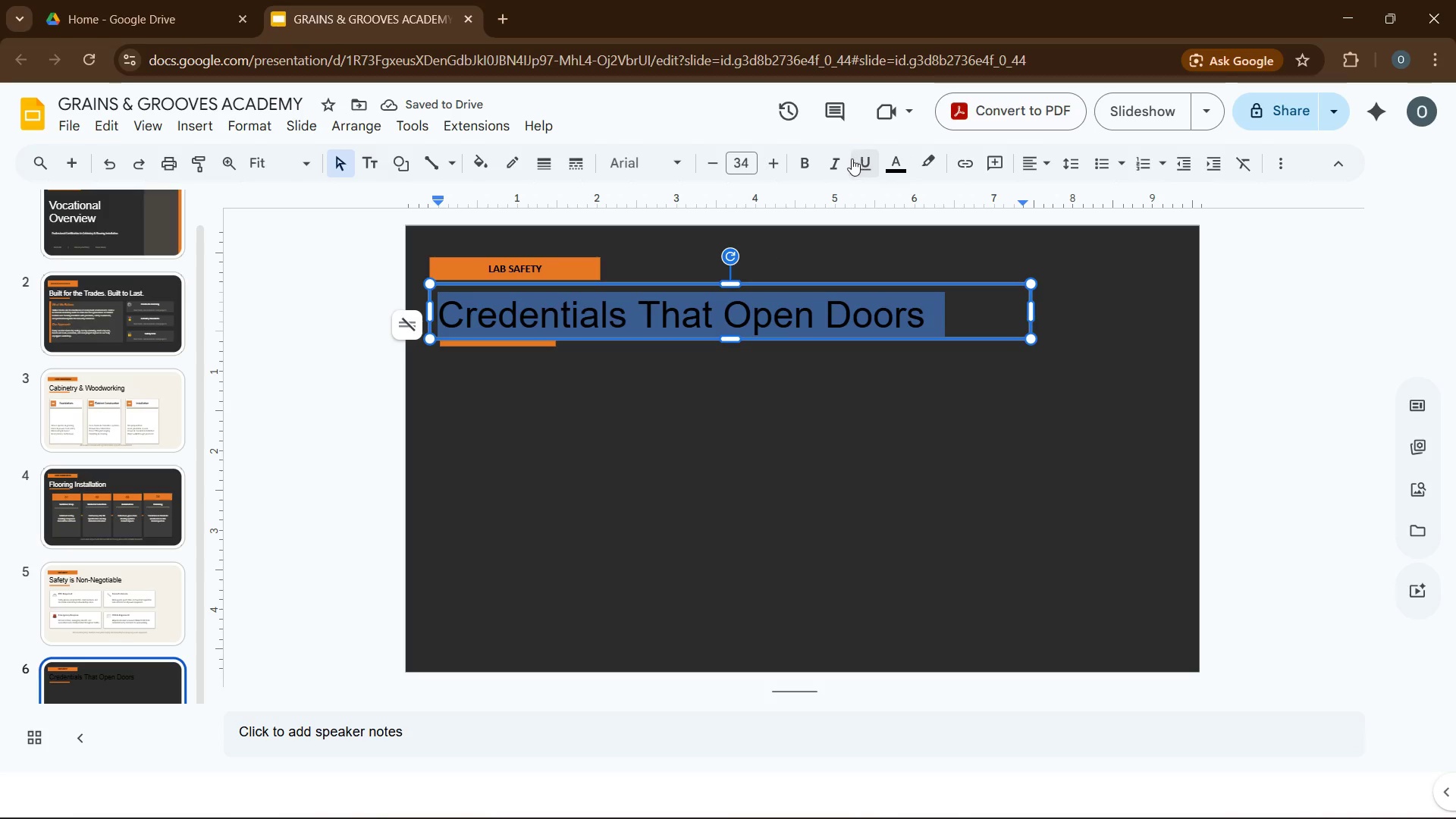 
left_click([886, 165])
 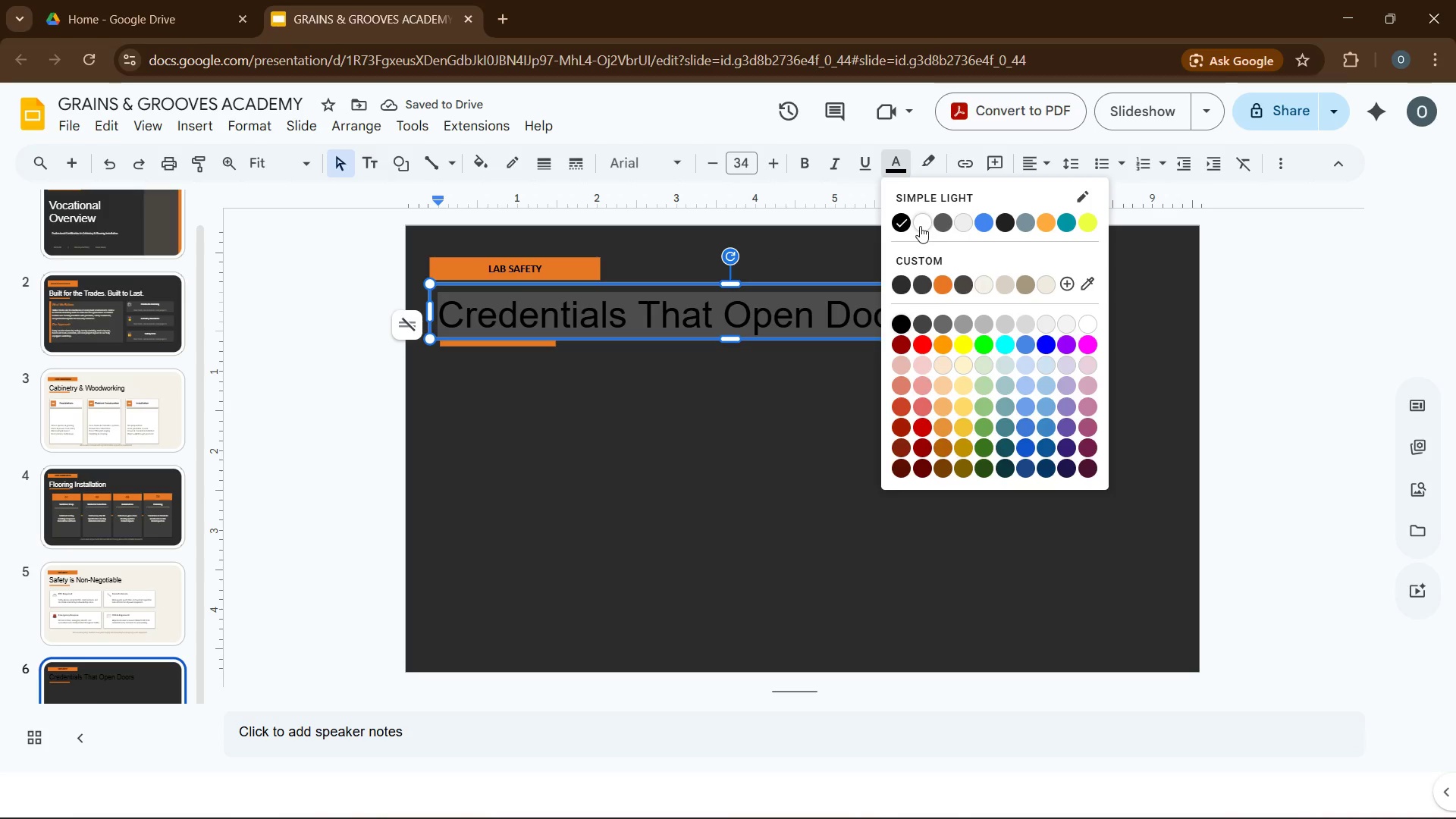 
left_click([920, 226])
 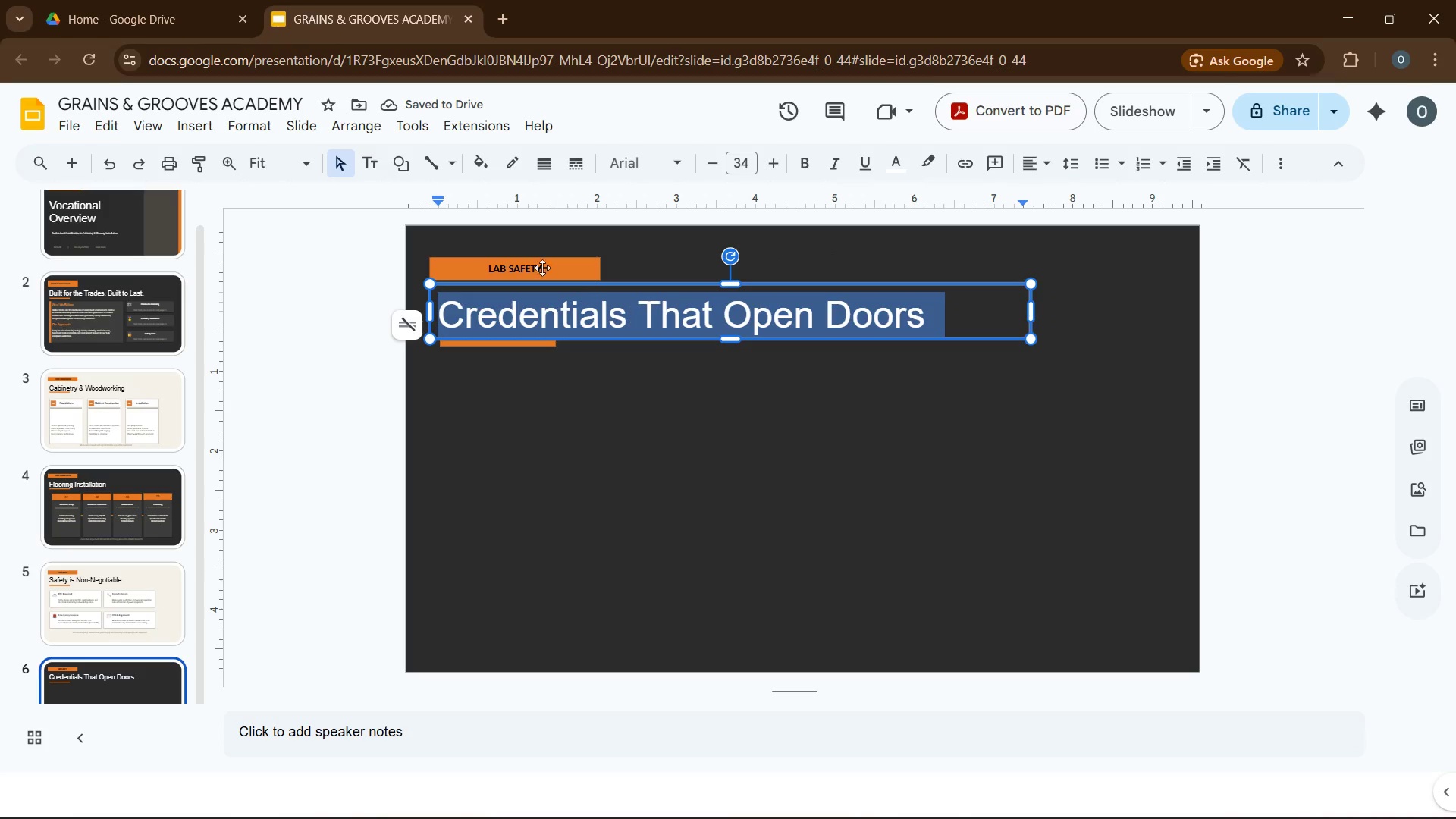 
double_click([518, 266])
 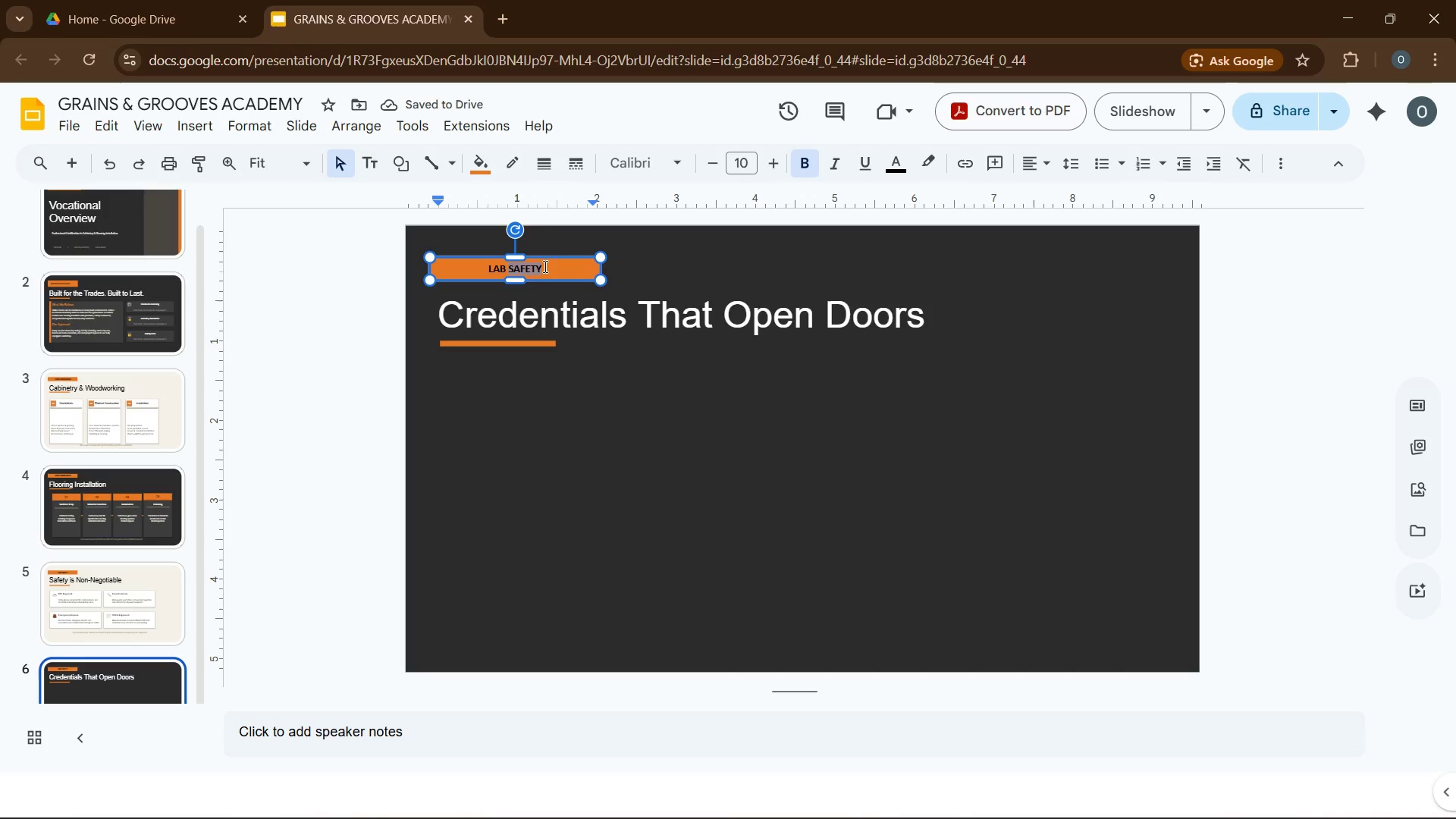 
key(Control+A)
 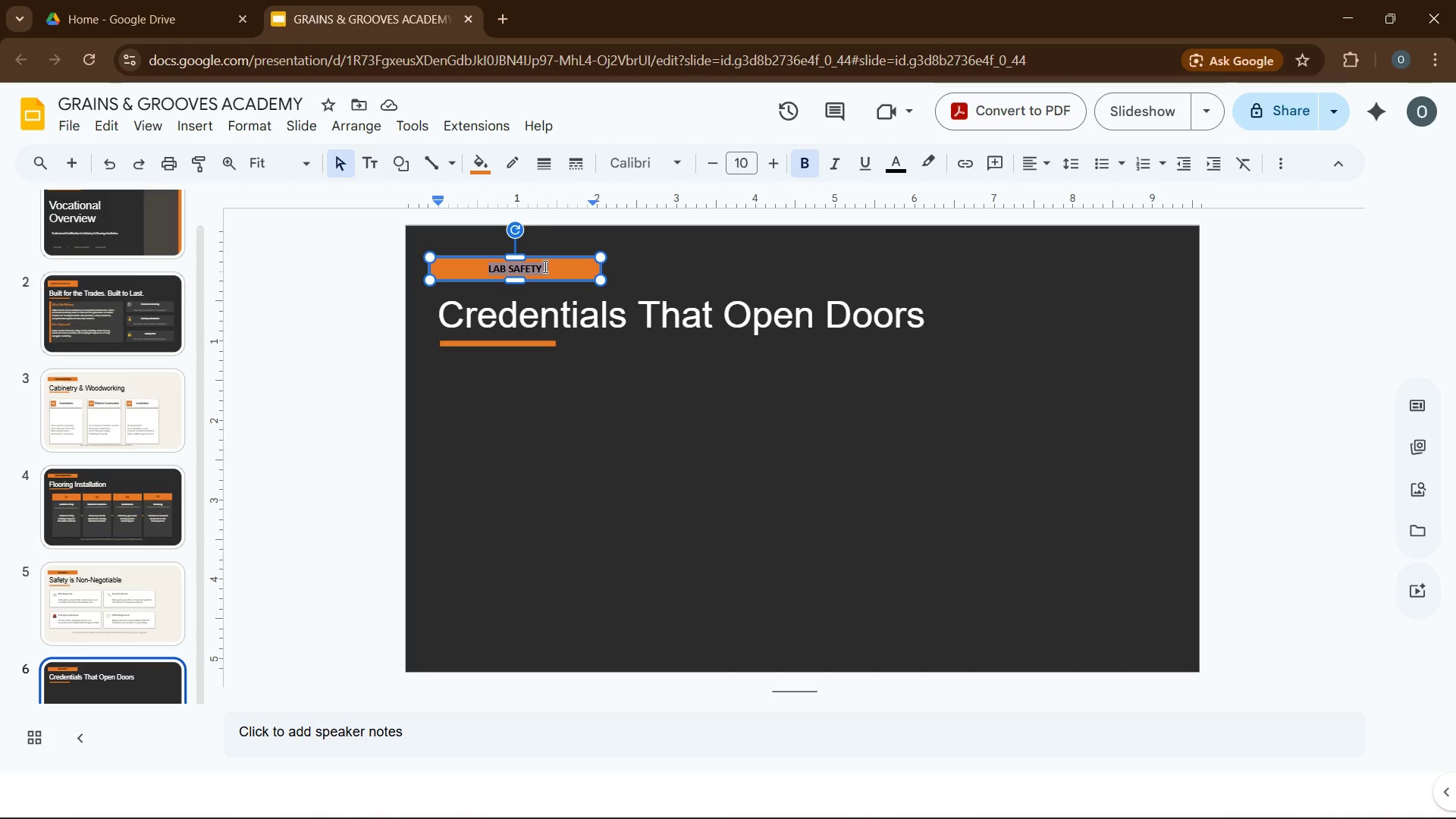 
type(CERTIFICATIONS)
 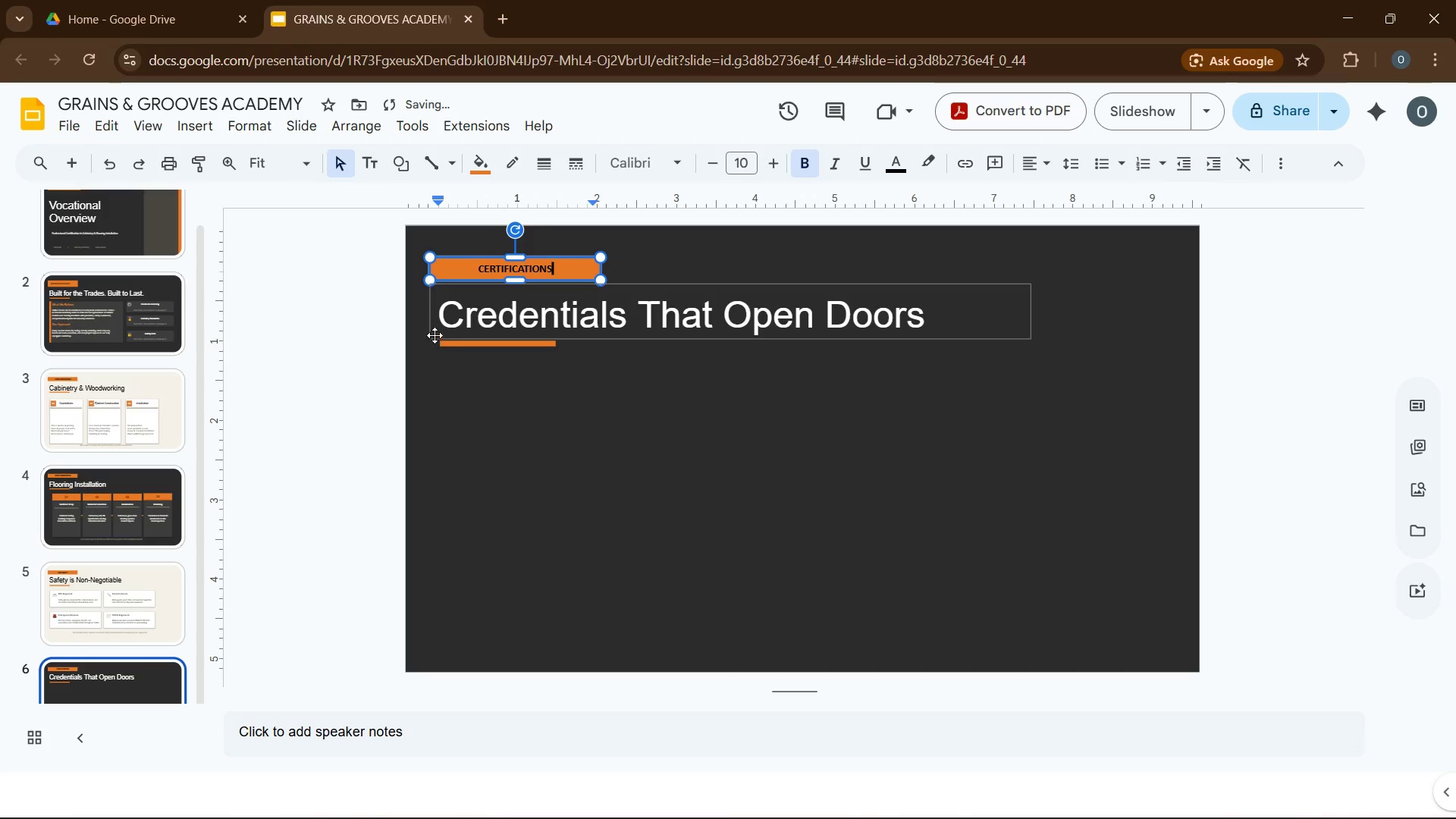 
left_click([438, 331])
 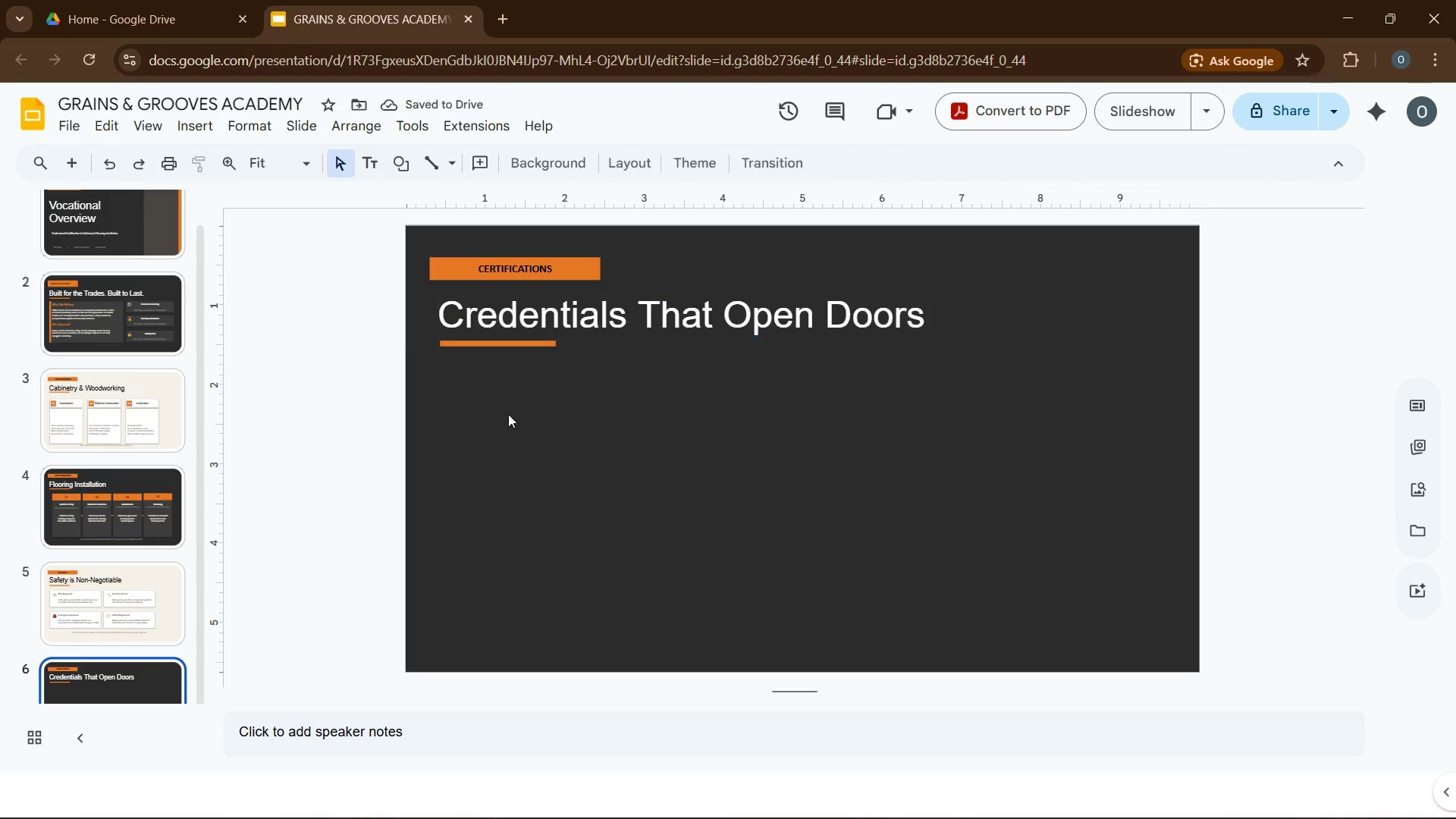 
double_click([508, 414])
 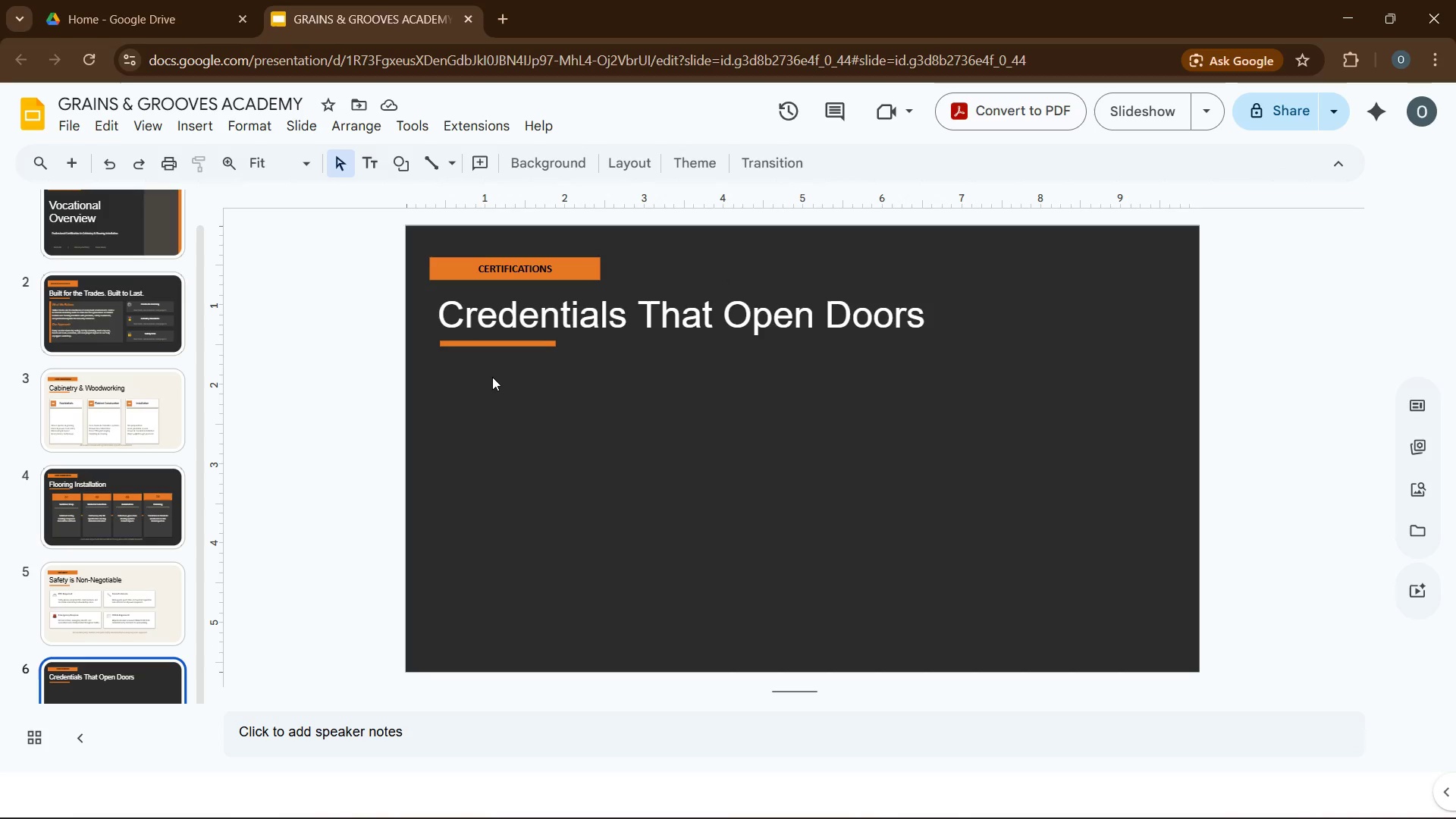 
wait(11.8)
 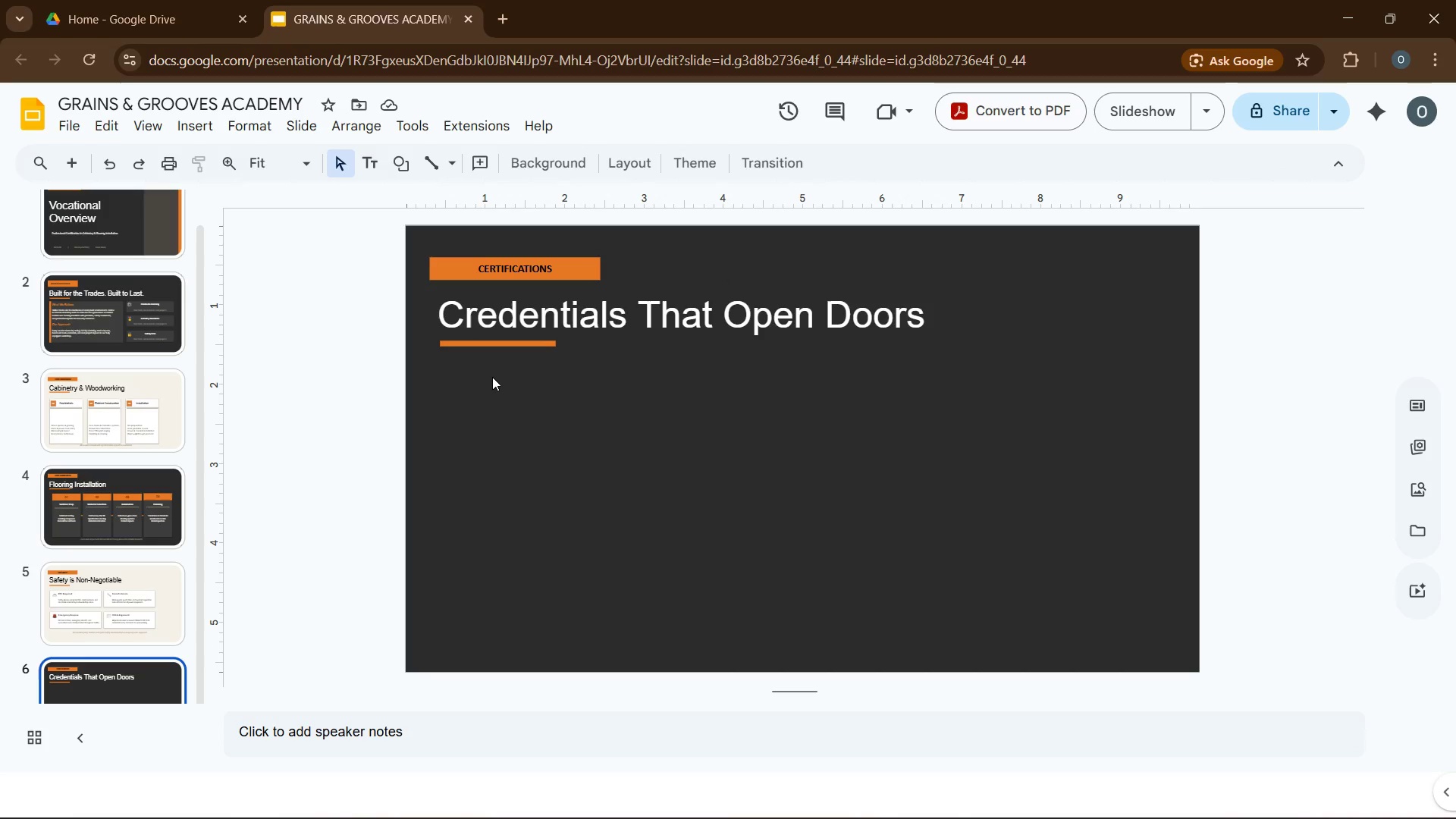 
left_click([190, 123])
 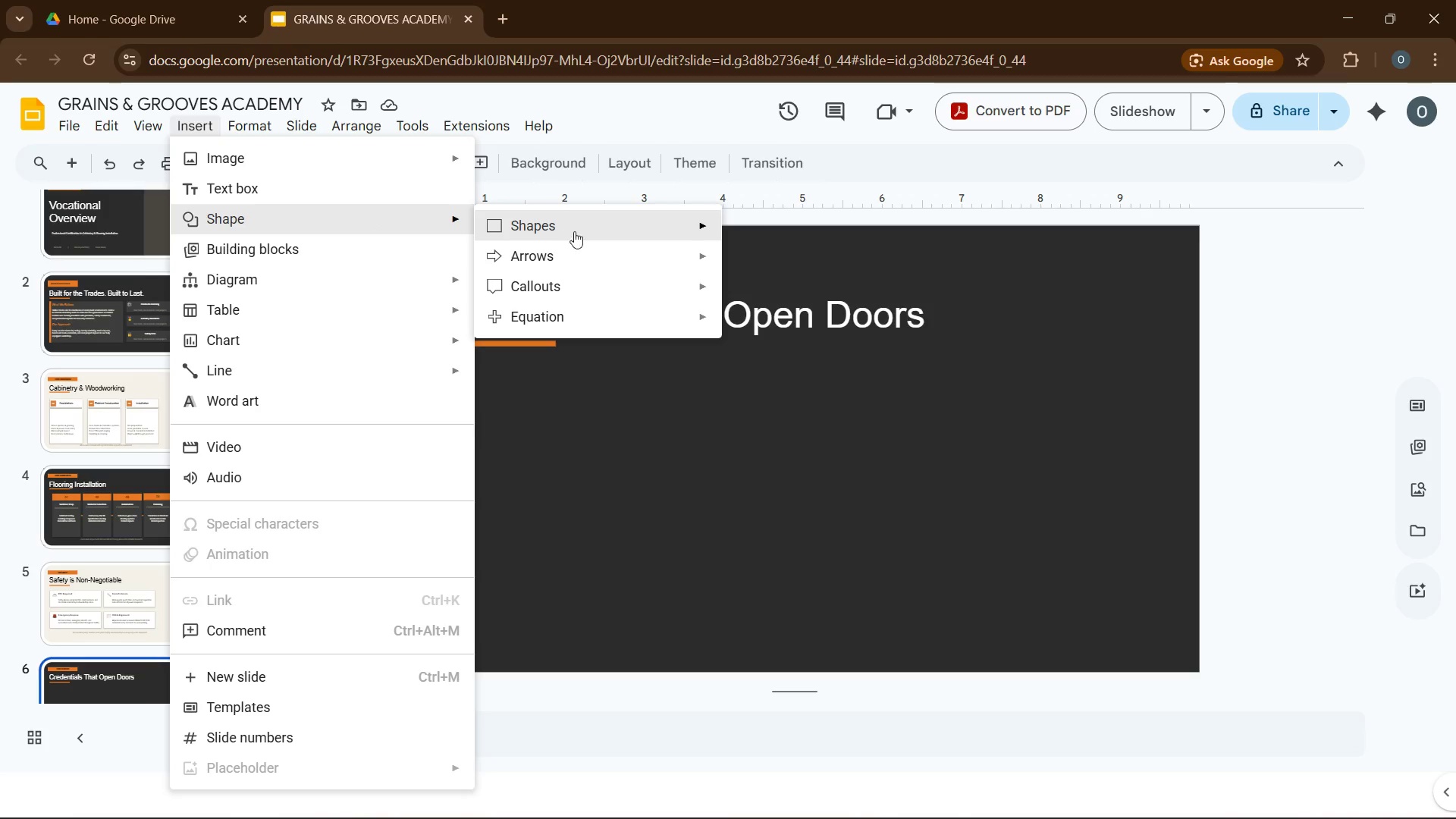 
left_click([583, 230])
 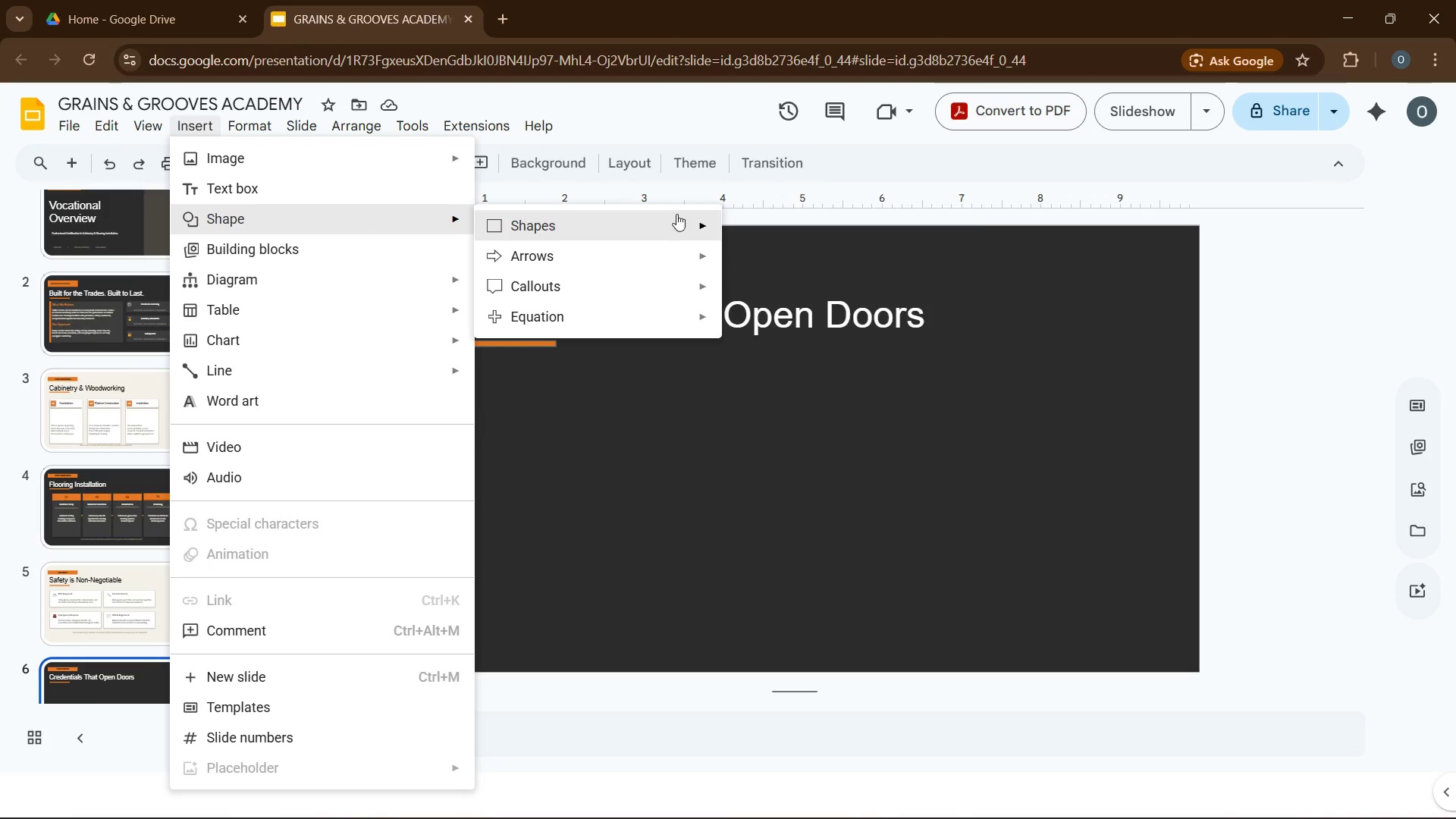 
left_click([748, 231])
 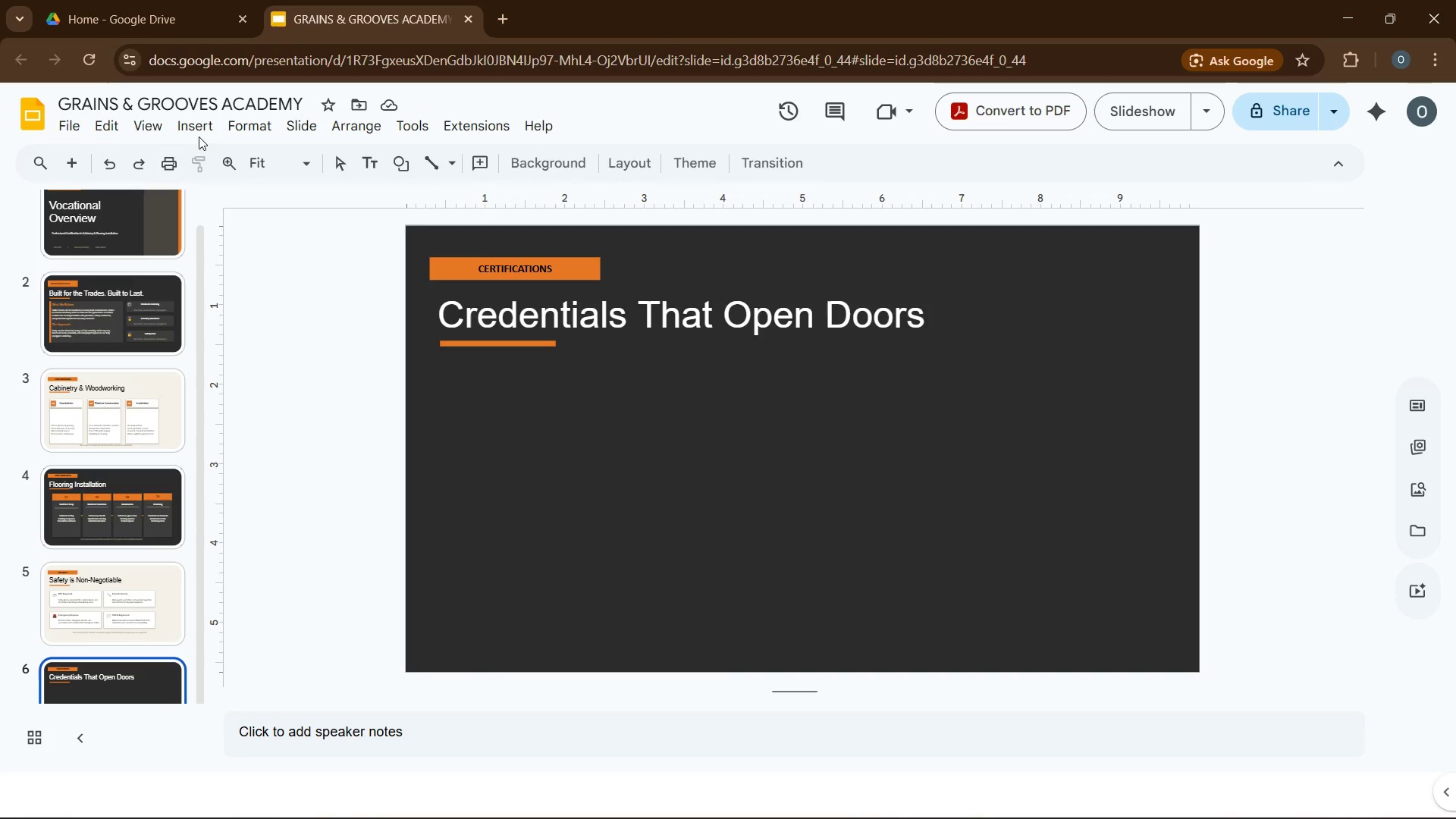 
left_click([199, 136])
 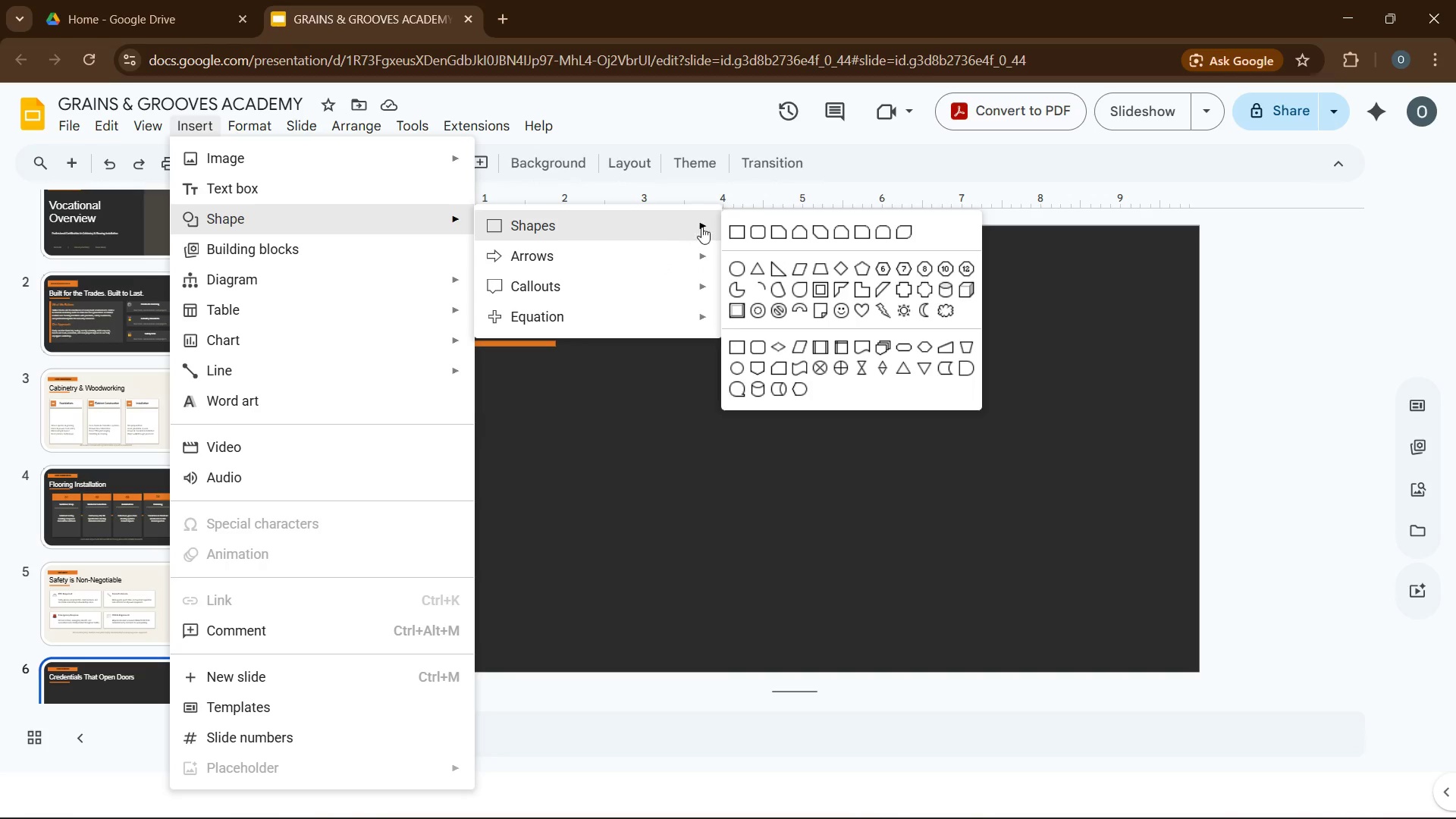 
left_click([737, 232])
 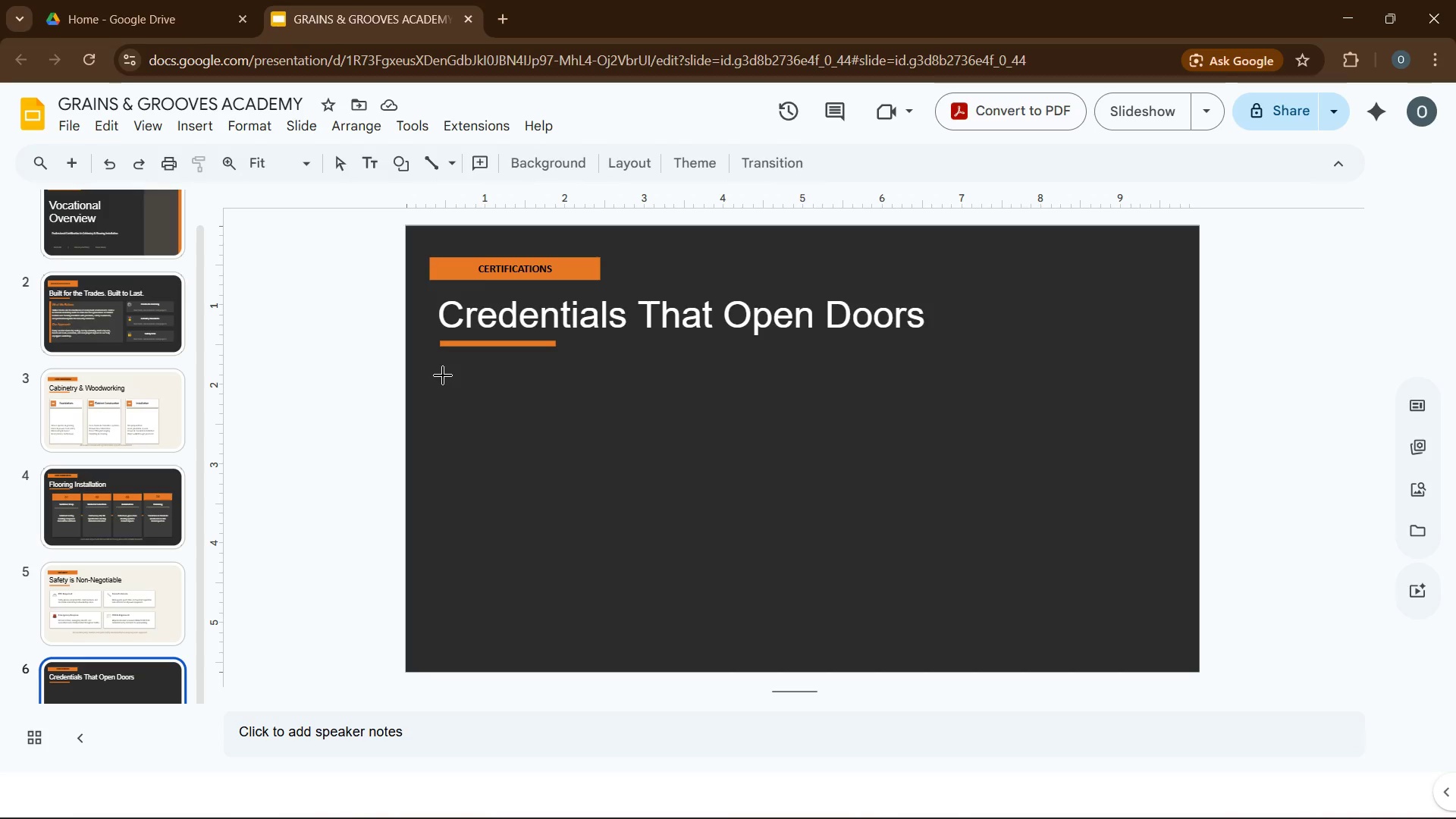 
left_click_drag(start_coordinate=[443, 375], to_coordinate=[974, 449])
 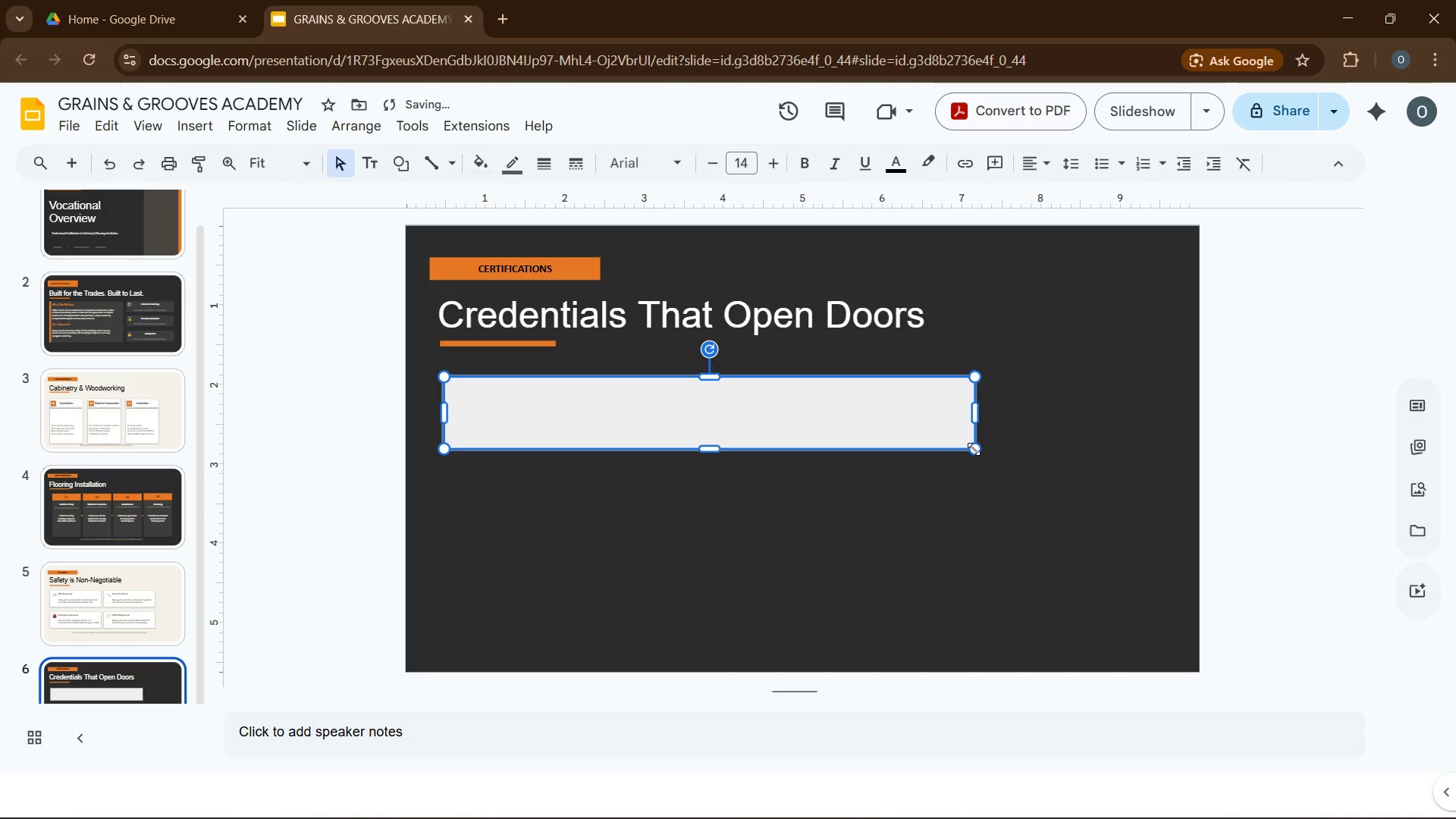 
left_click([974, 449])
 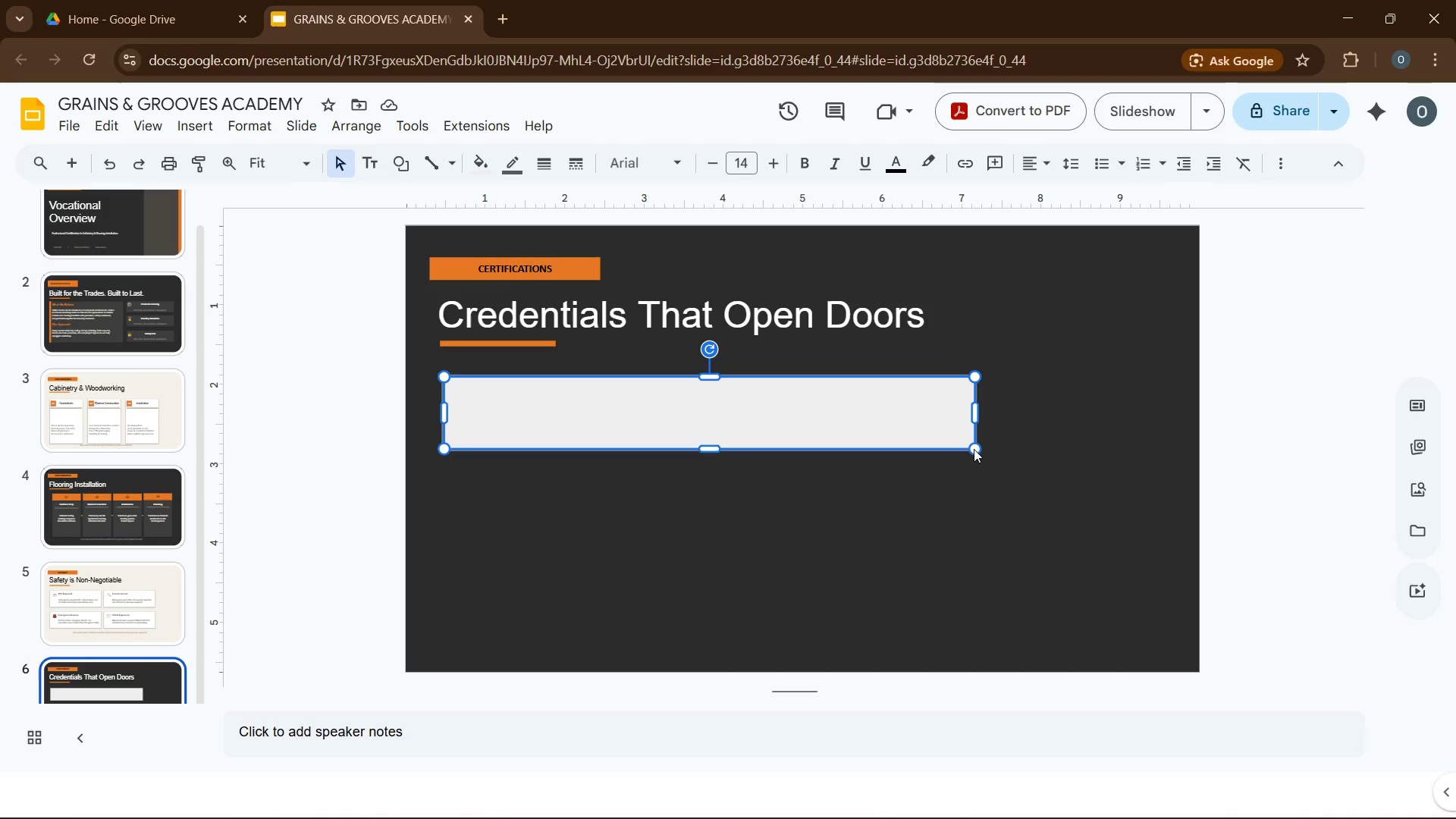 
wait(11.17)
 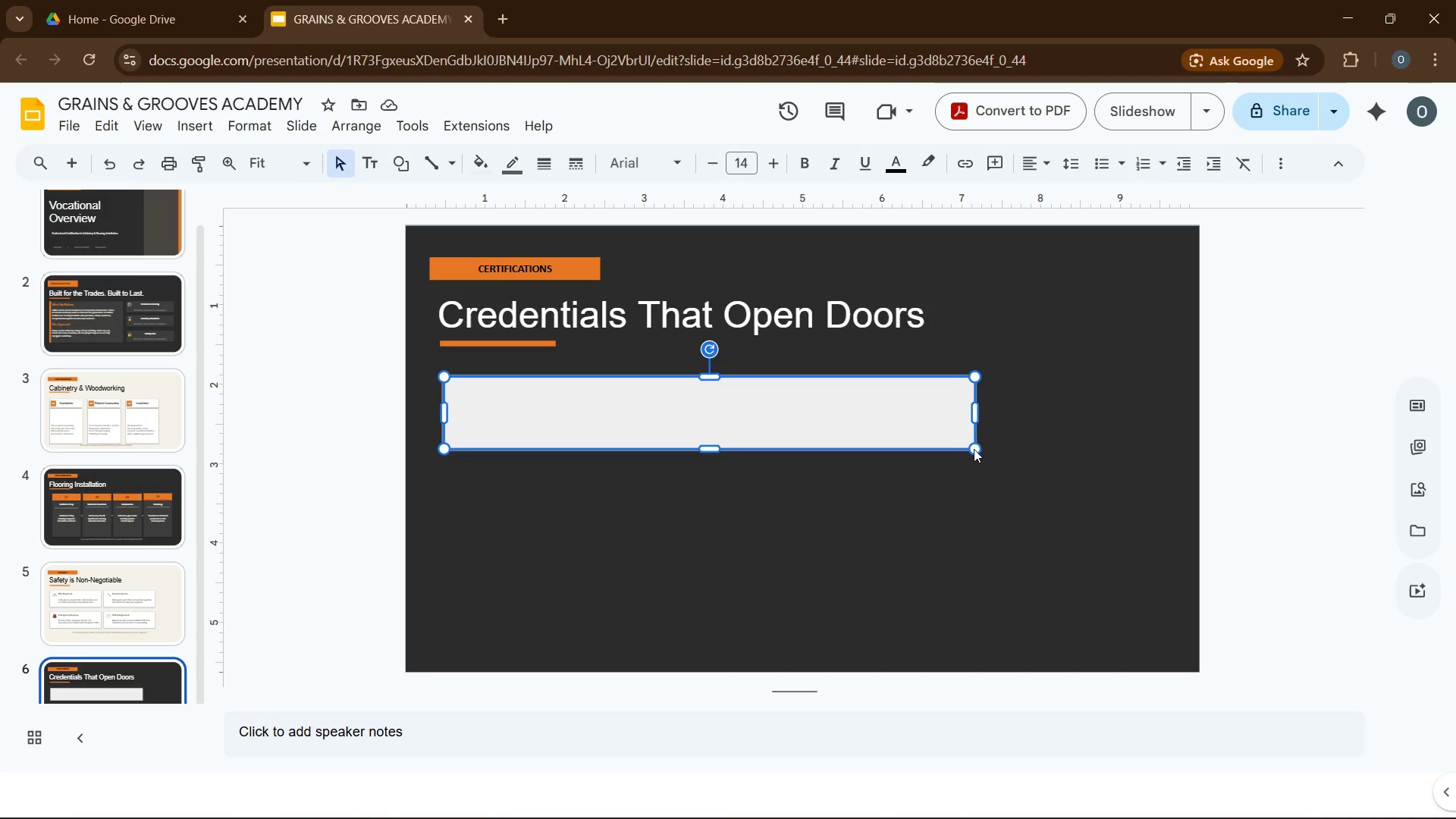 
left_click_drag(start_coordinate=[683, 418], to_coordinate=[677, 405])
 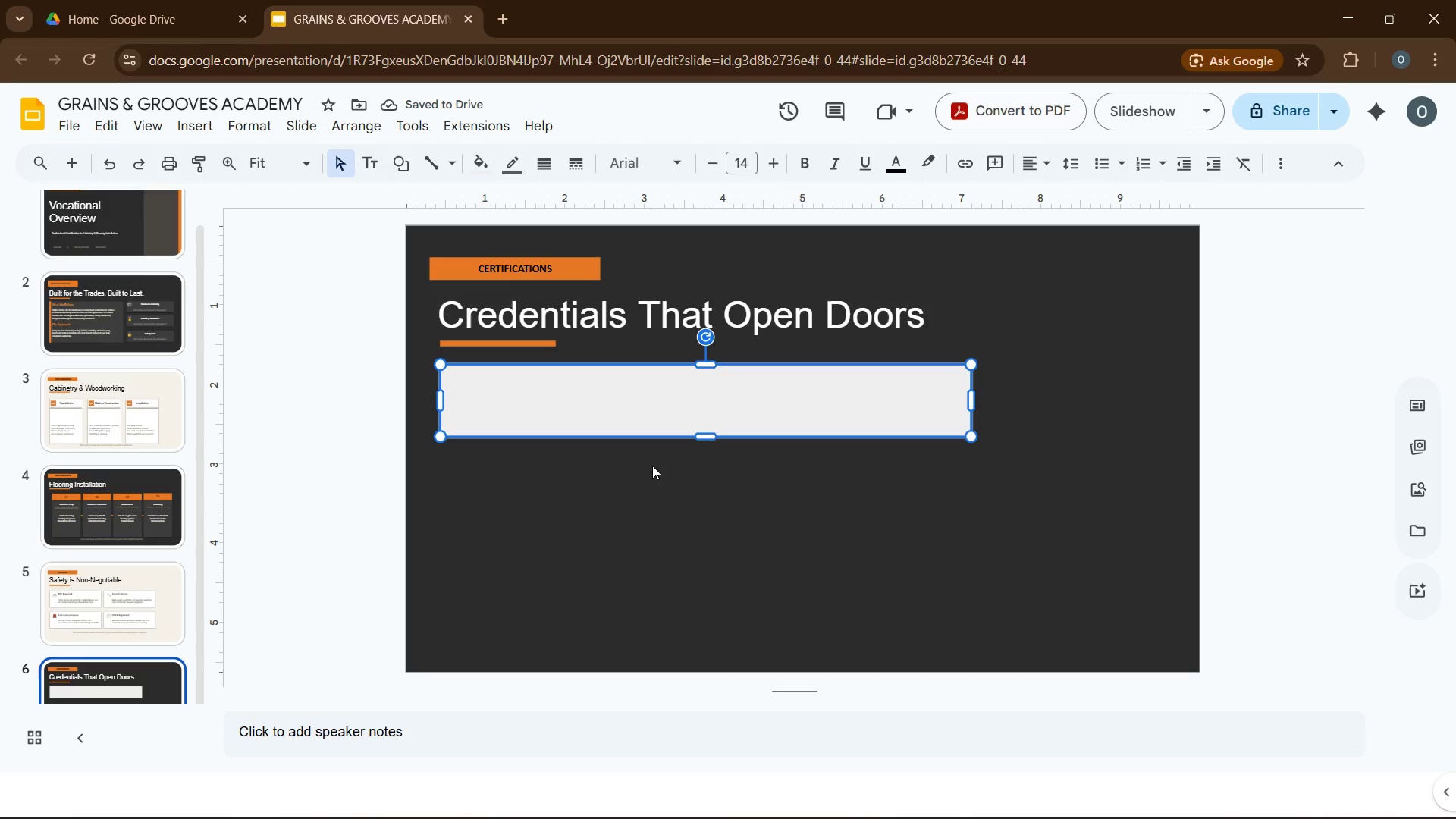 
wait(8.44)
 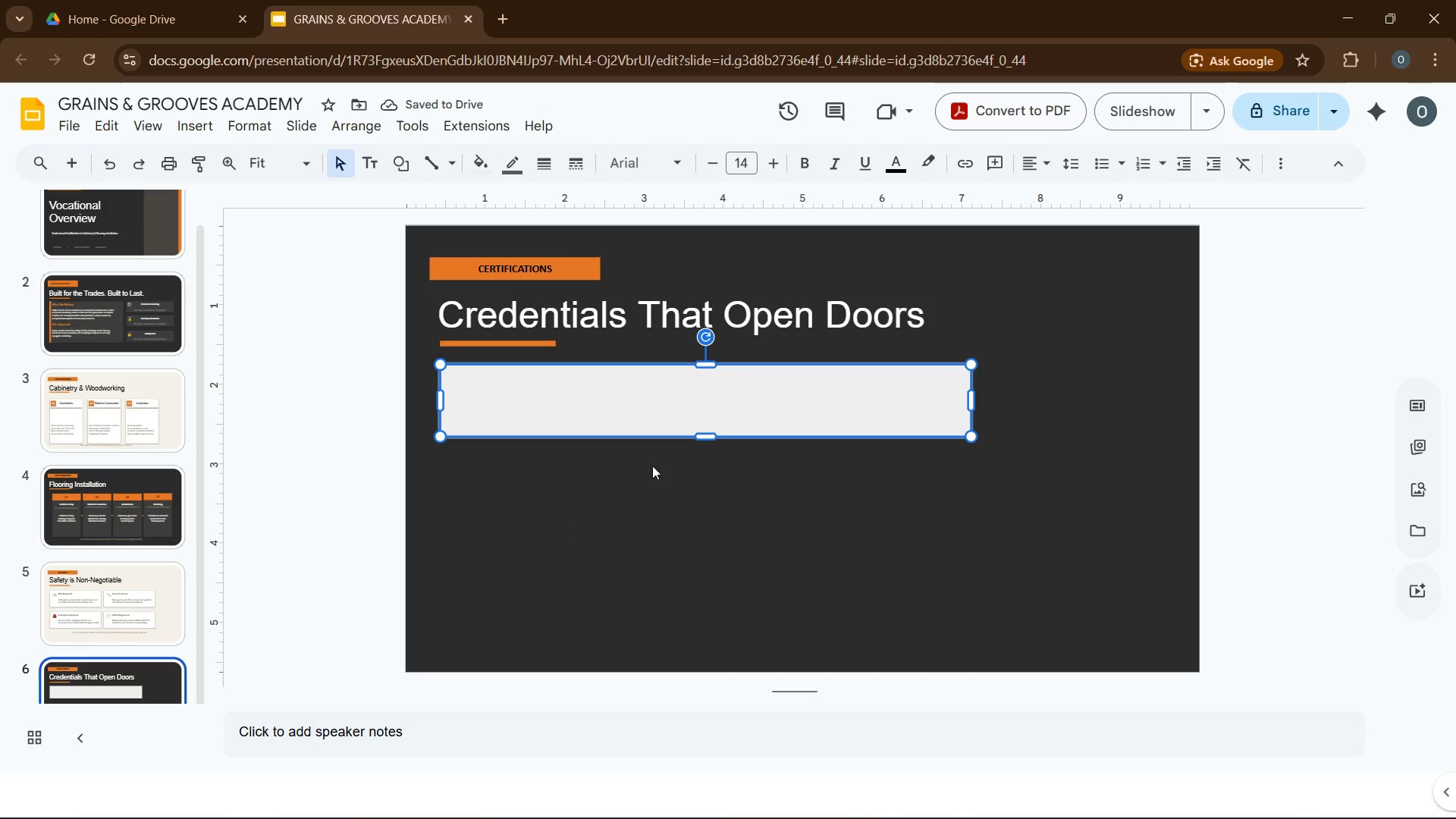 
left_click([474, 162])
 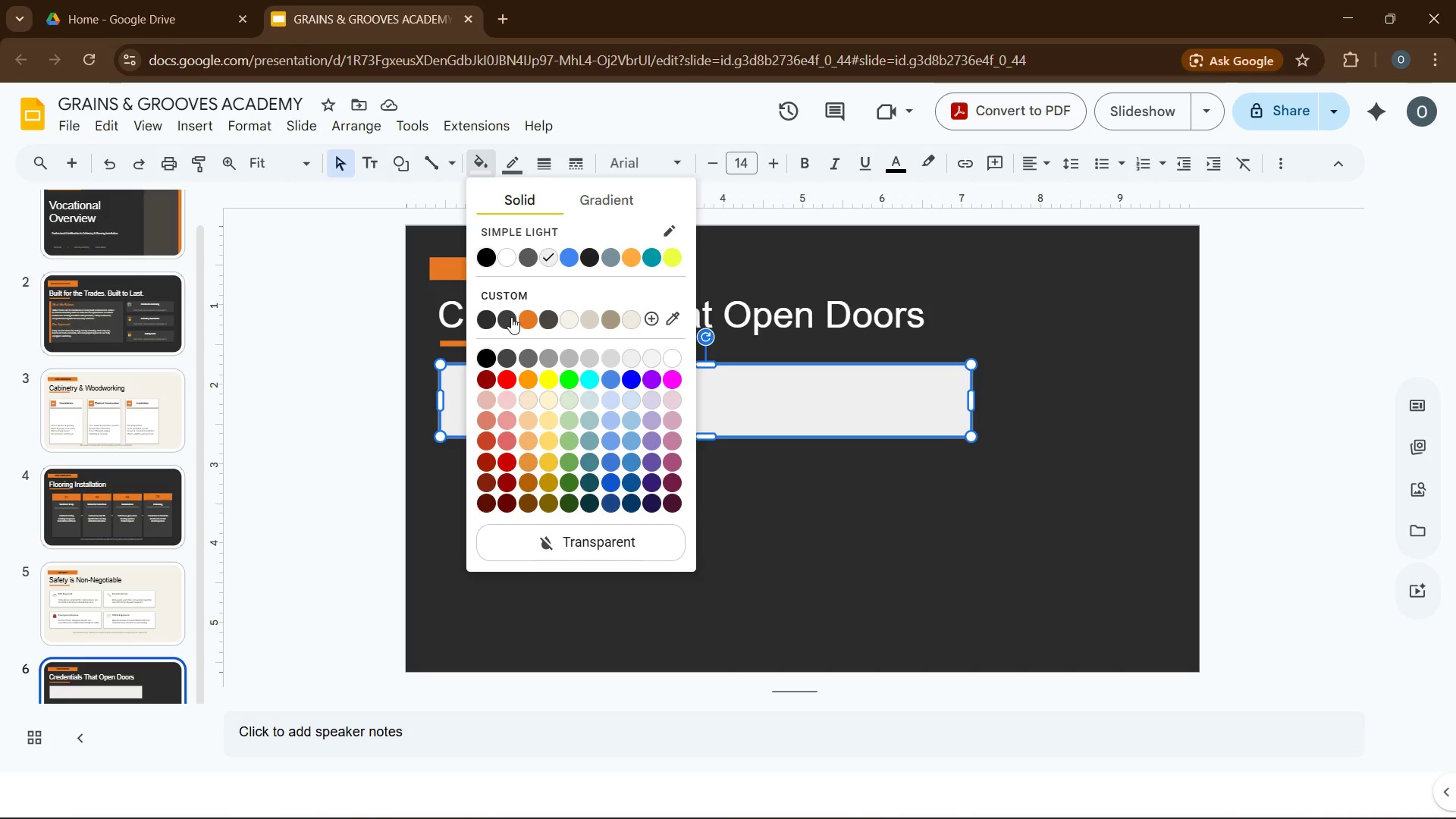 
left_click([511, 317])
 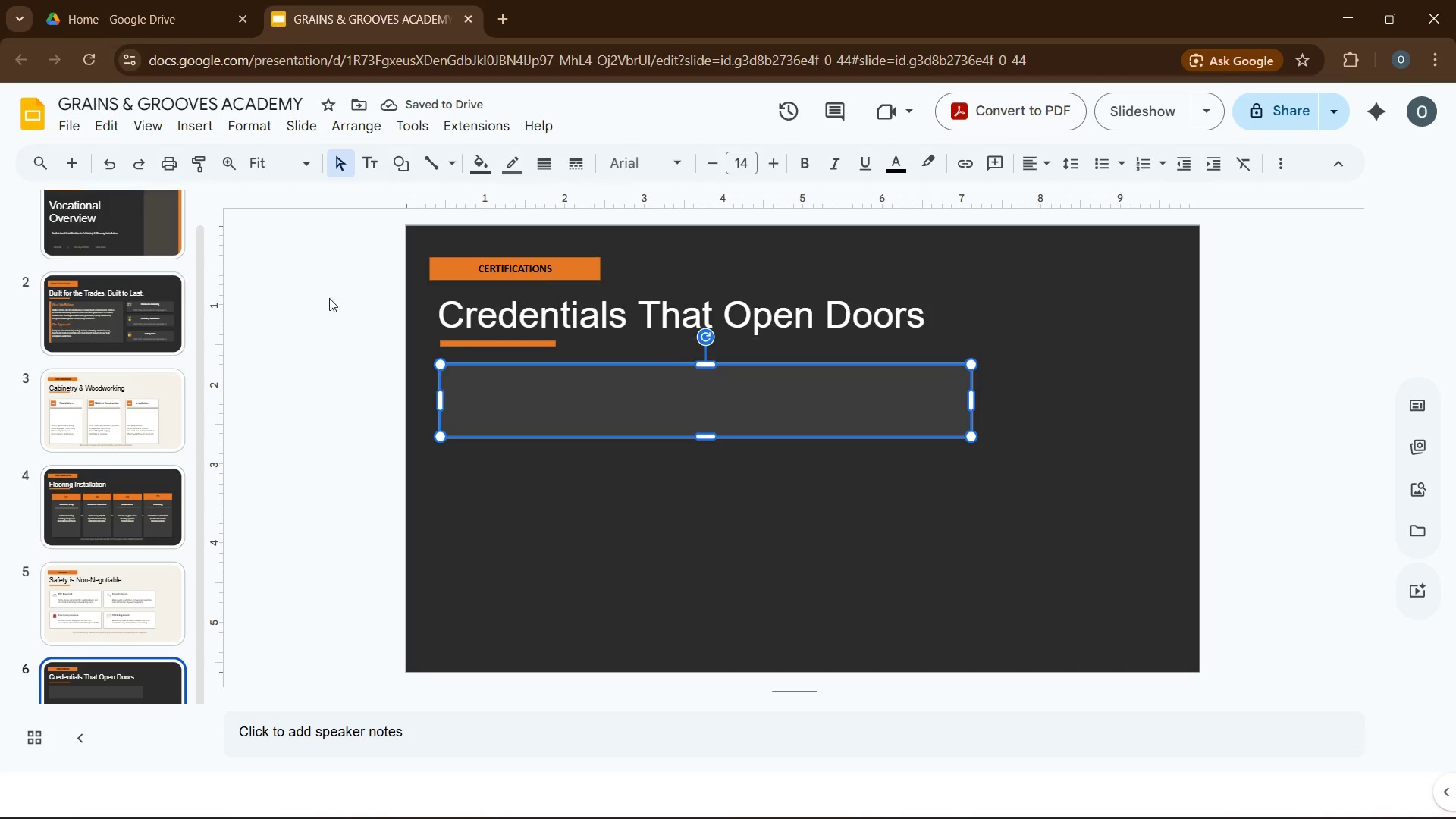 
left_click([244, 122])
 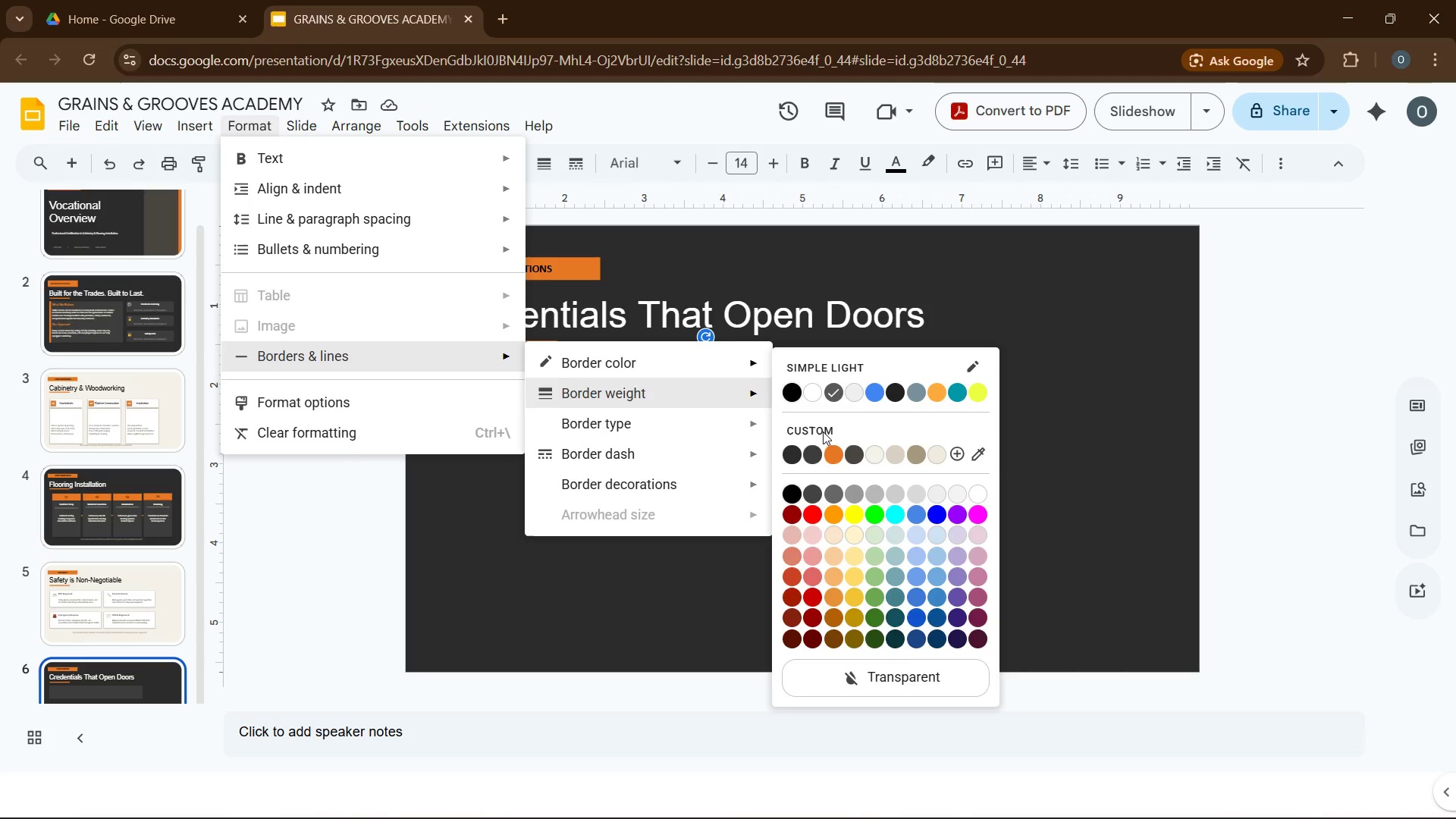 
left_click([899, 674])
 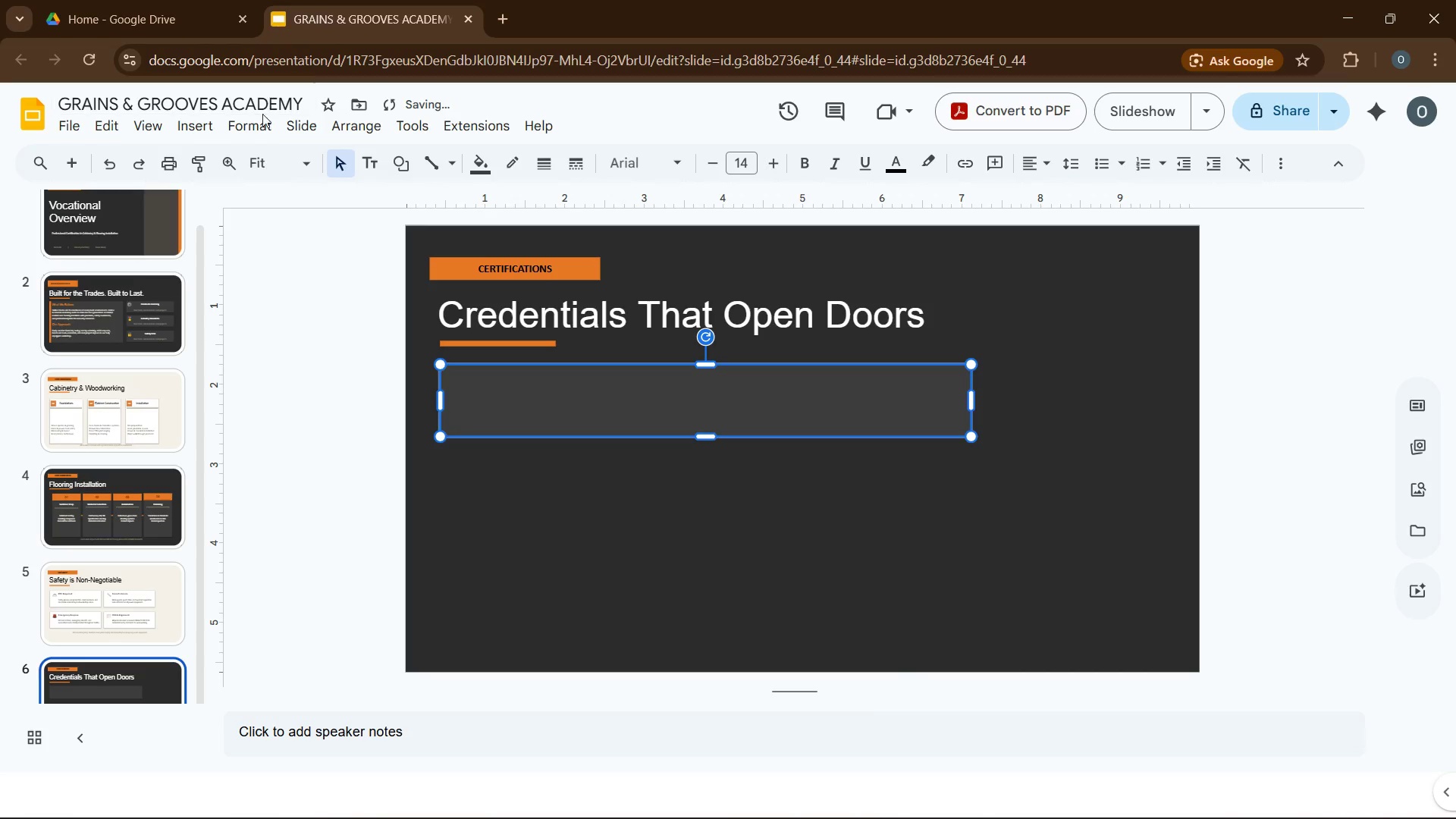 
left_click([259, 127])
 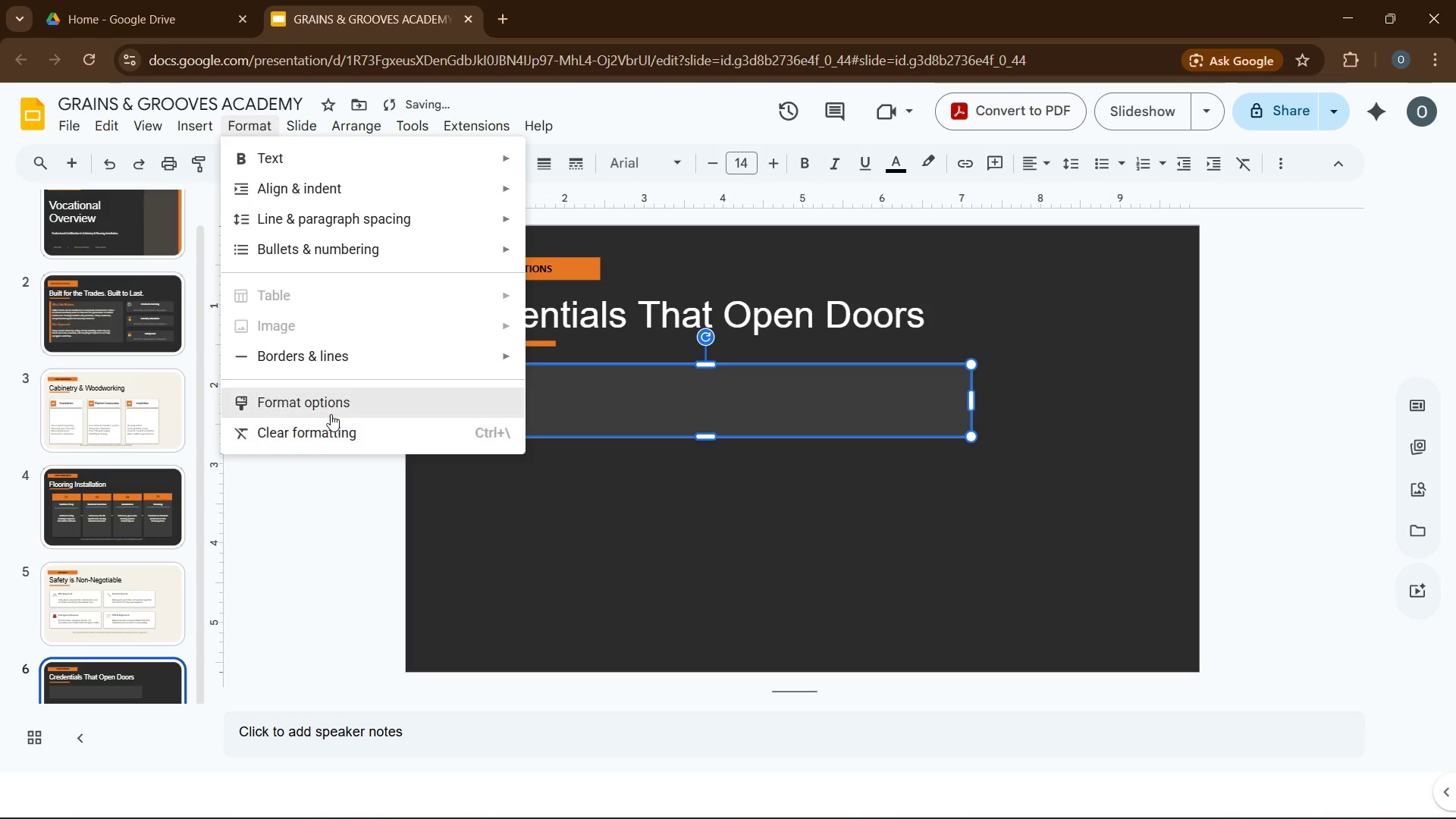 
left_click([333, 407])
 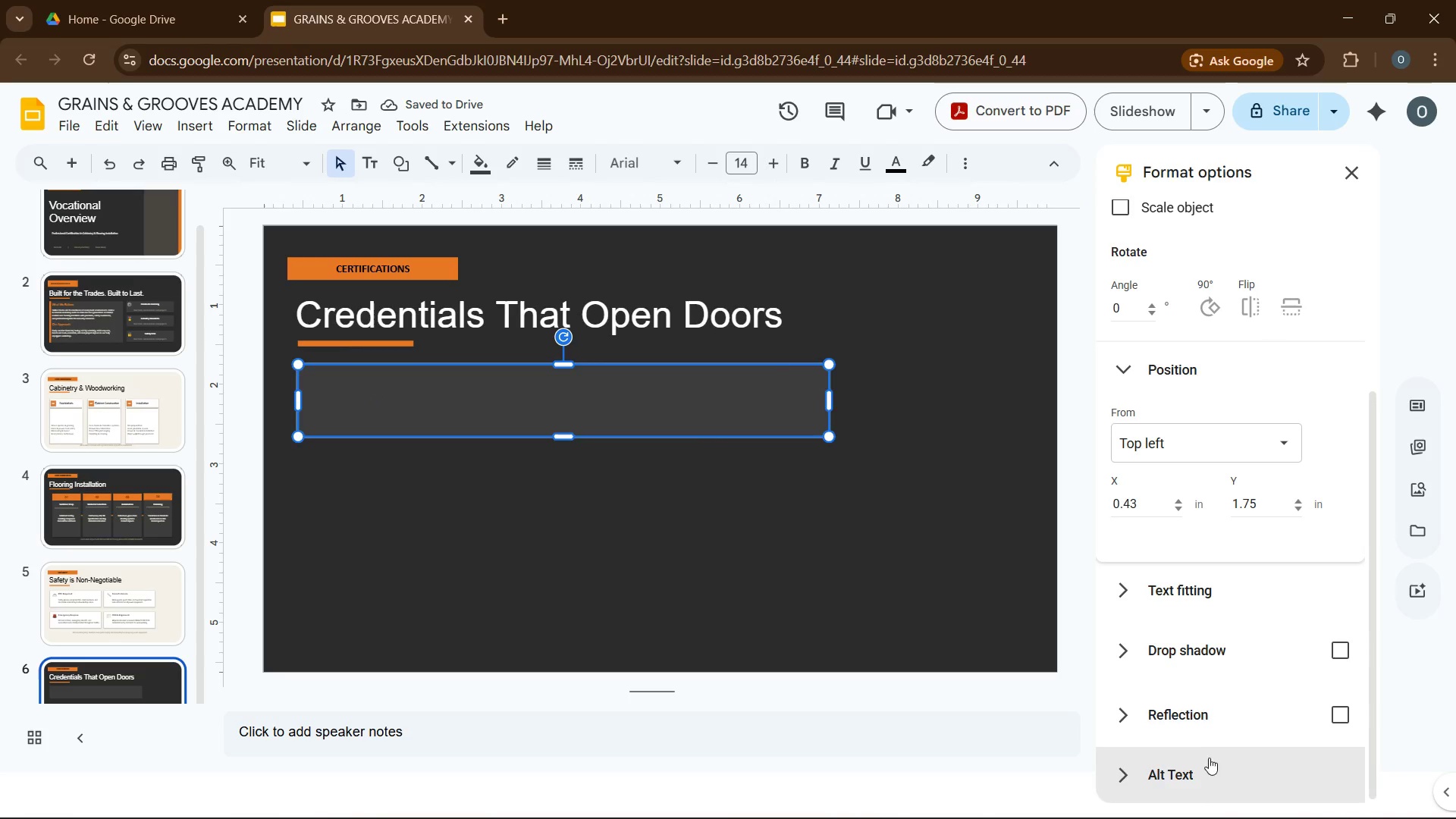 
scroll: coordinate [1188, 453], scroll_direction: down, amount: 11.0
 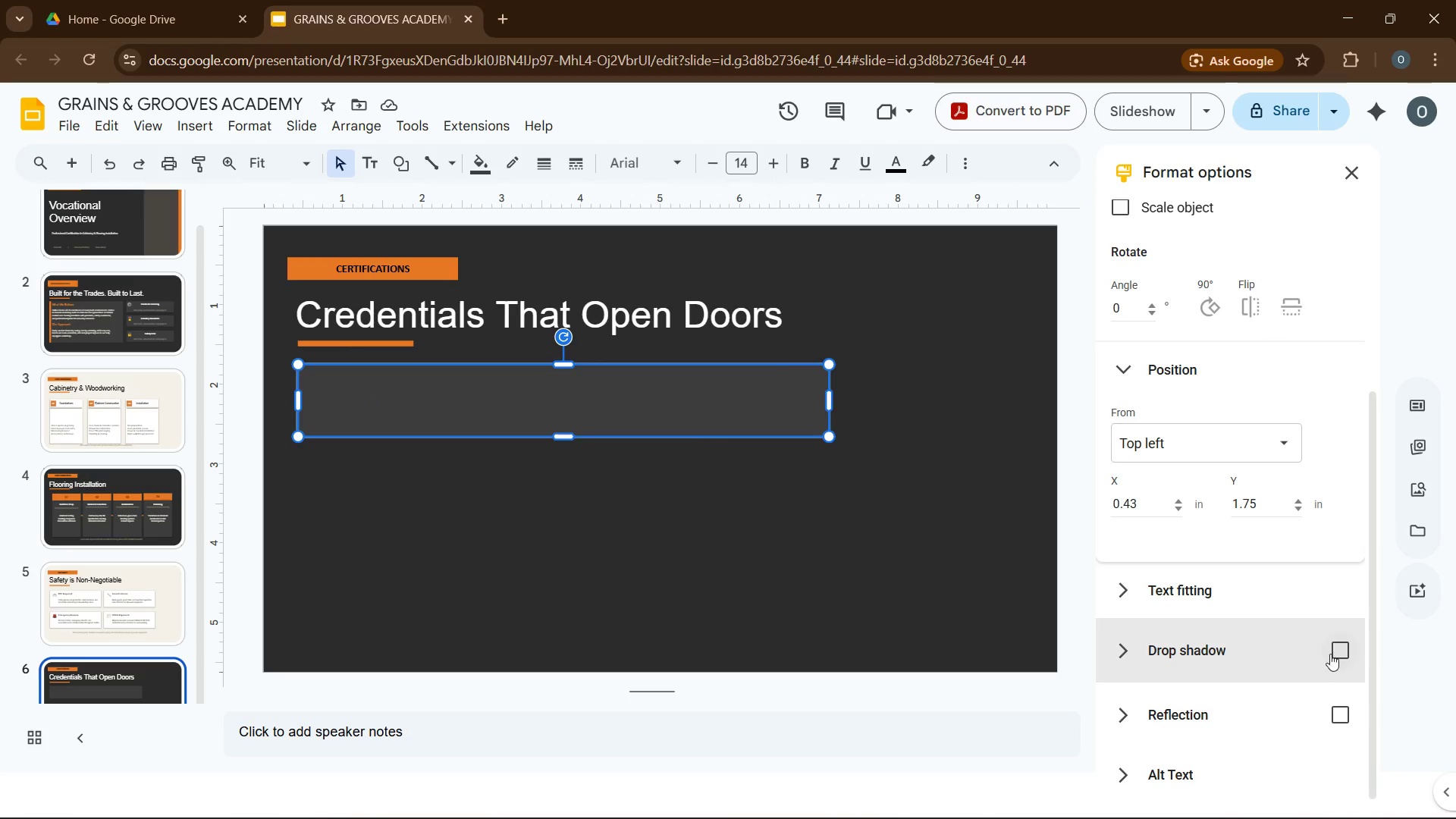 
left_click([1330, 650])
 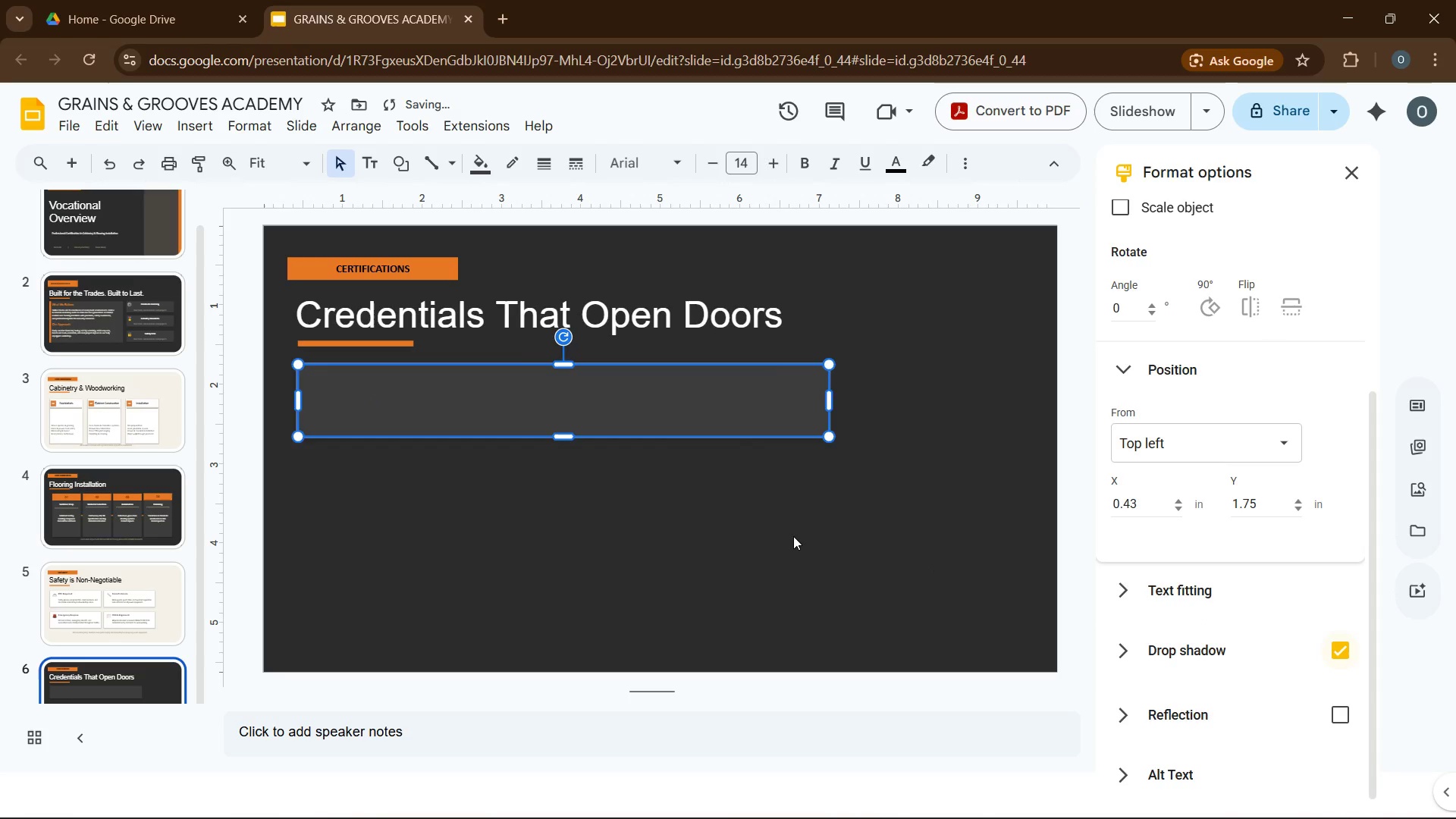 
left_click([793, 536])
 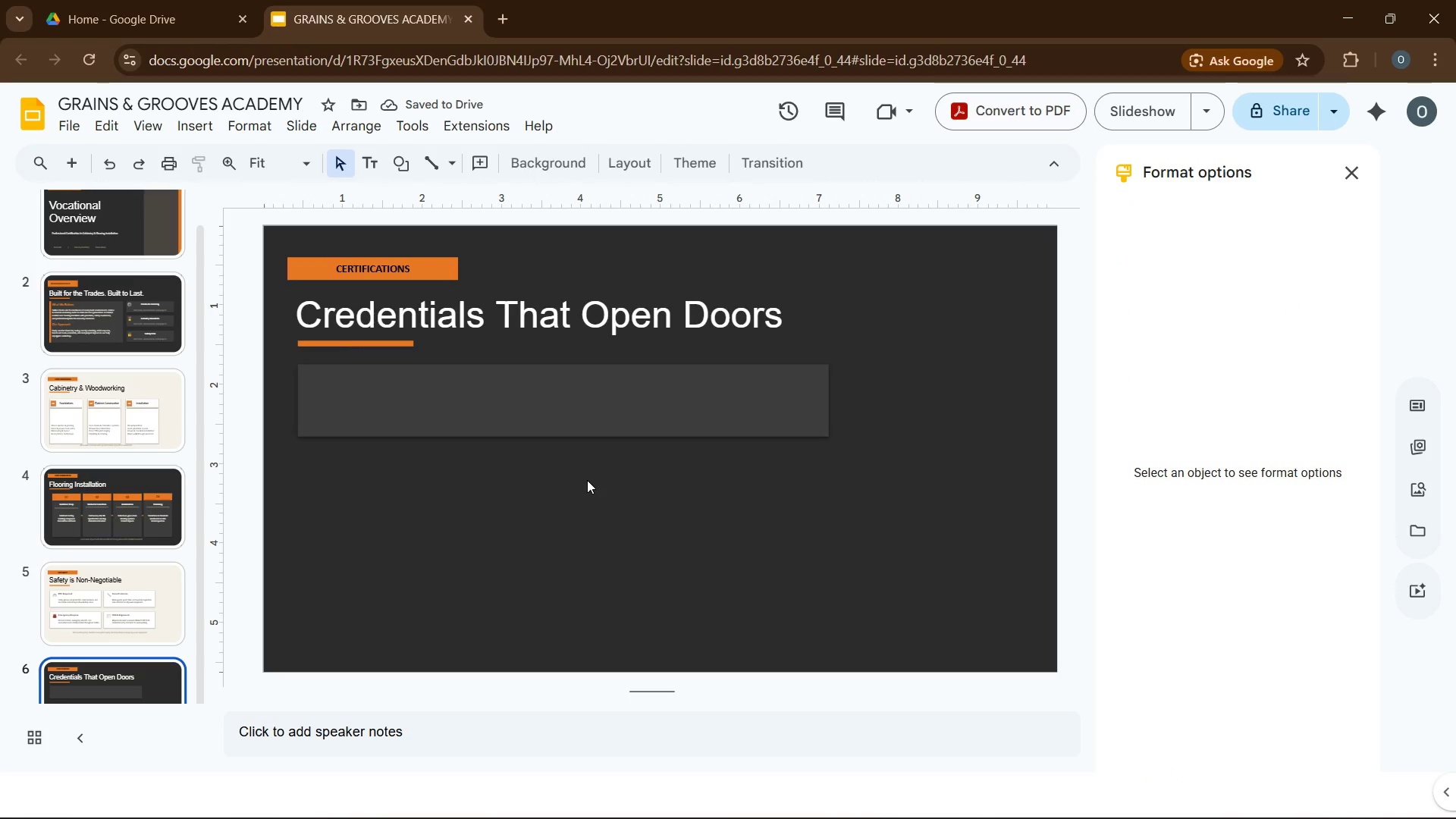 
wait(8.77)
 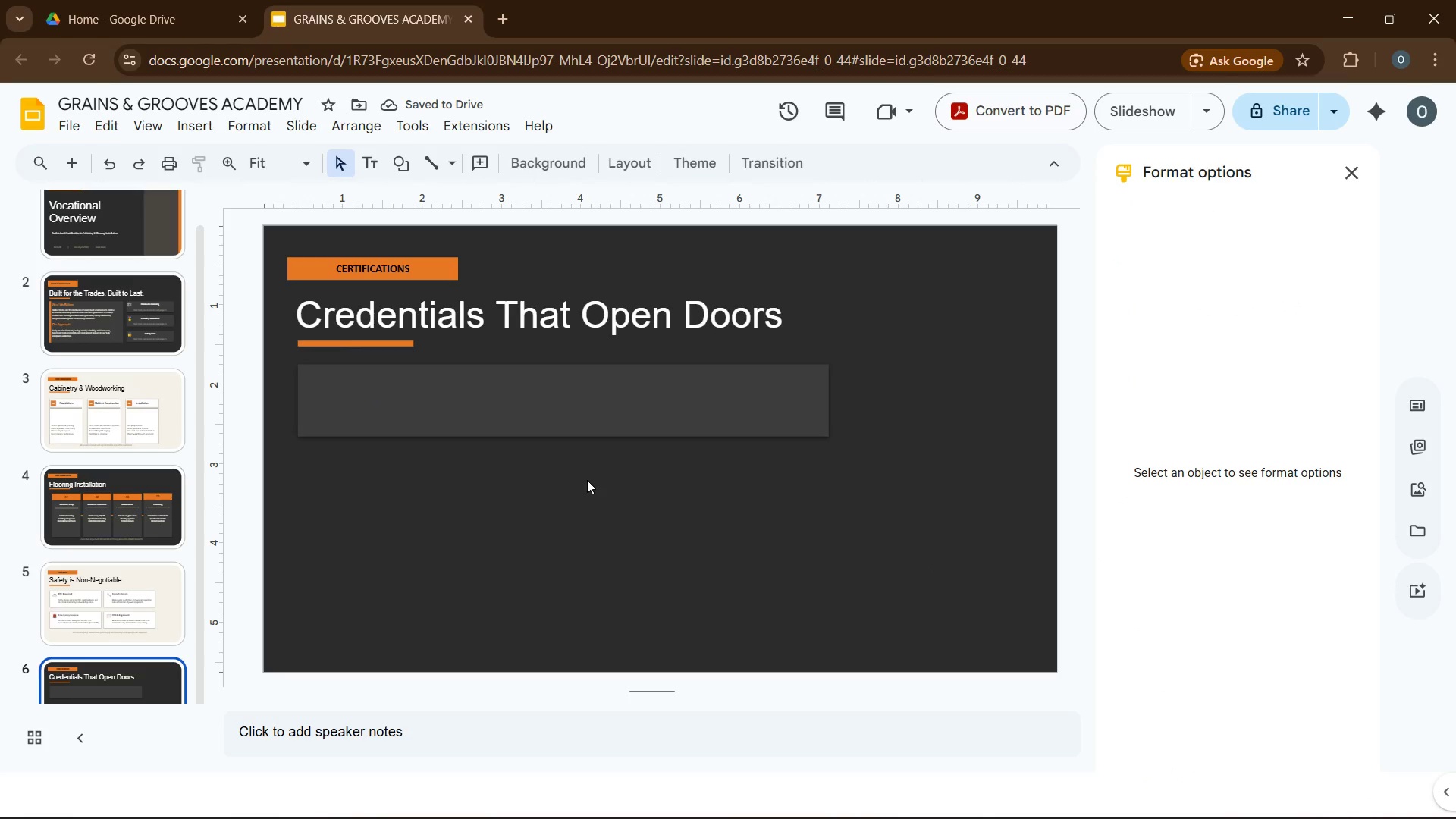 
left_click([196, 130])
 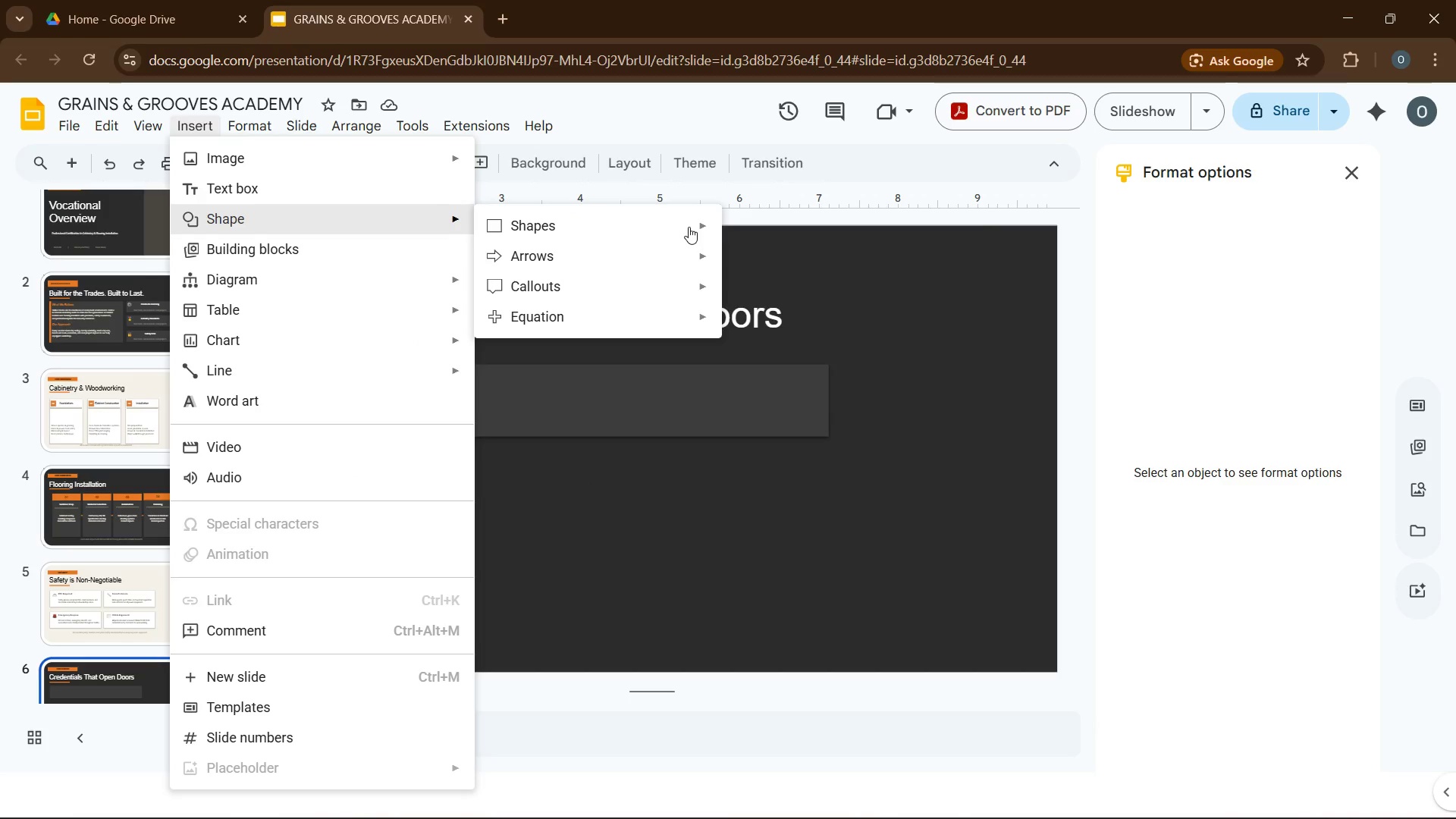 
left_click([735, 228])
 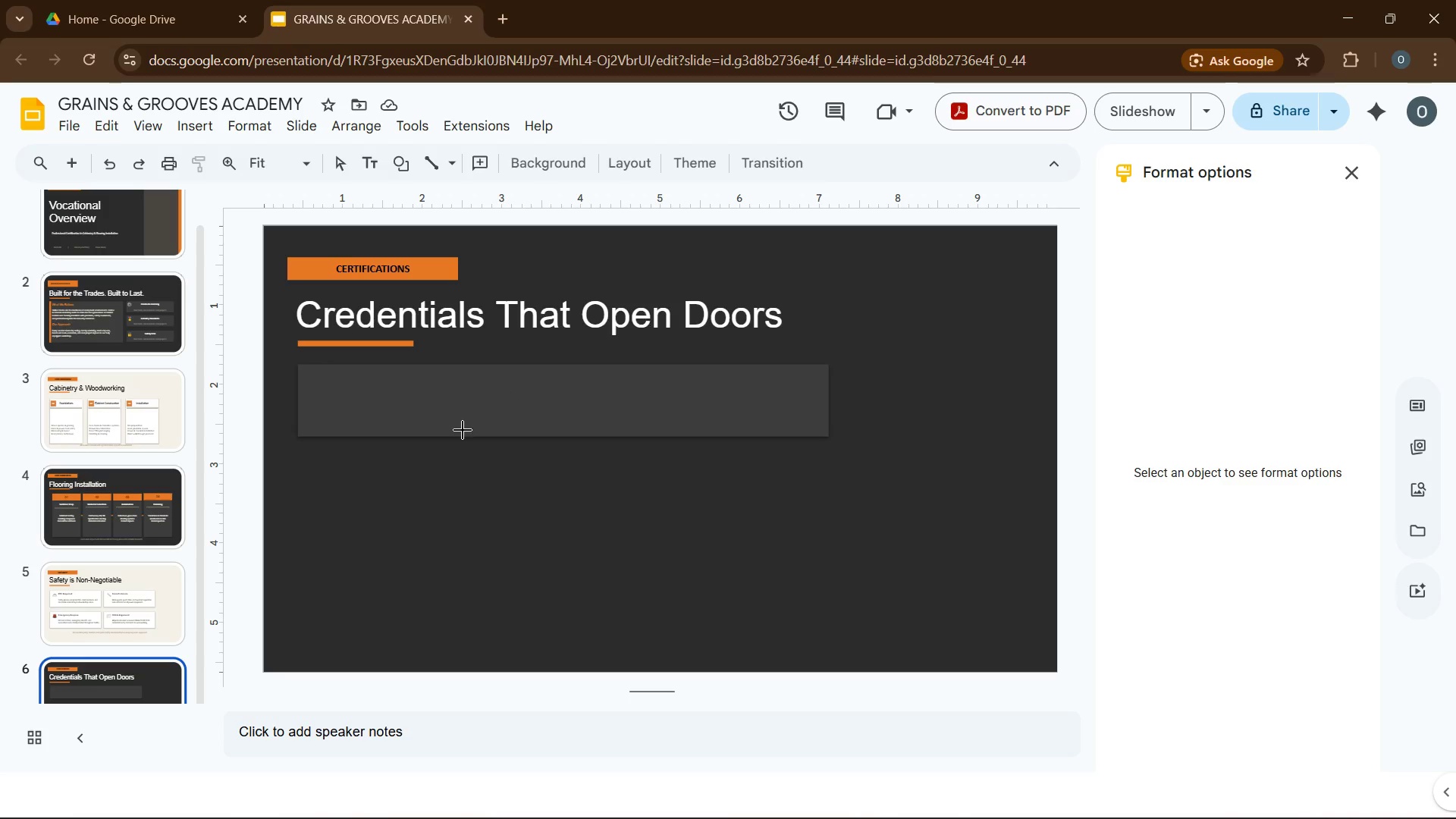 
wait(6.78)
 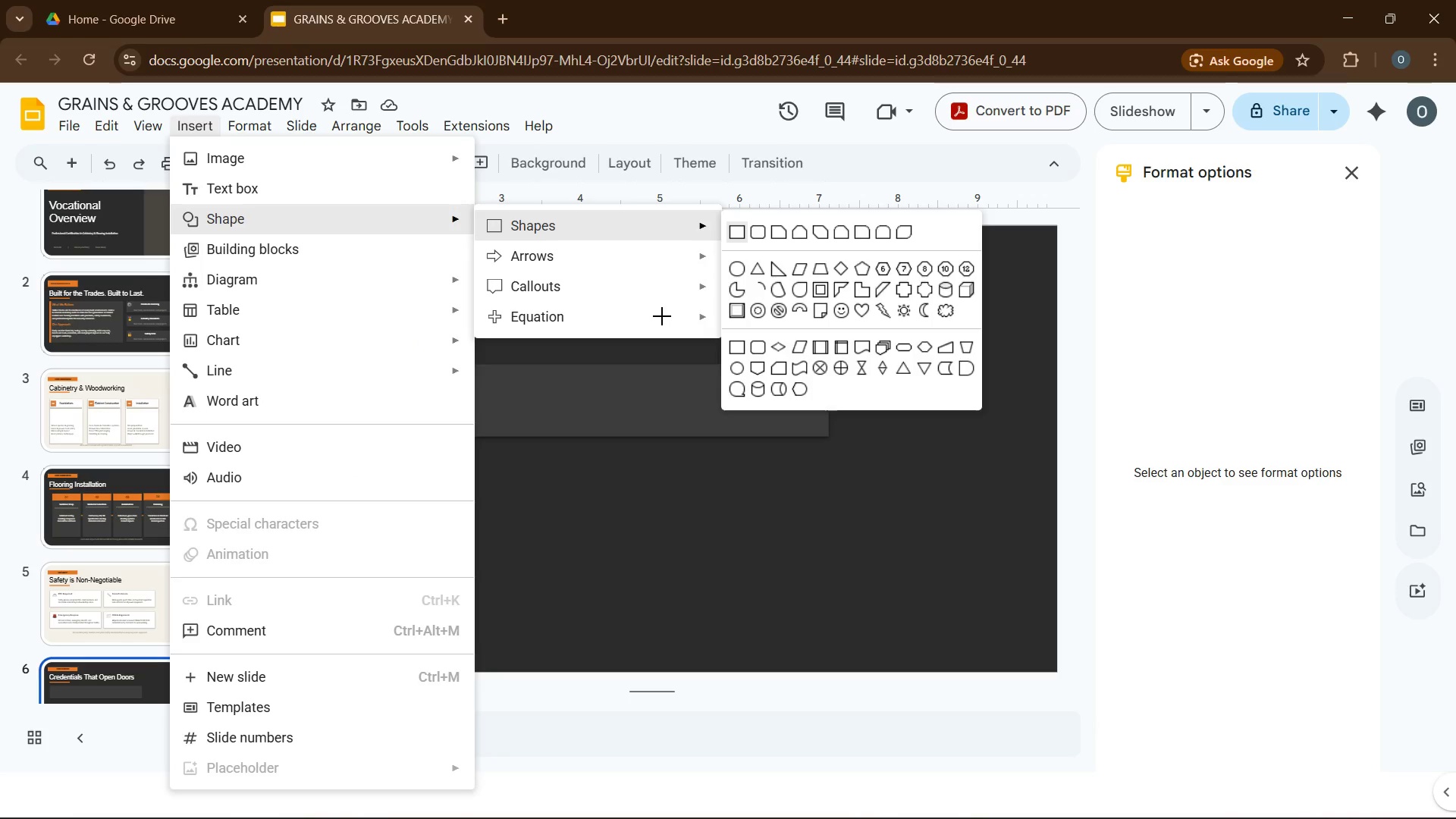 
left_click_drag(start_coordinate=[284, 364], to_coordinate=[278, 422])
 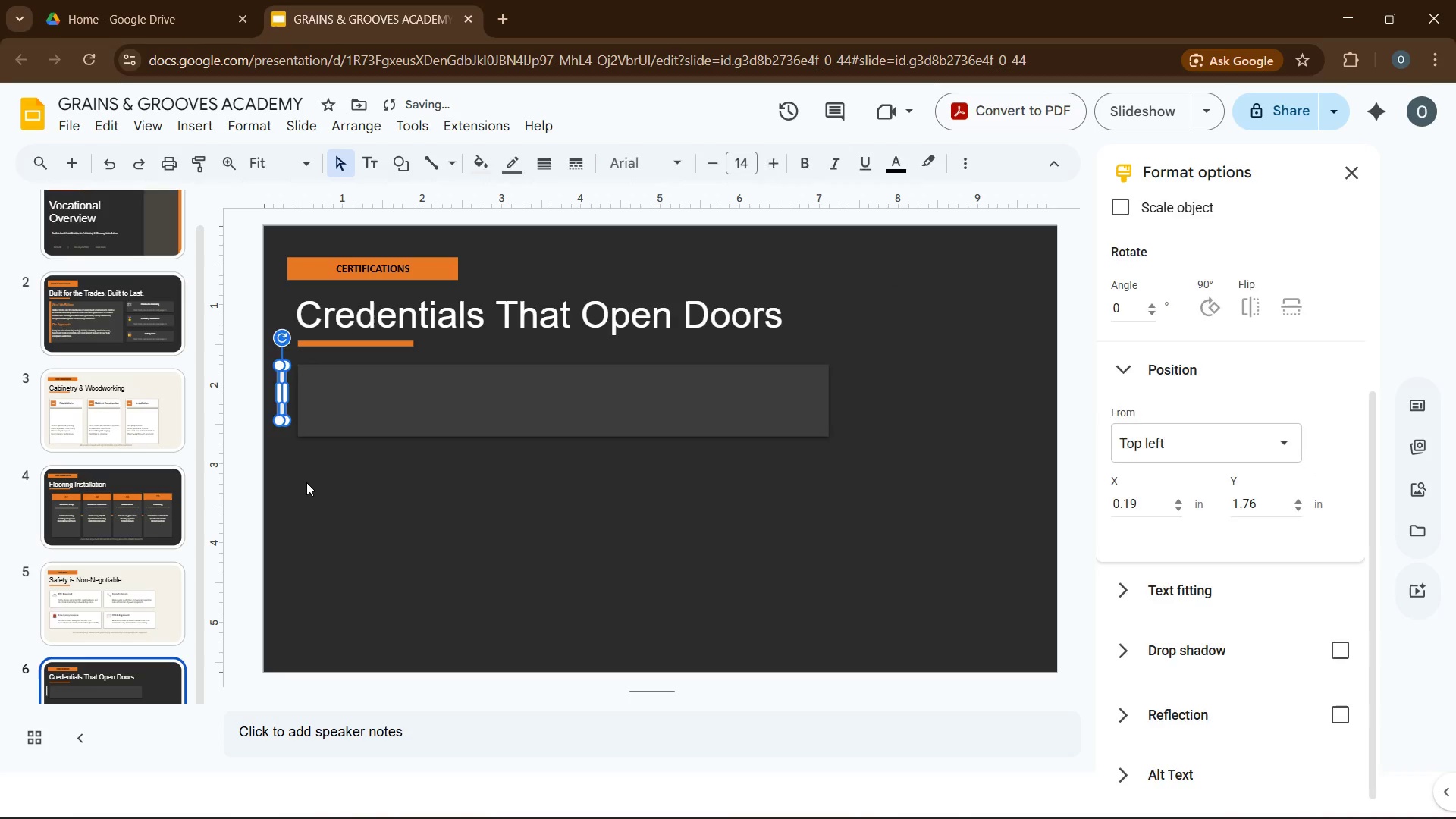 
left_click([306, 482])
 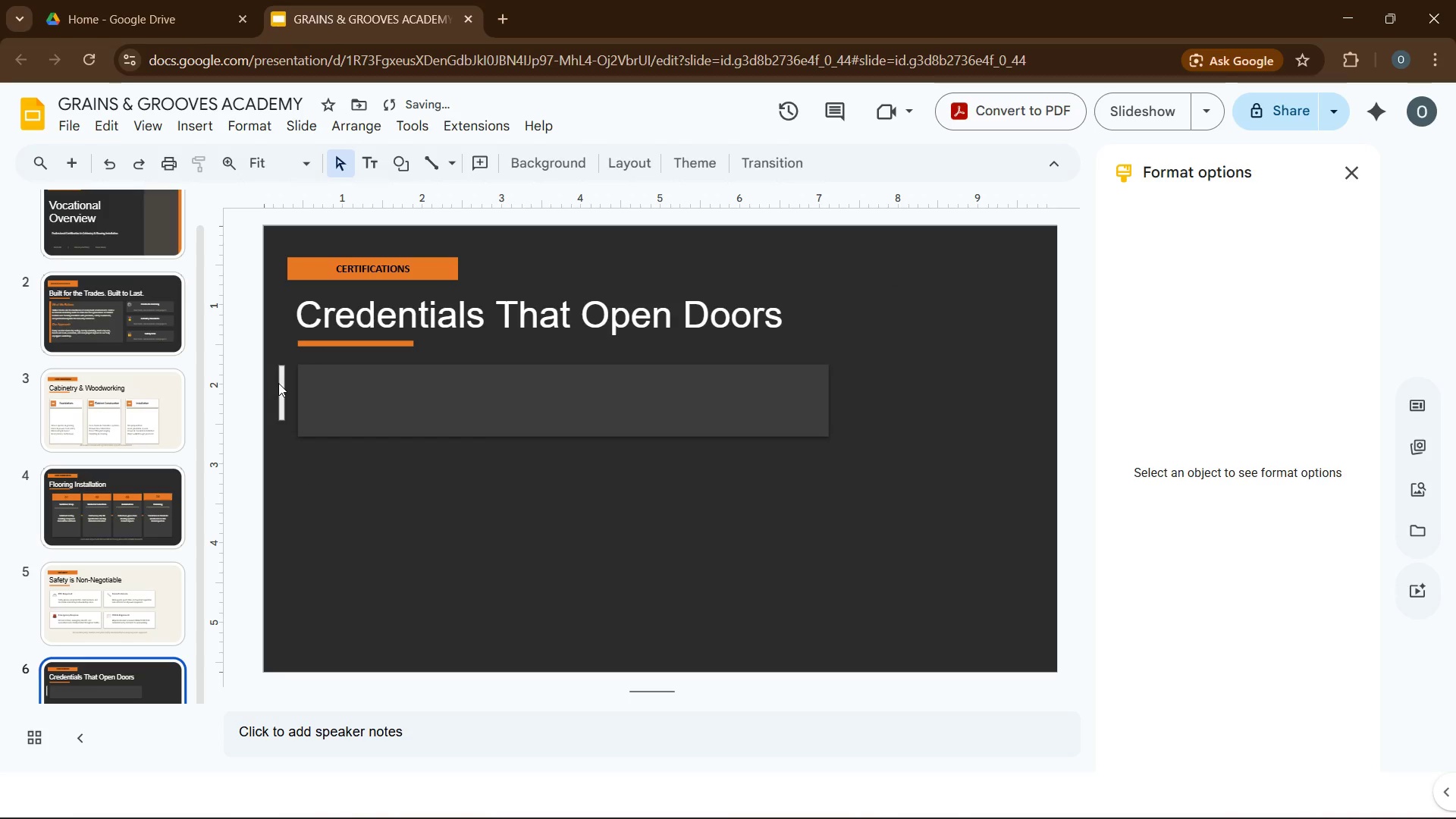 
left_click([278, 383])
 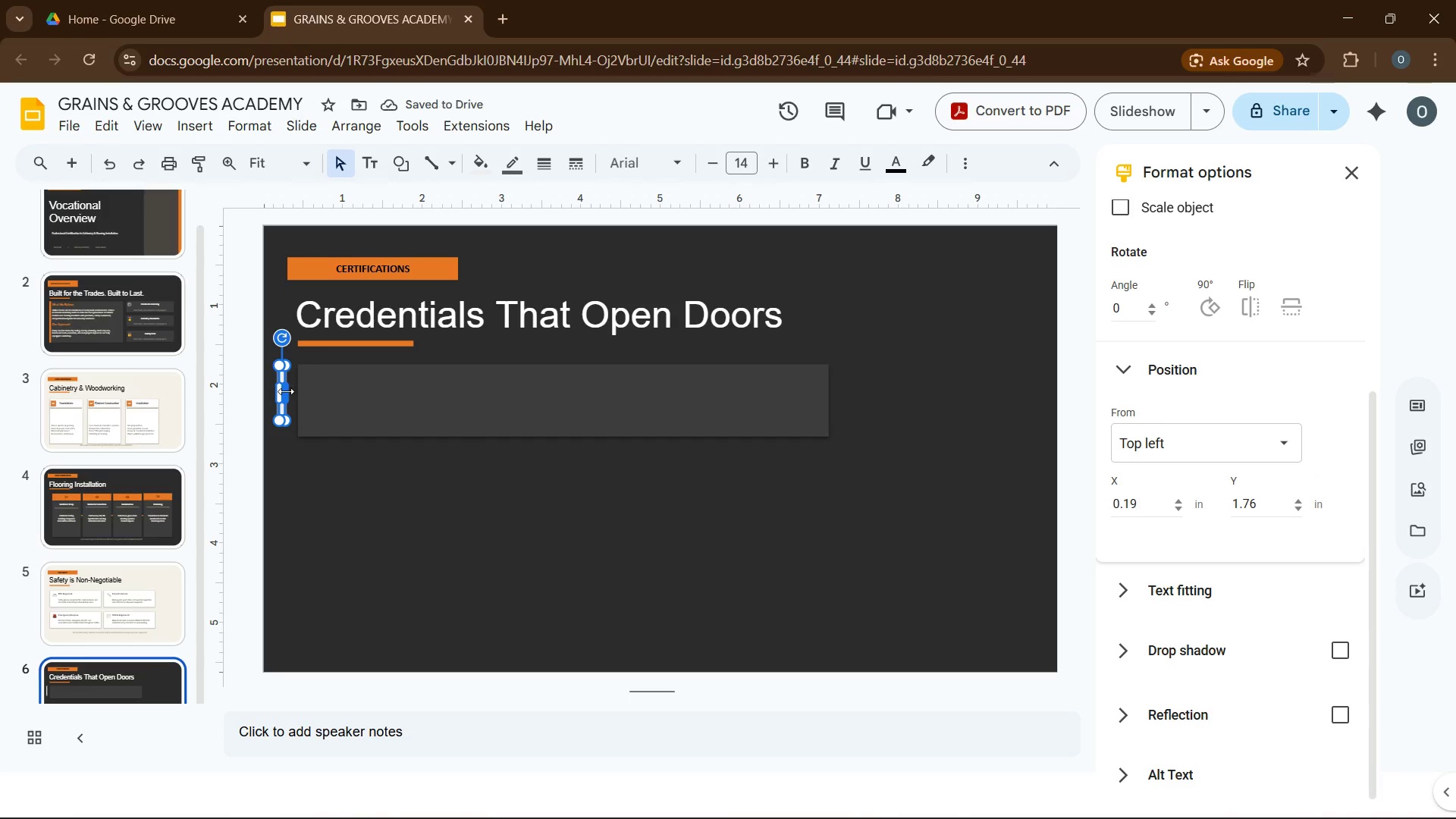 
left_click_drag(start_coordinate=[286, 391], to_coordinate=[294, 393])
 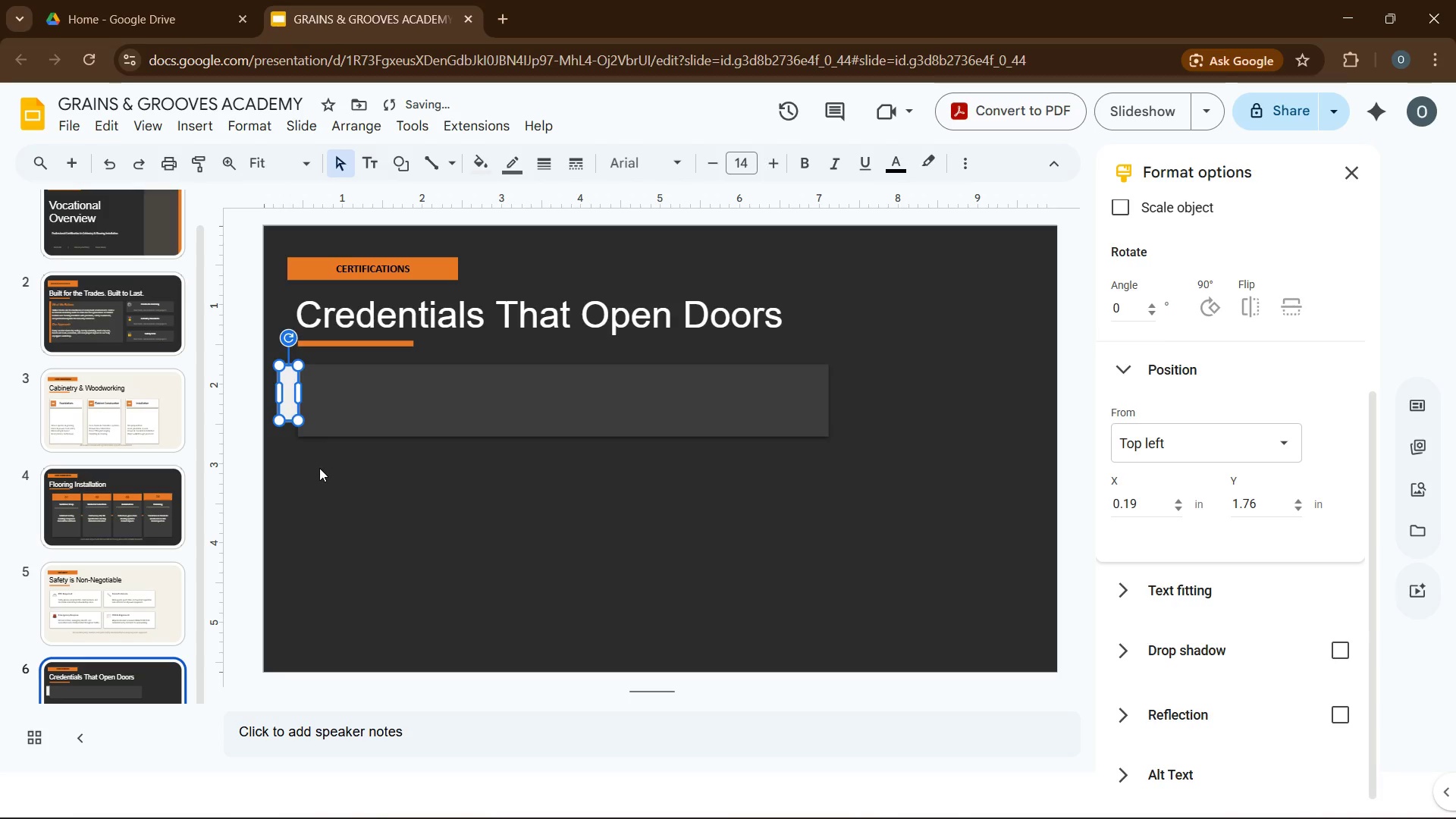 
left_click([319, 468])
 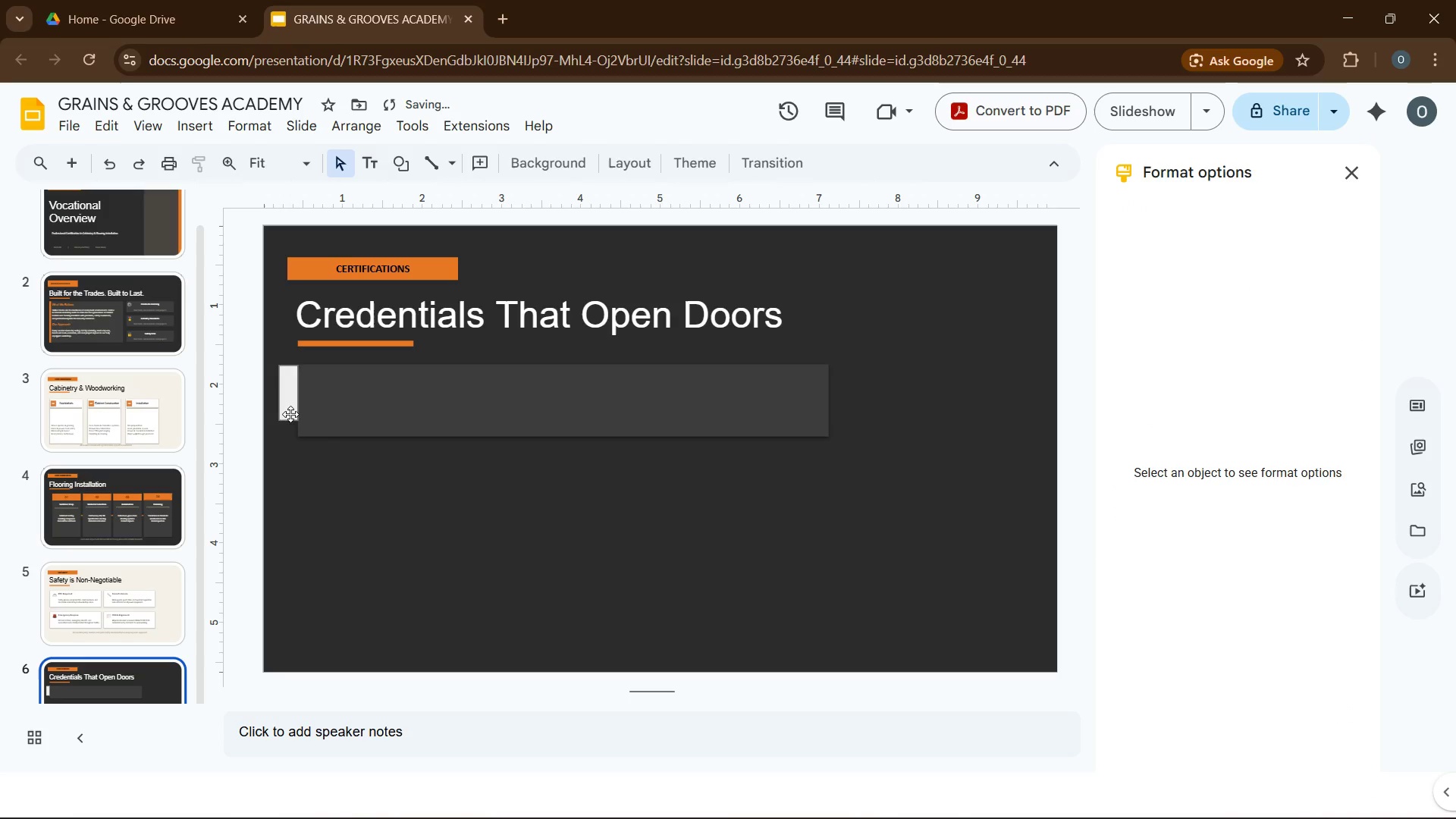 
left_click([289, 412])
 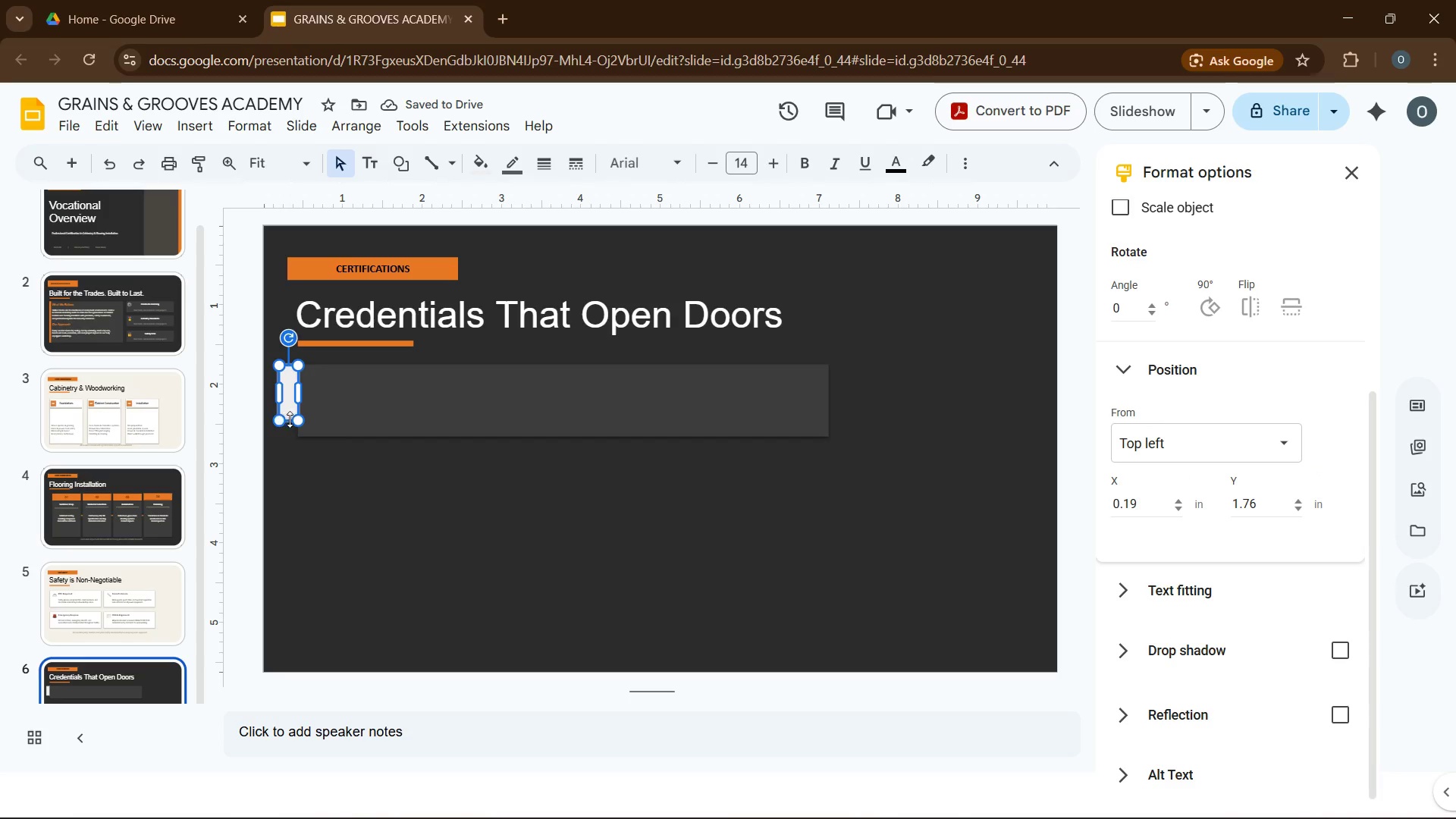 
left_click_drag(start_coordinate=[290, 419], to_coordinate=[293, 434])
 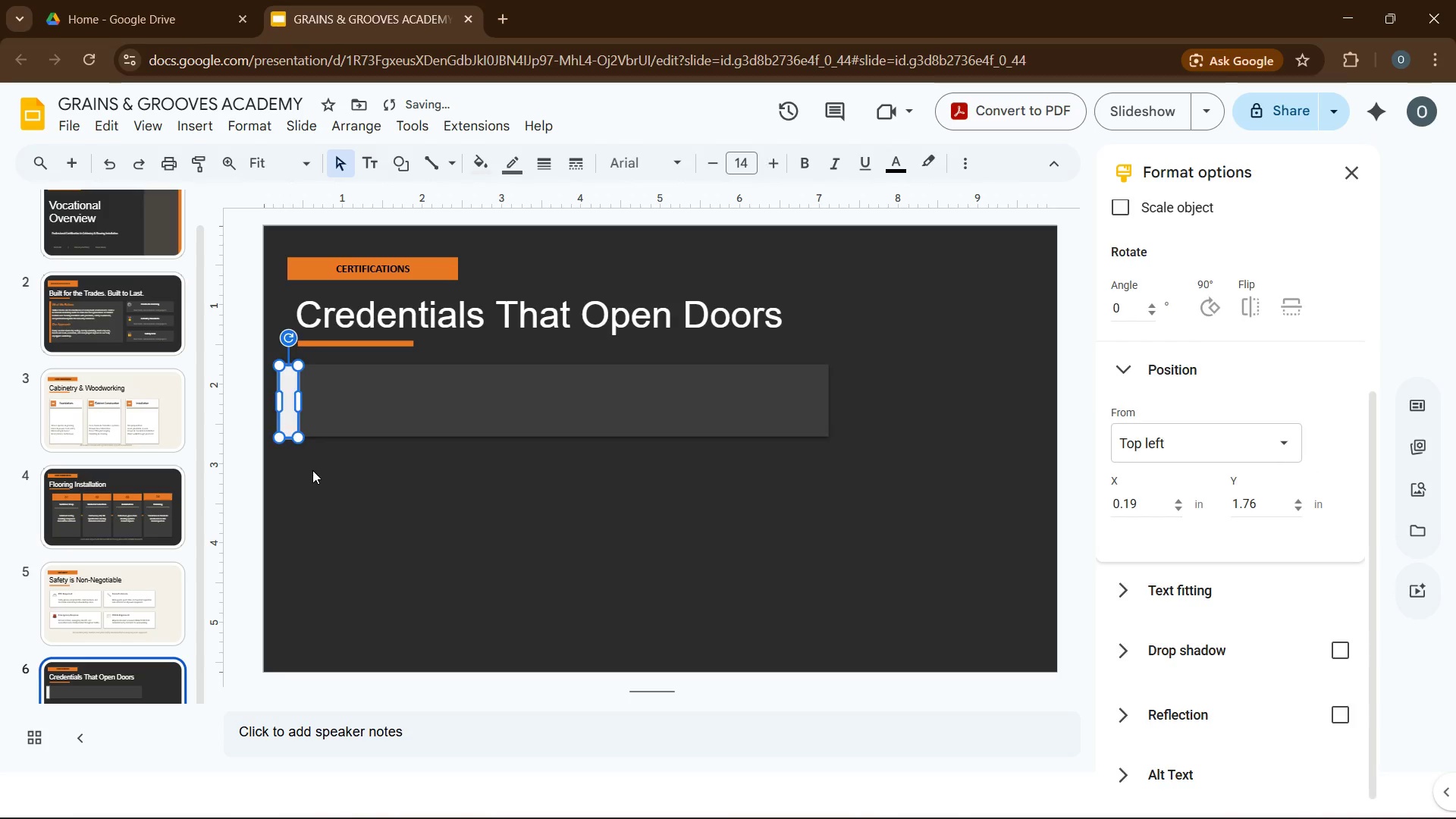 
left_click([312, 470])
 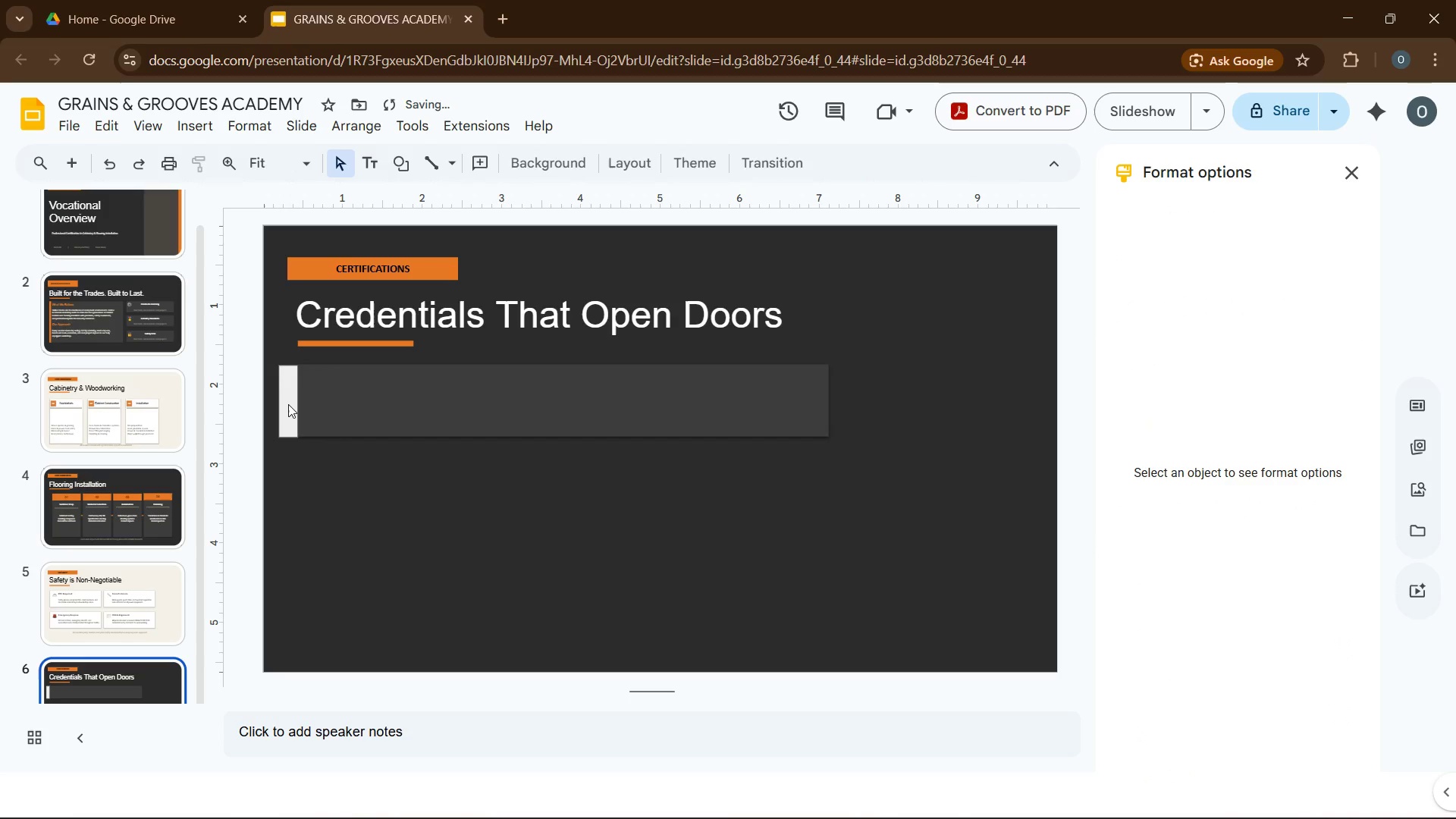 
left_click([288, 404])
 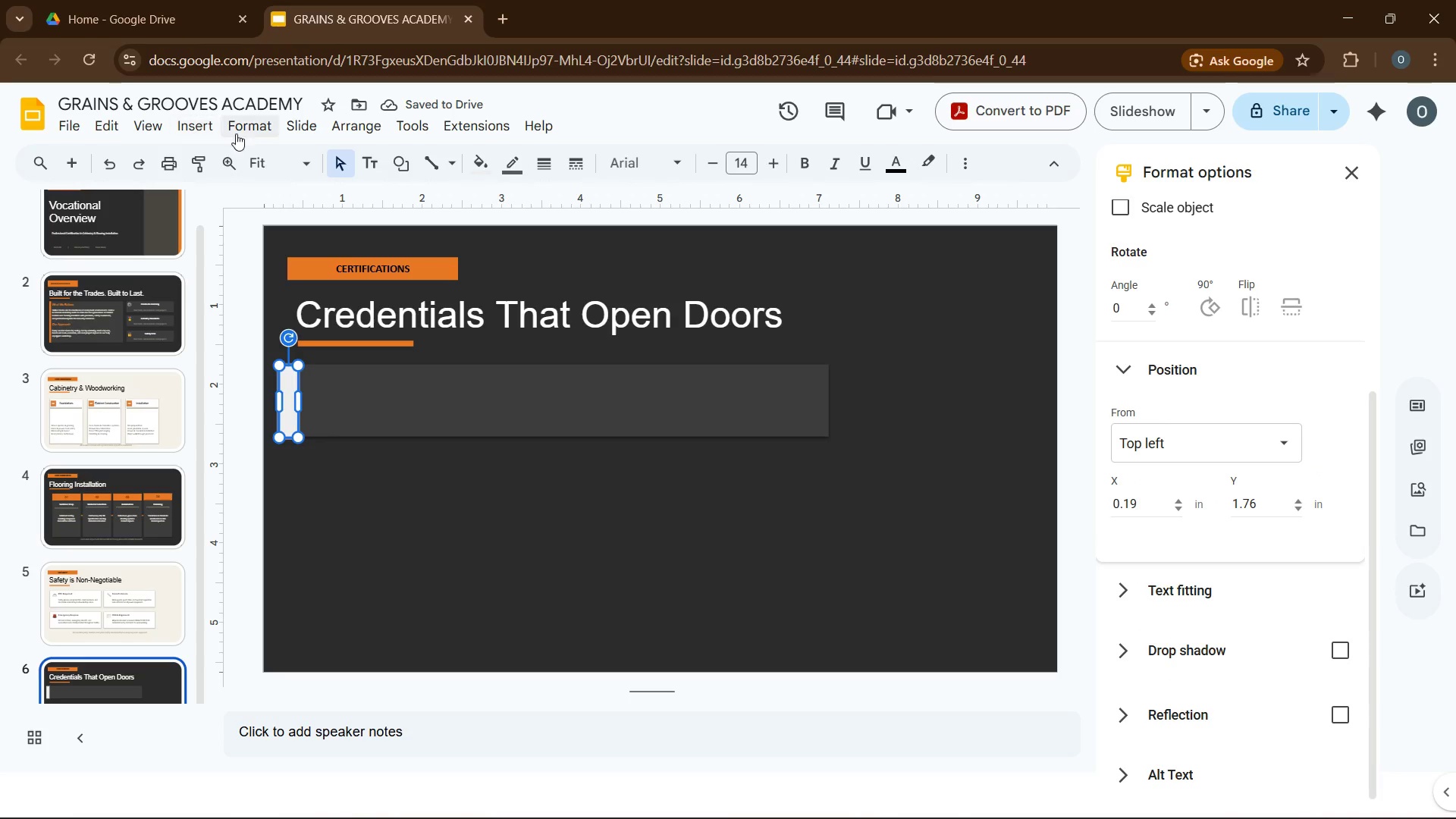 
left_click([243, 132])
 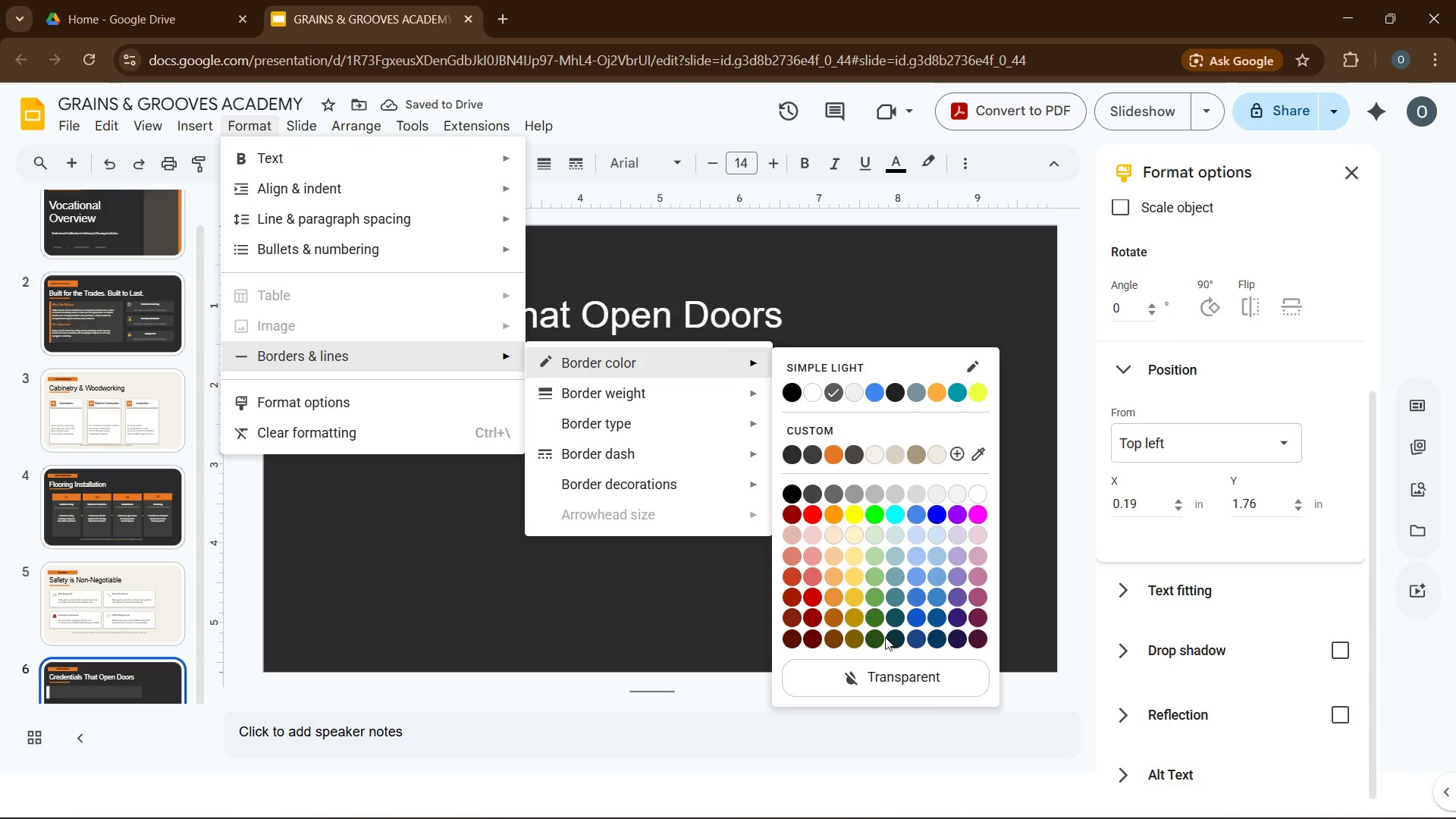 
left_click([922, 680])
 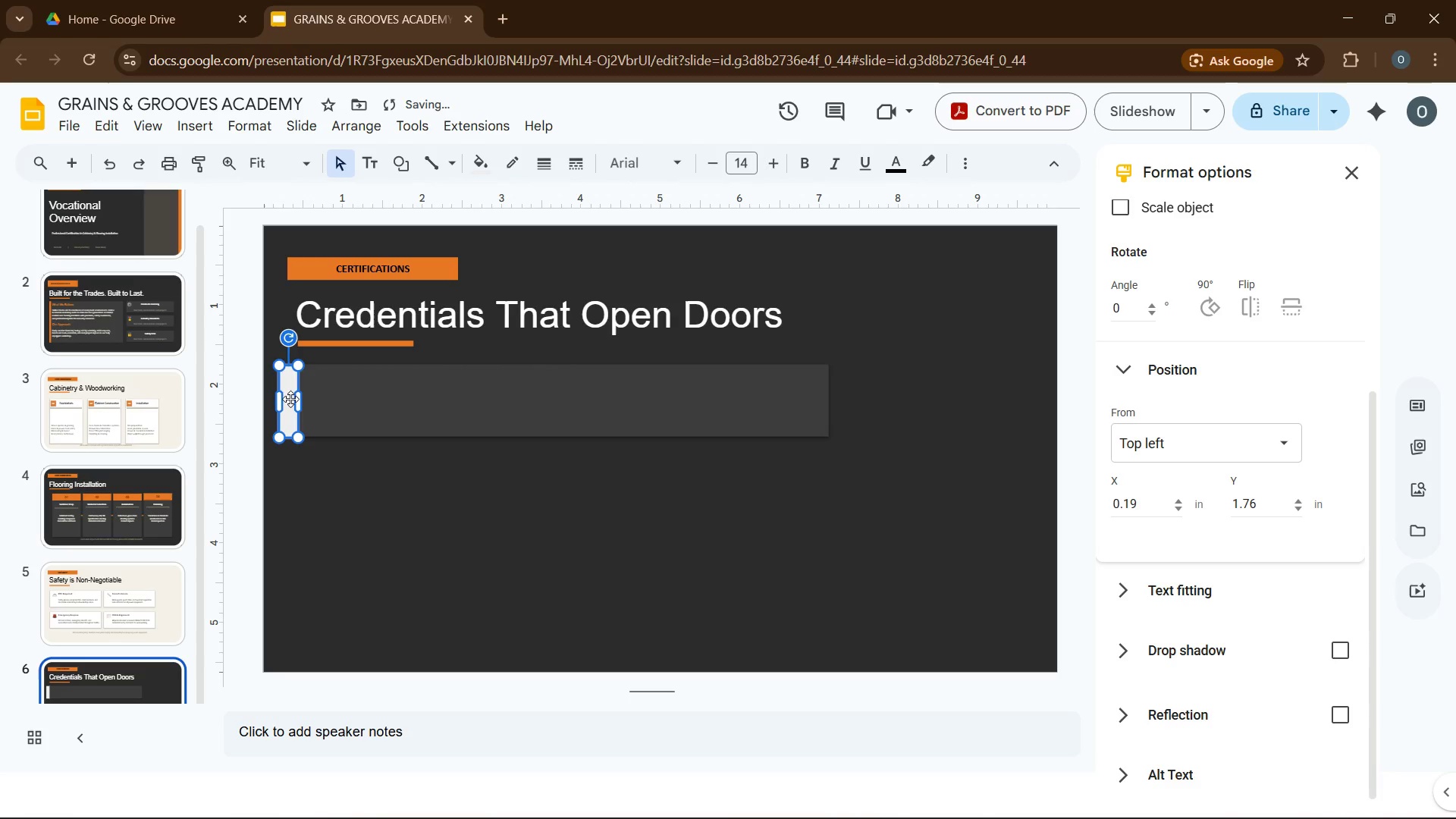 
left_click([290, 399])
 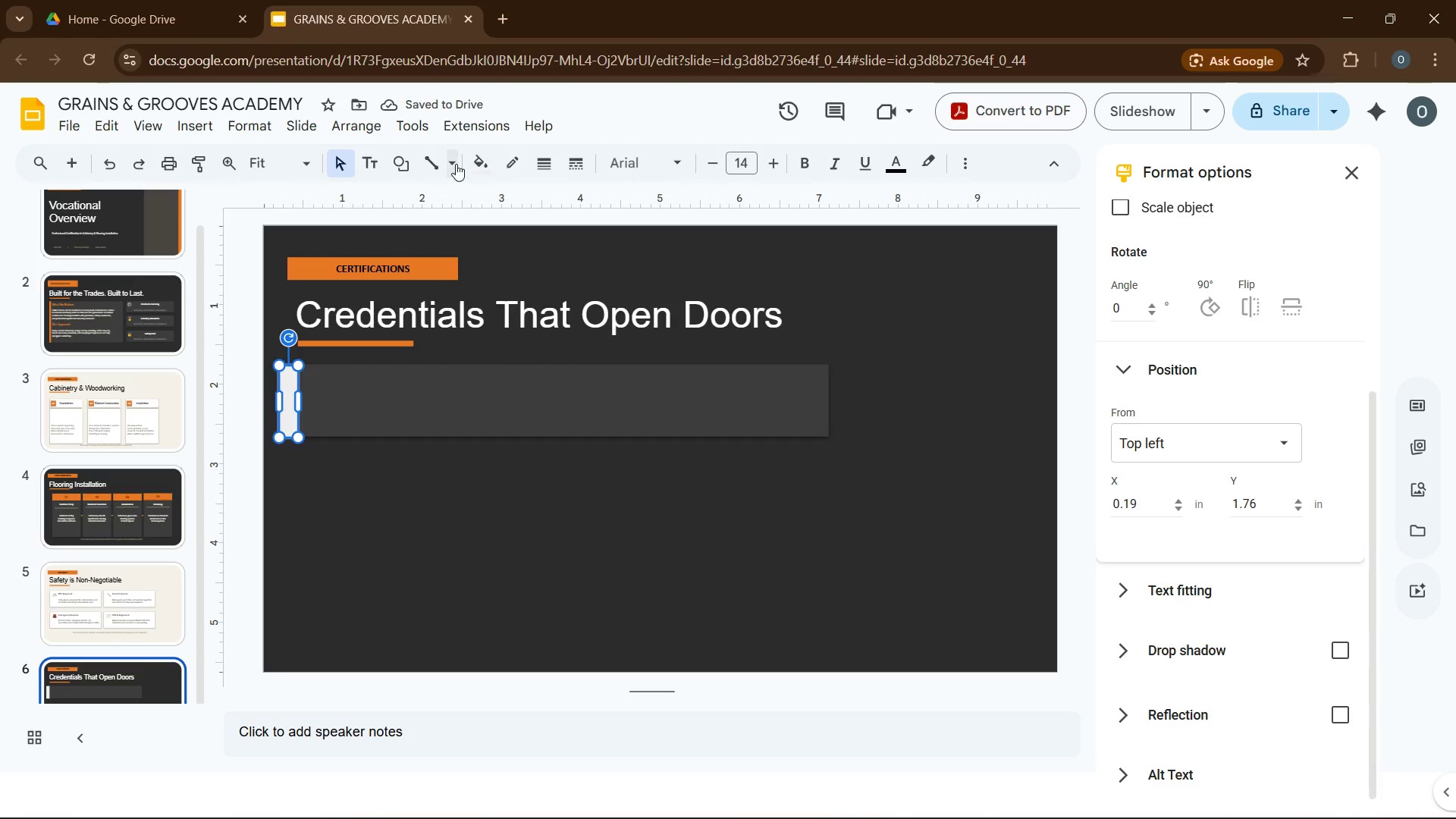 
left_click([473, 162])
 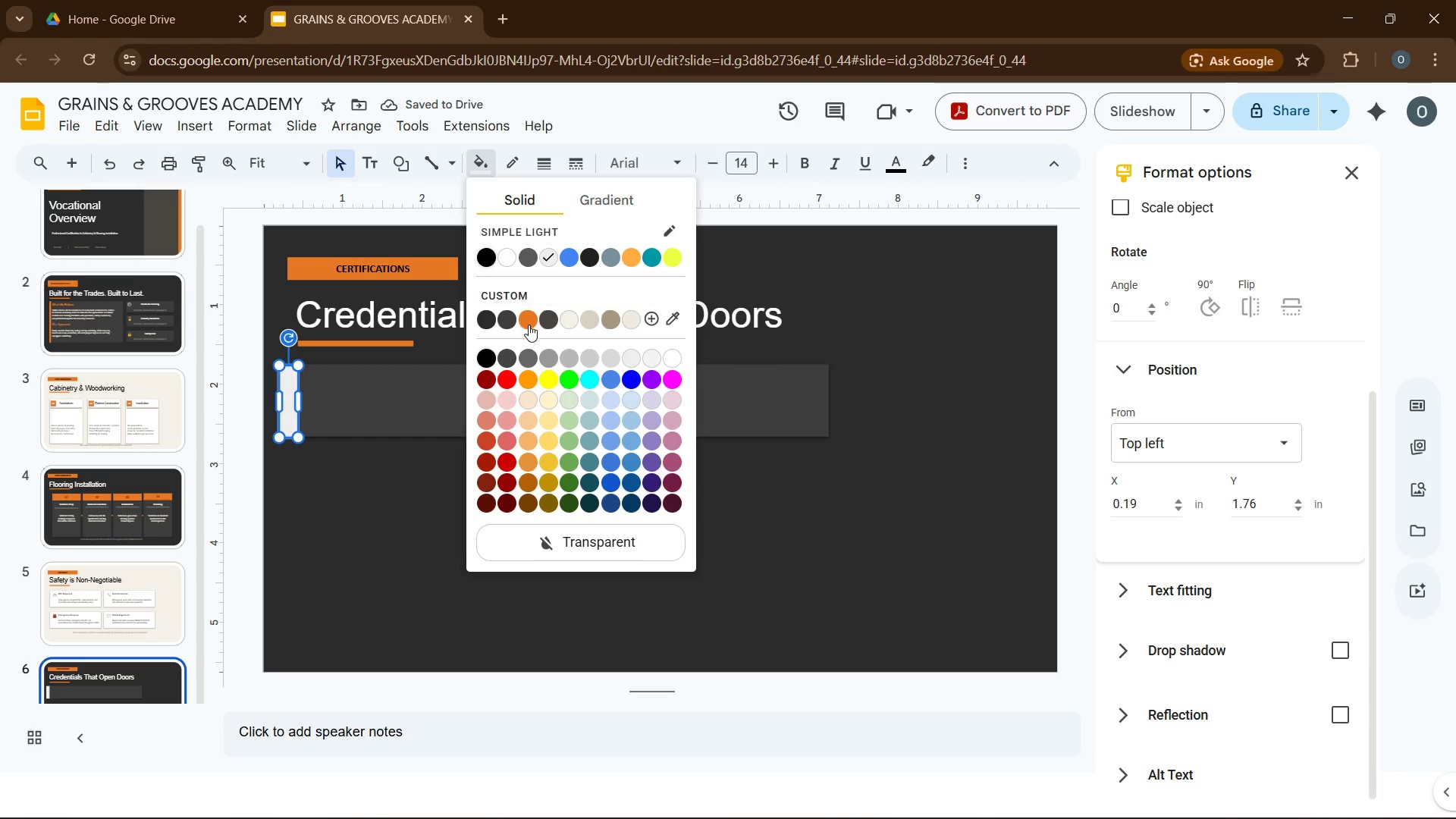 
left_click([529, 325])
 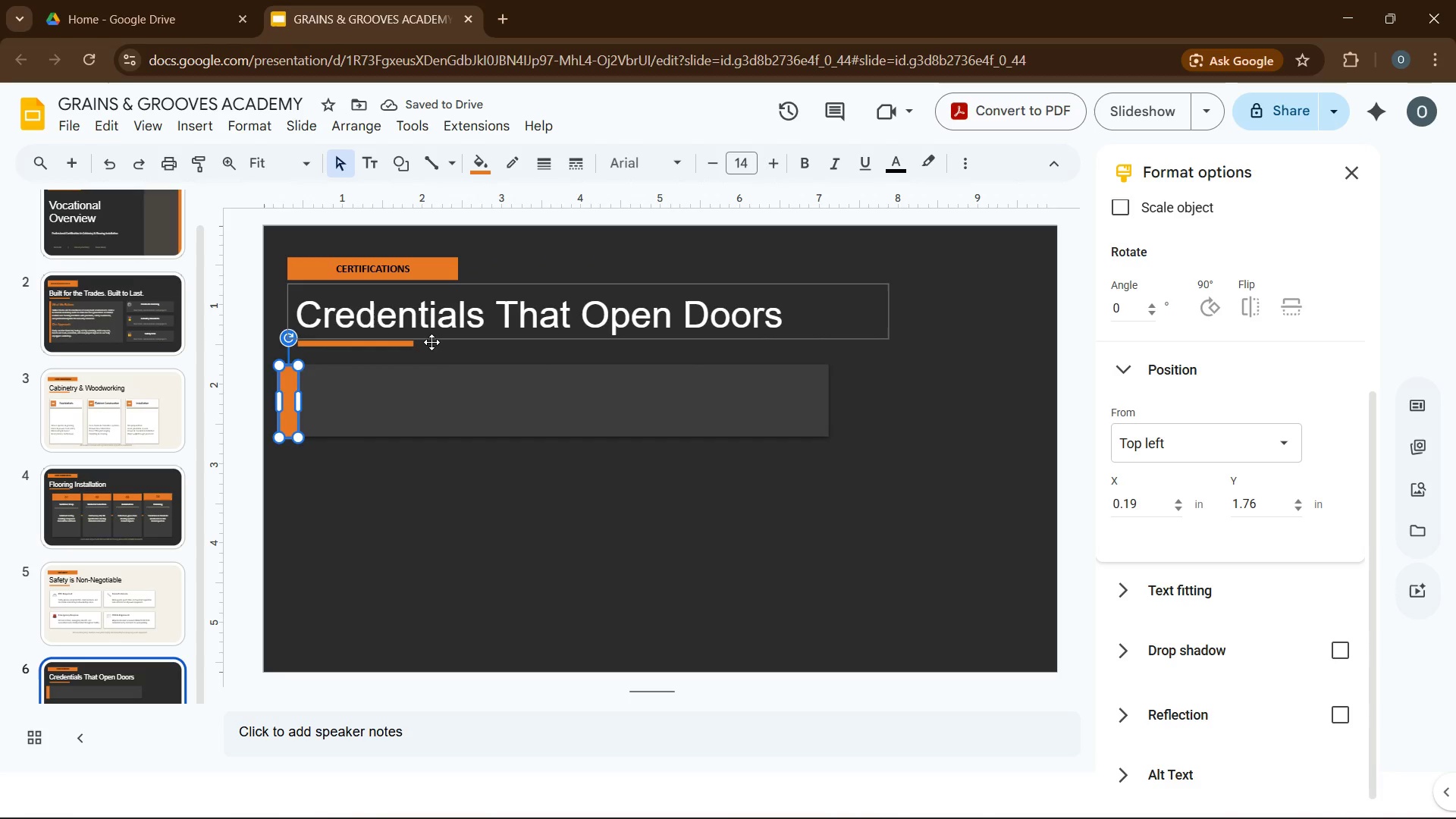 
wait(8.3)
 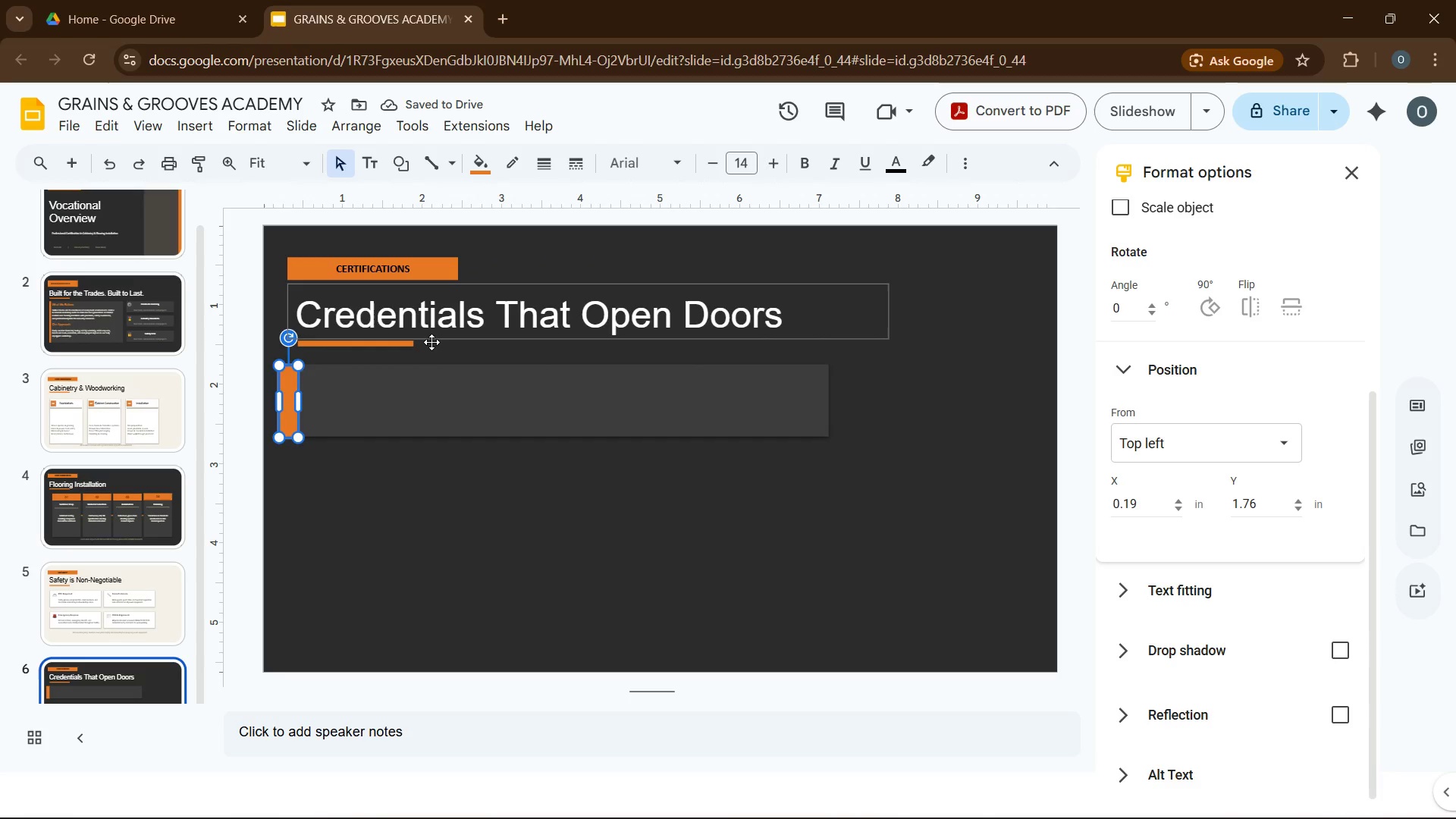 
left_click([344, 472])
 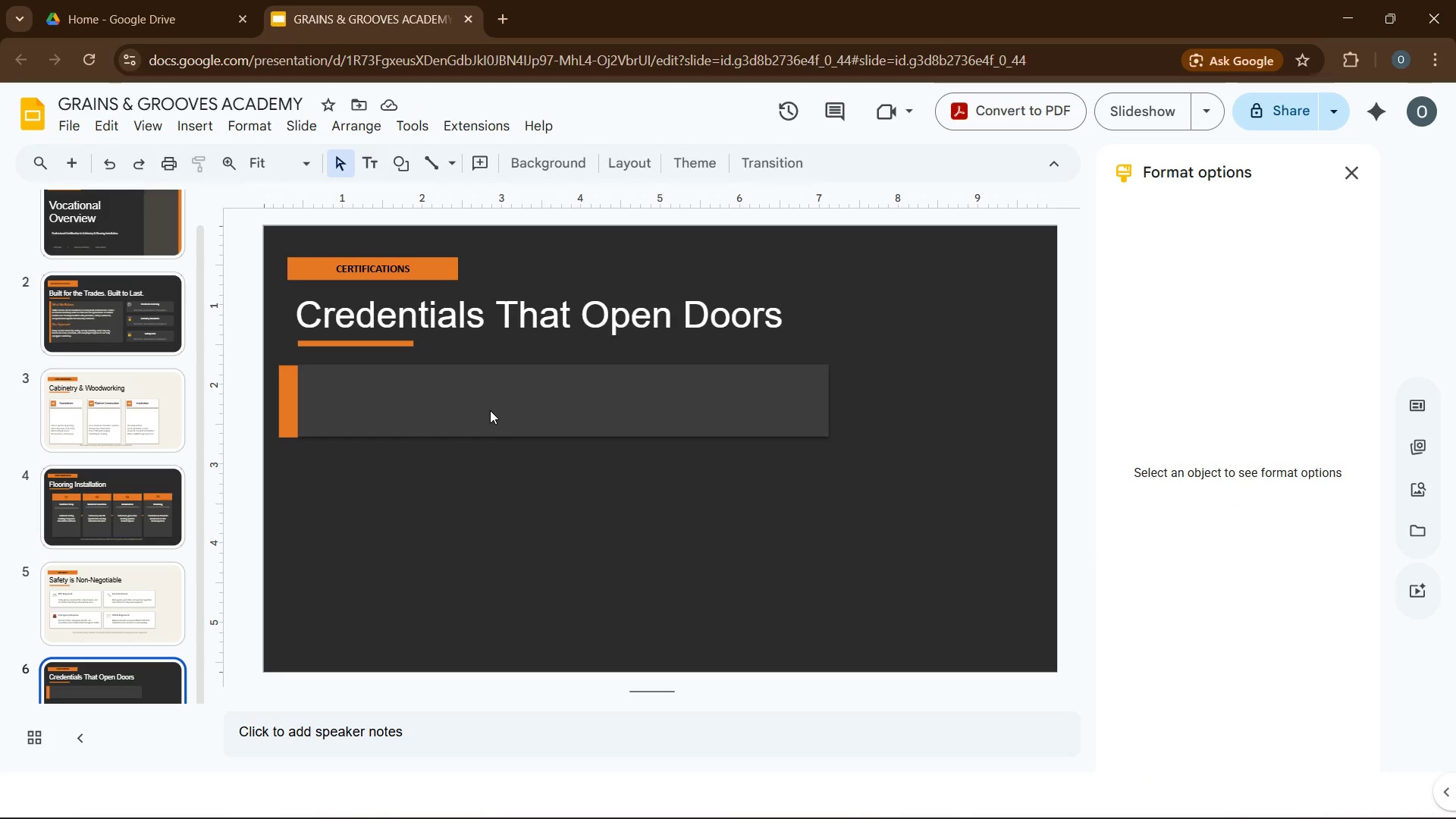 
wait(21.72)
 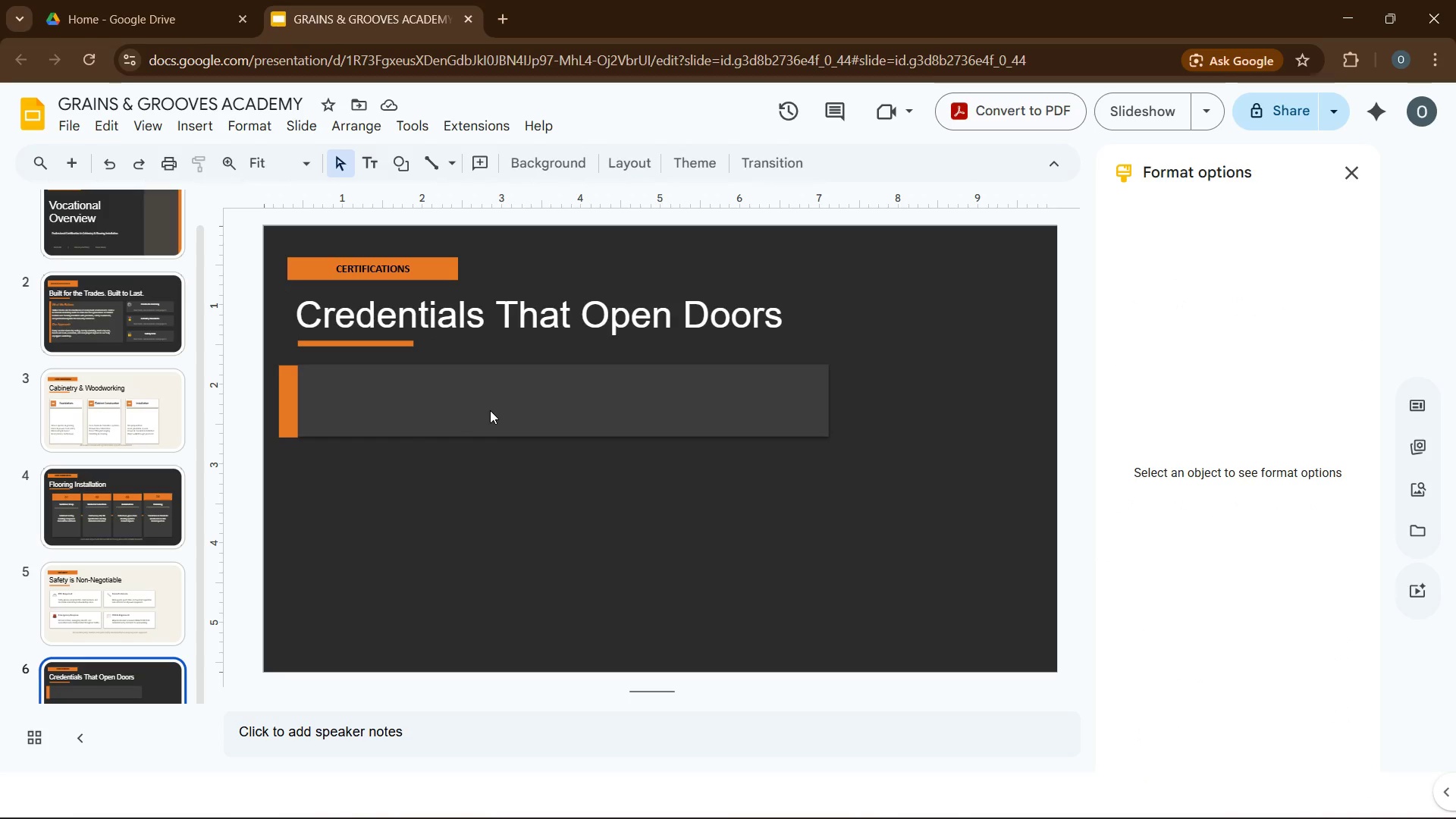 
left_click([446, 378])
 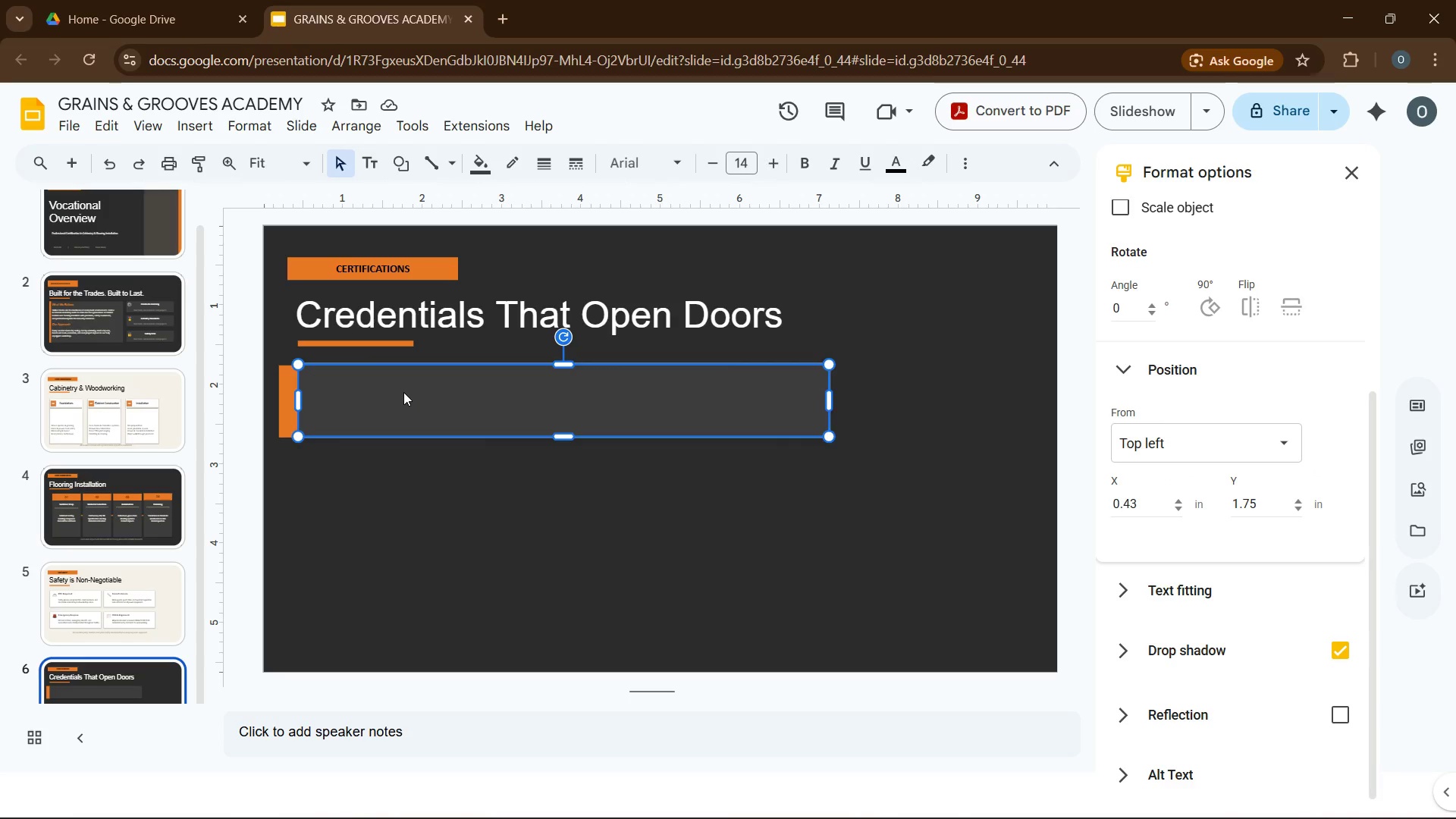 
key(N)
 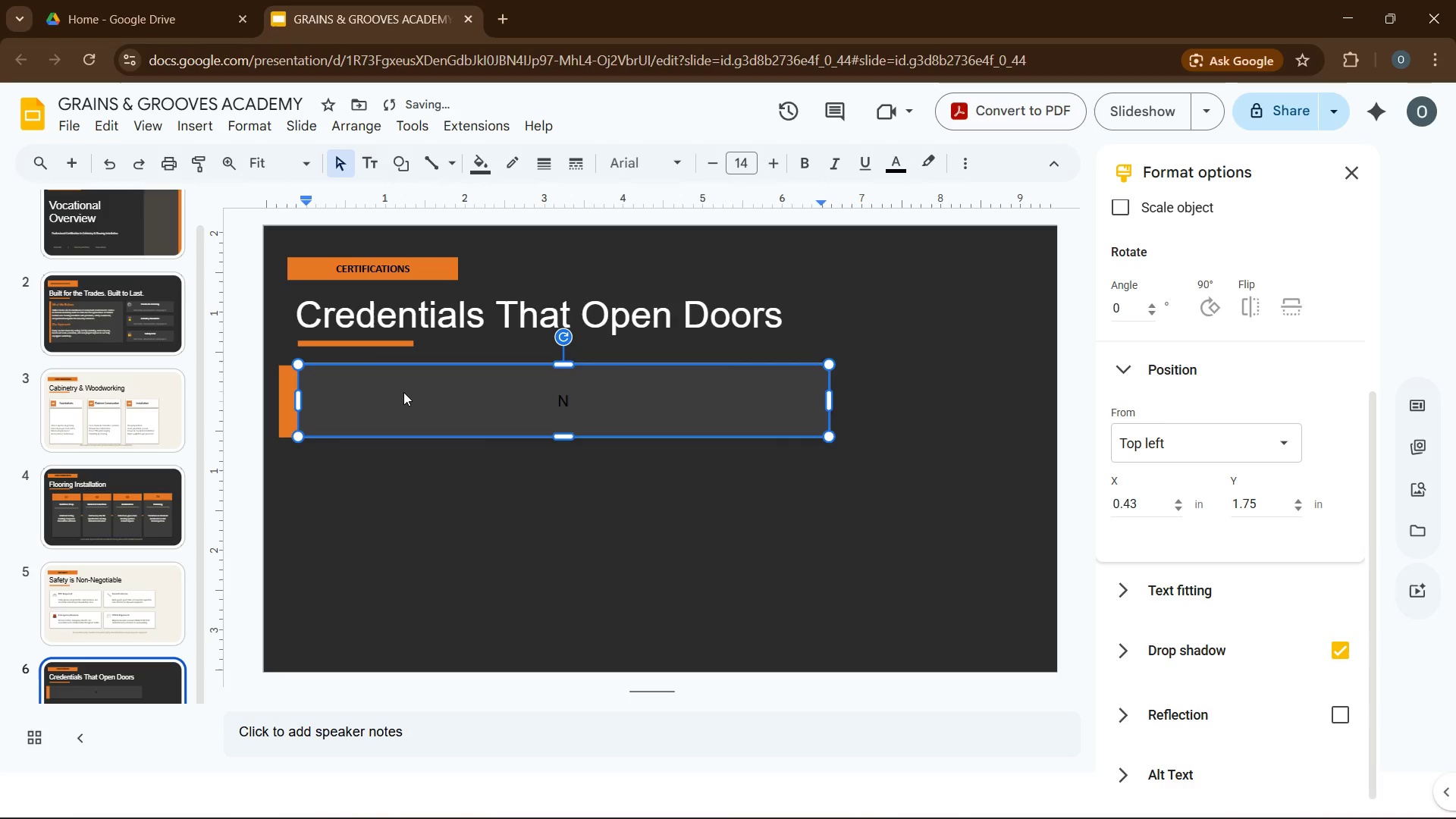 
type(WFA Certified Installer)
 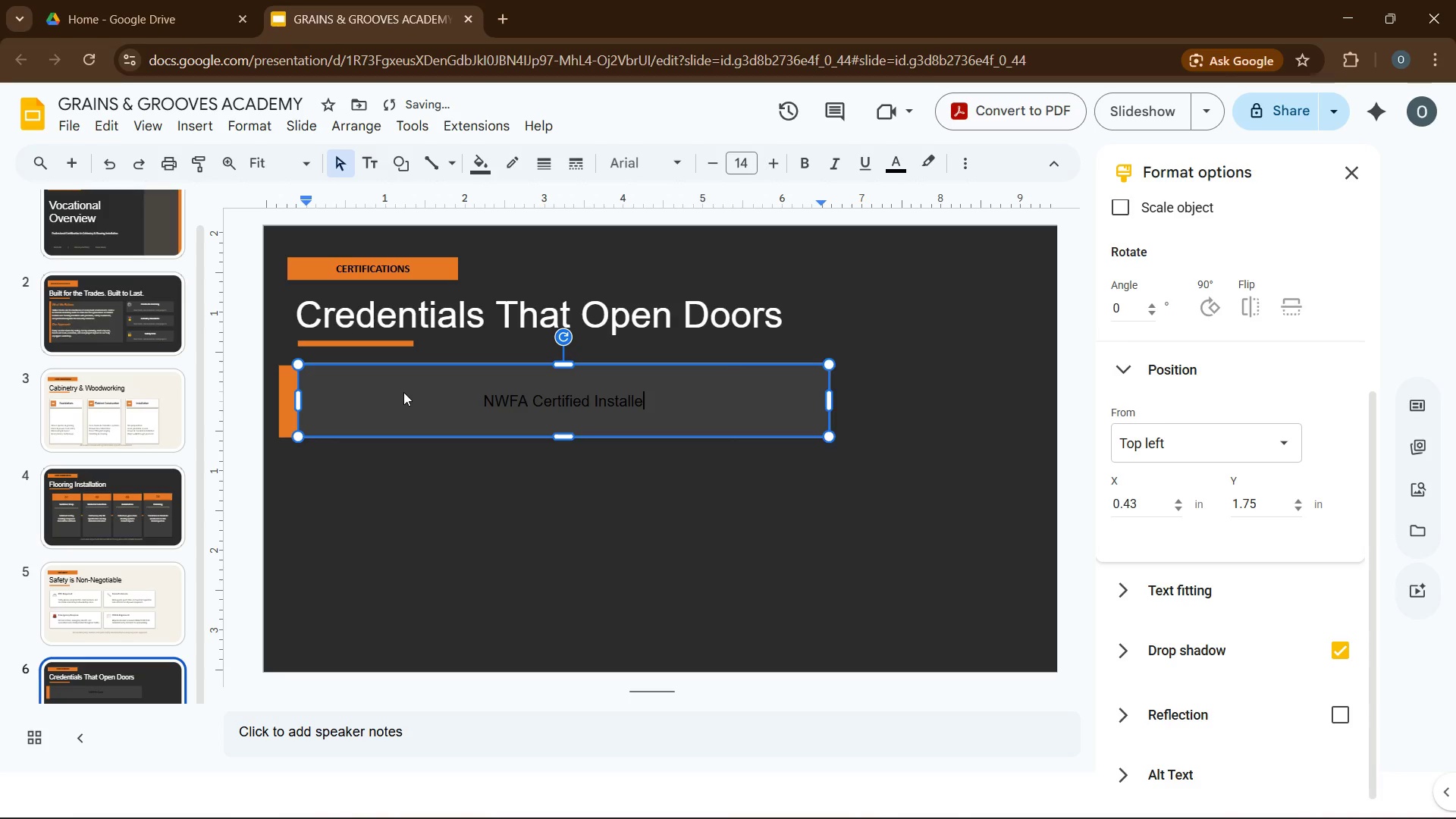 
key(Enter)
 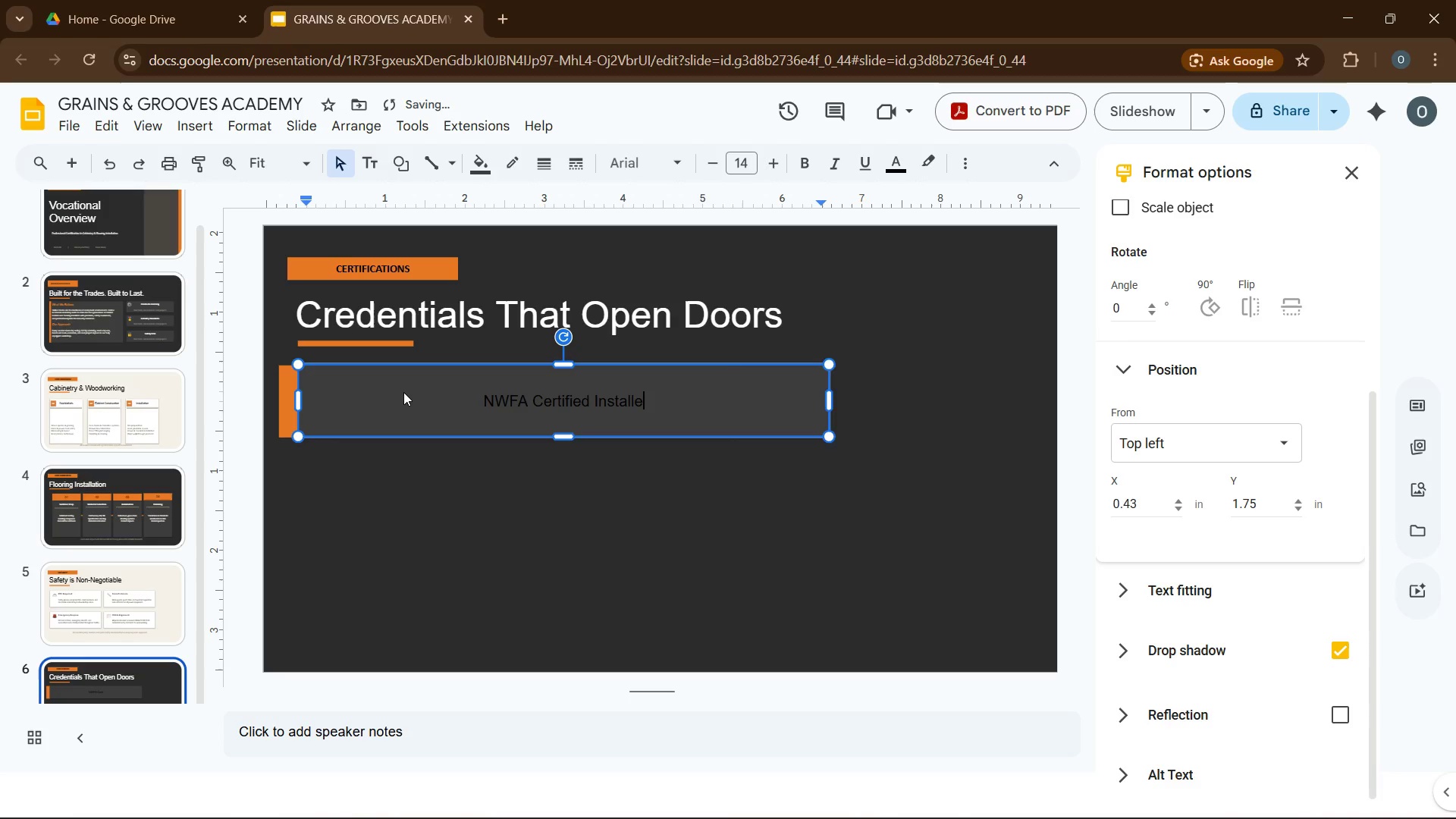 
type(national )
 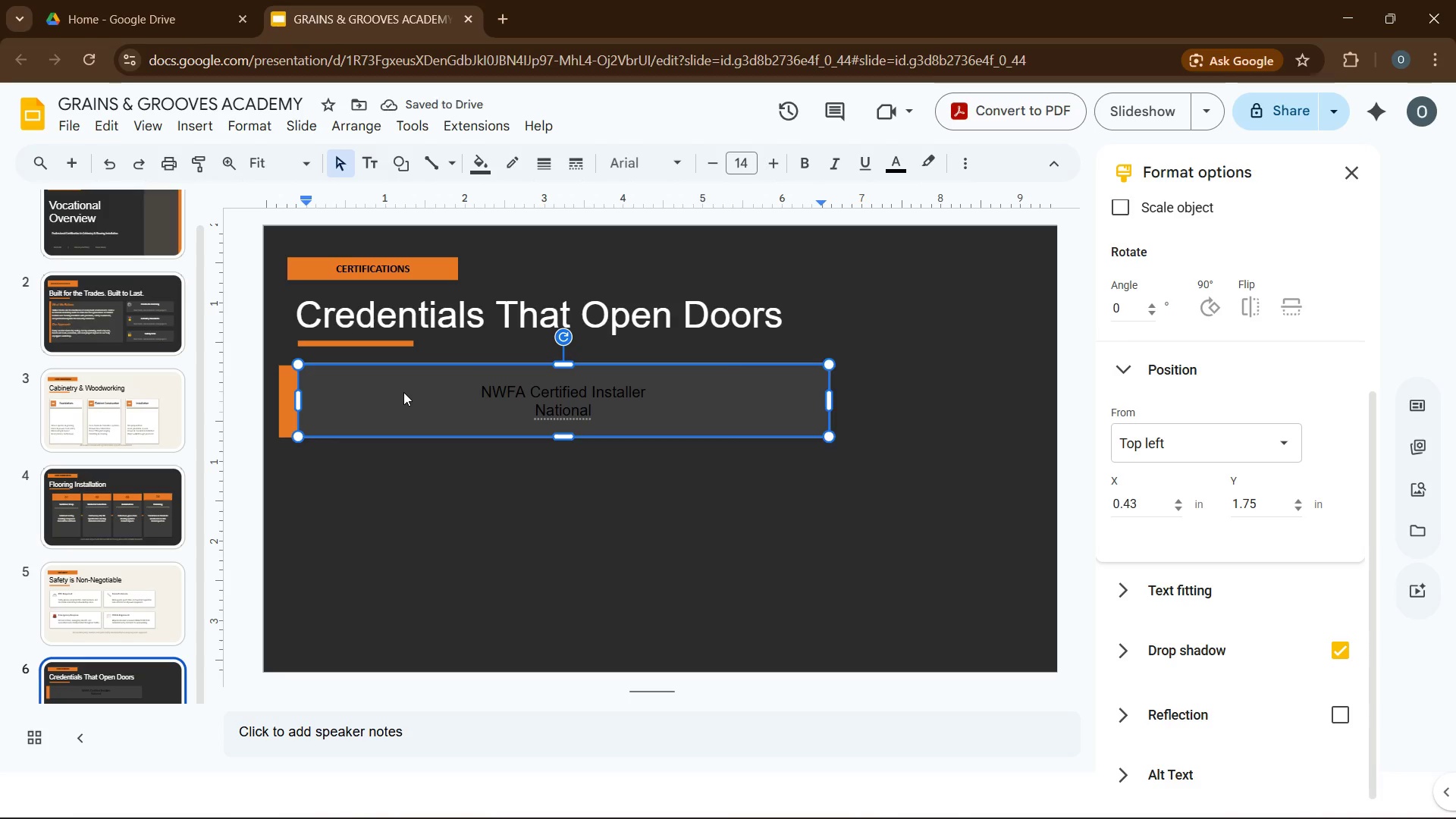 
type(Wood FL)
key(Backspace)
type(looring Association - the gold standard for flooring professionals in US)
 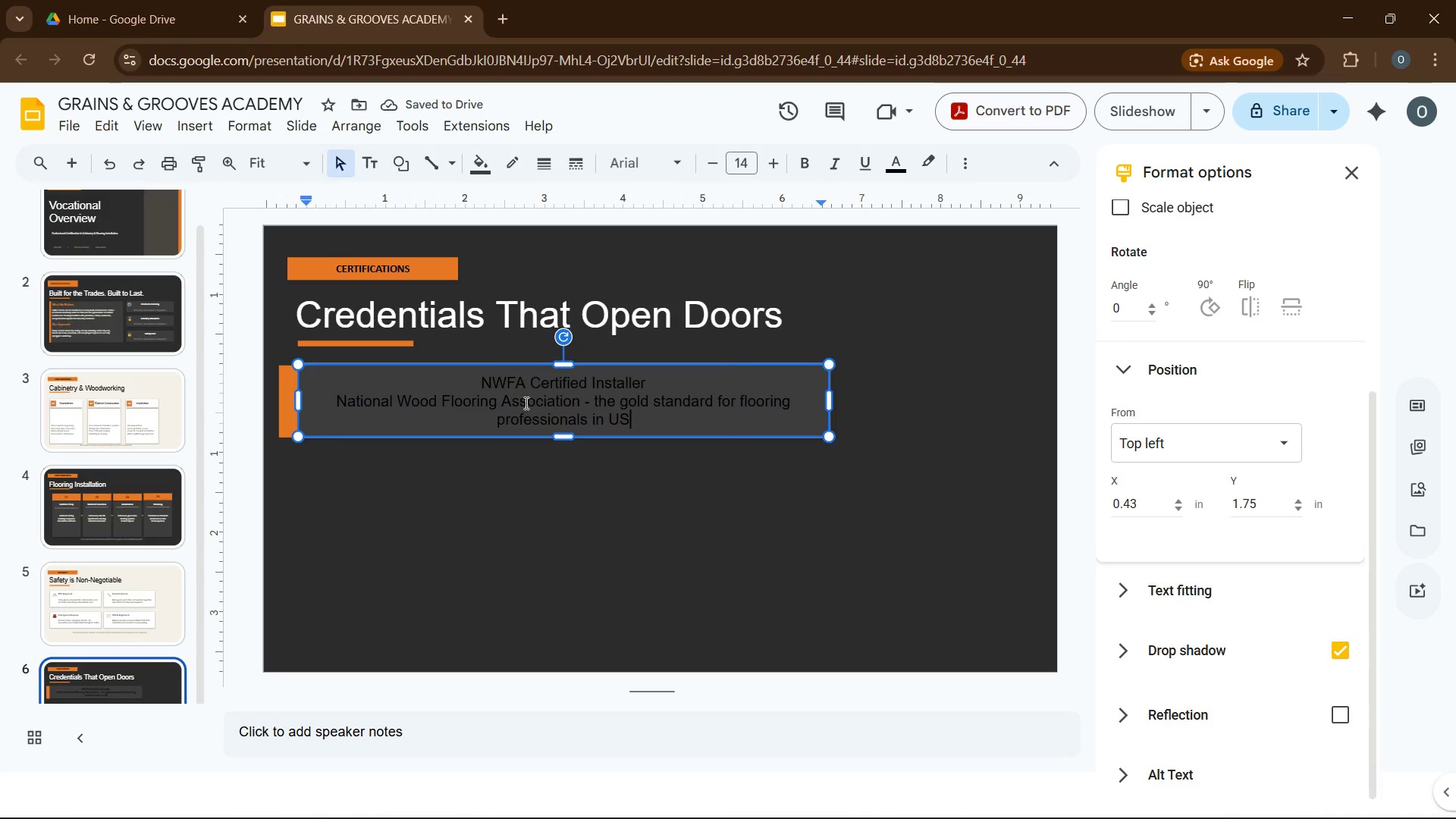 
left_click_drag(start_coordinate=[488, 381], to_coordinate=[616, 416])
 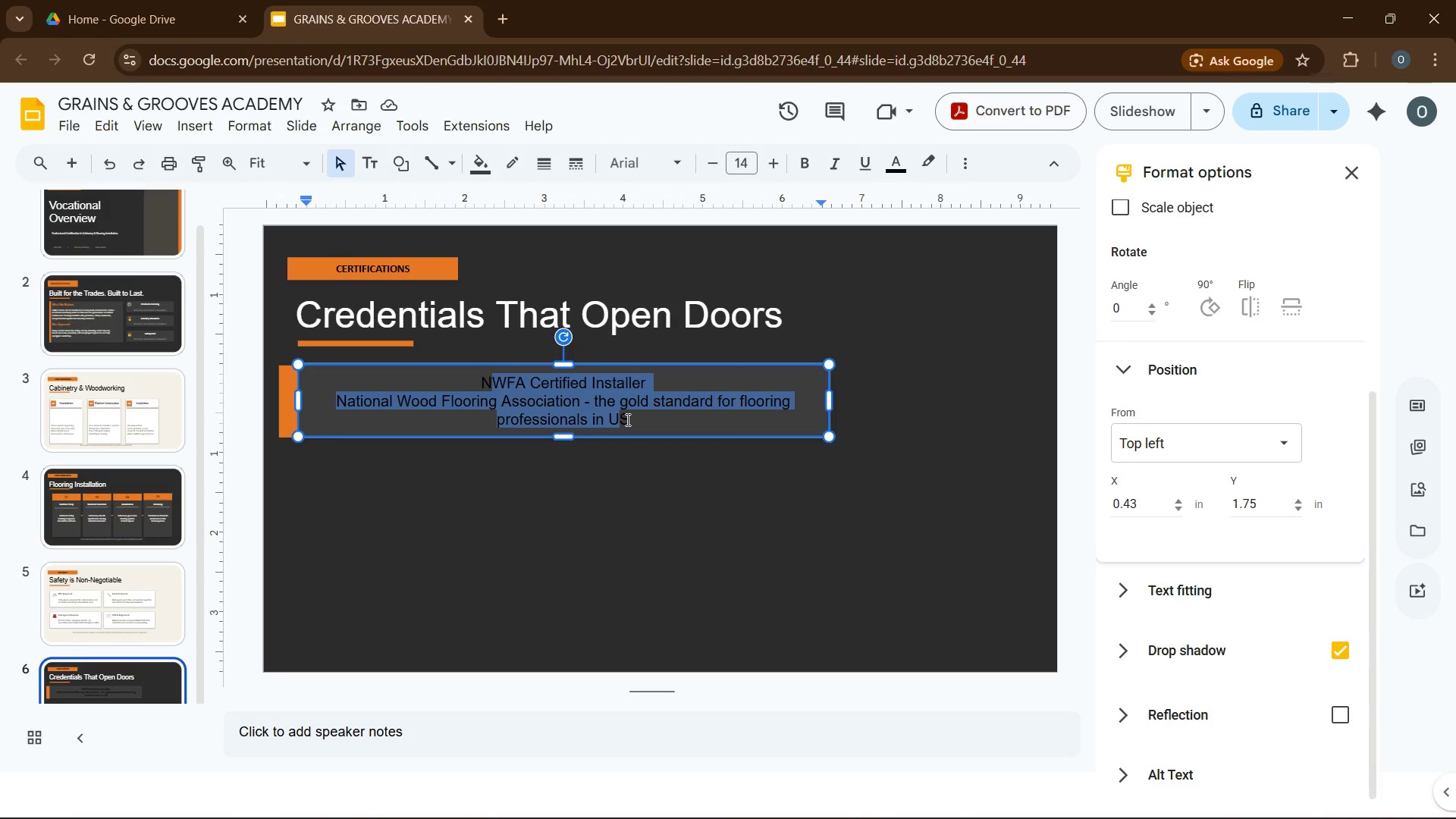 
left_click_drag(start_coordinate=[639, 423], to_coordinate=[482, 386])
 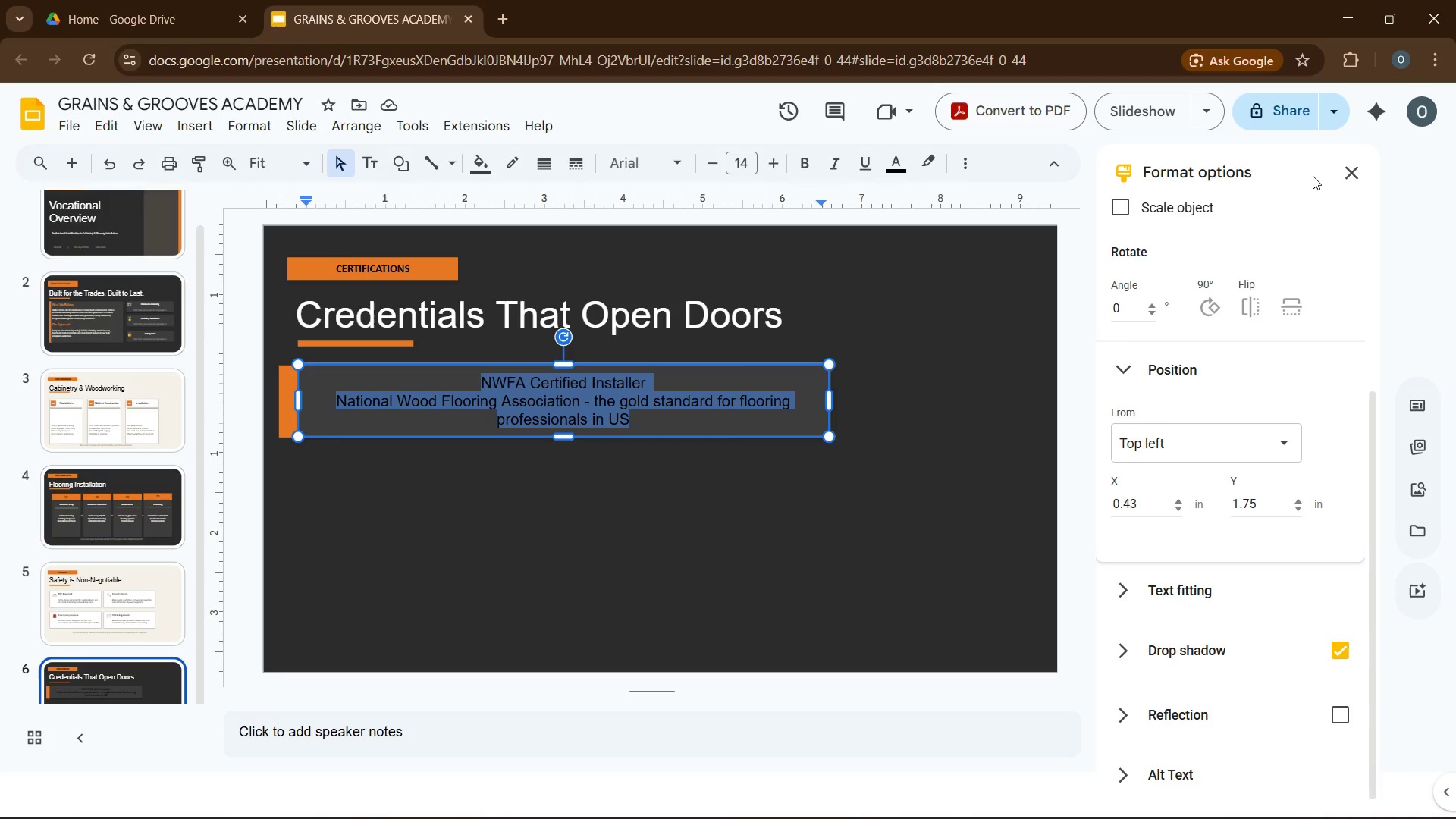 
left_click([1345, 172])
 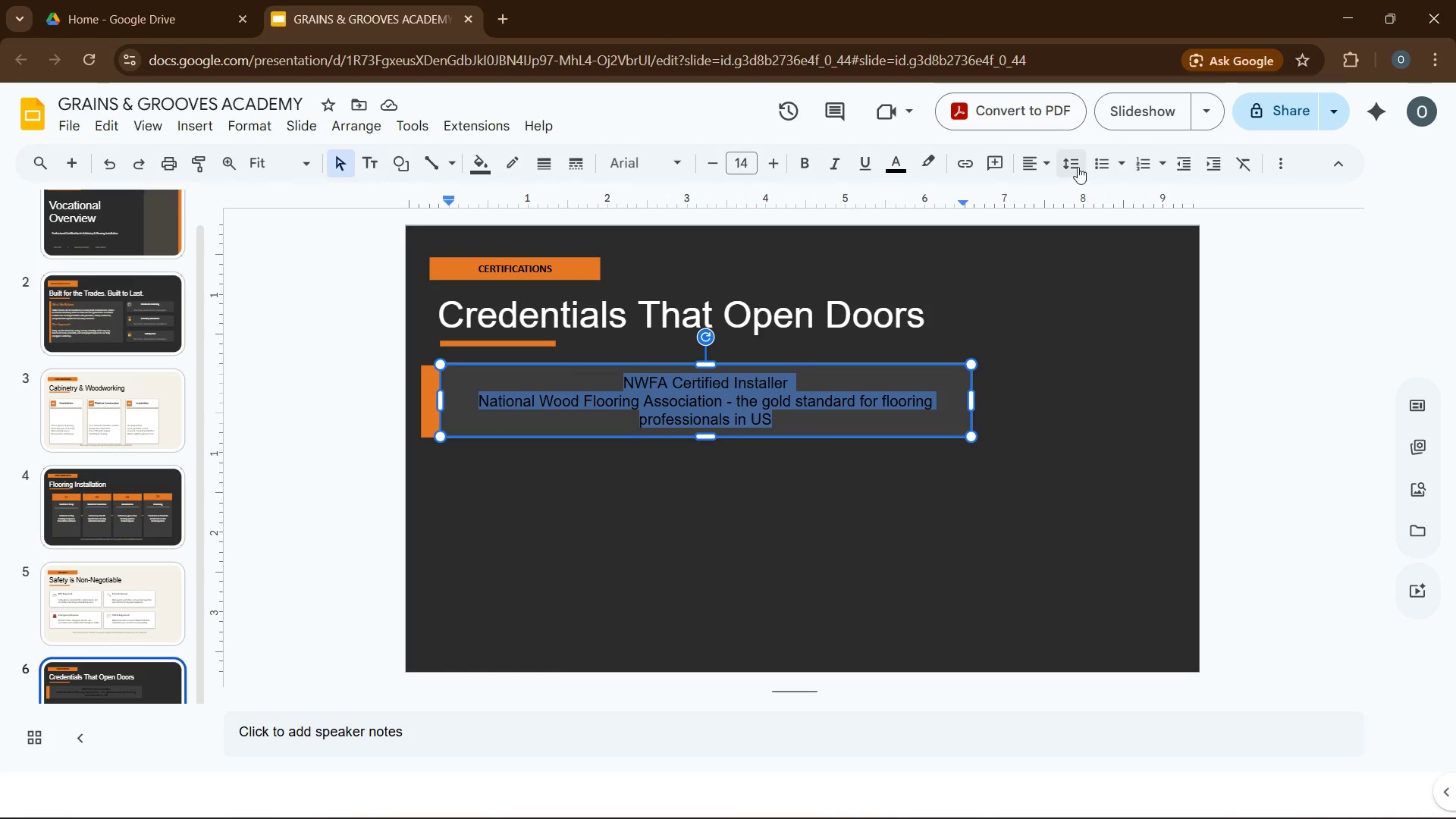 
left_click([1038, 165])
 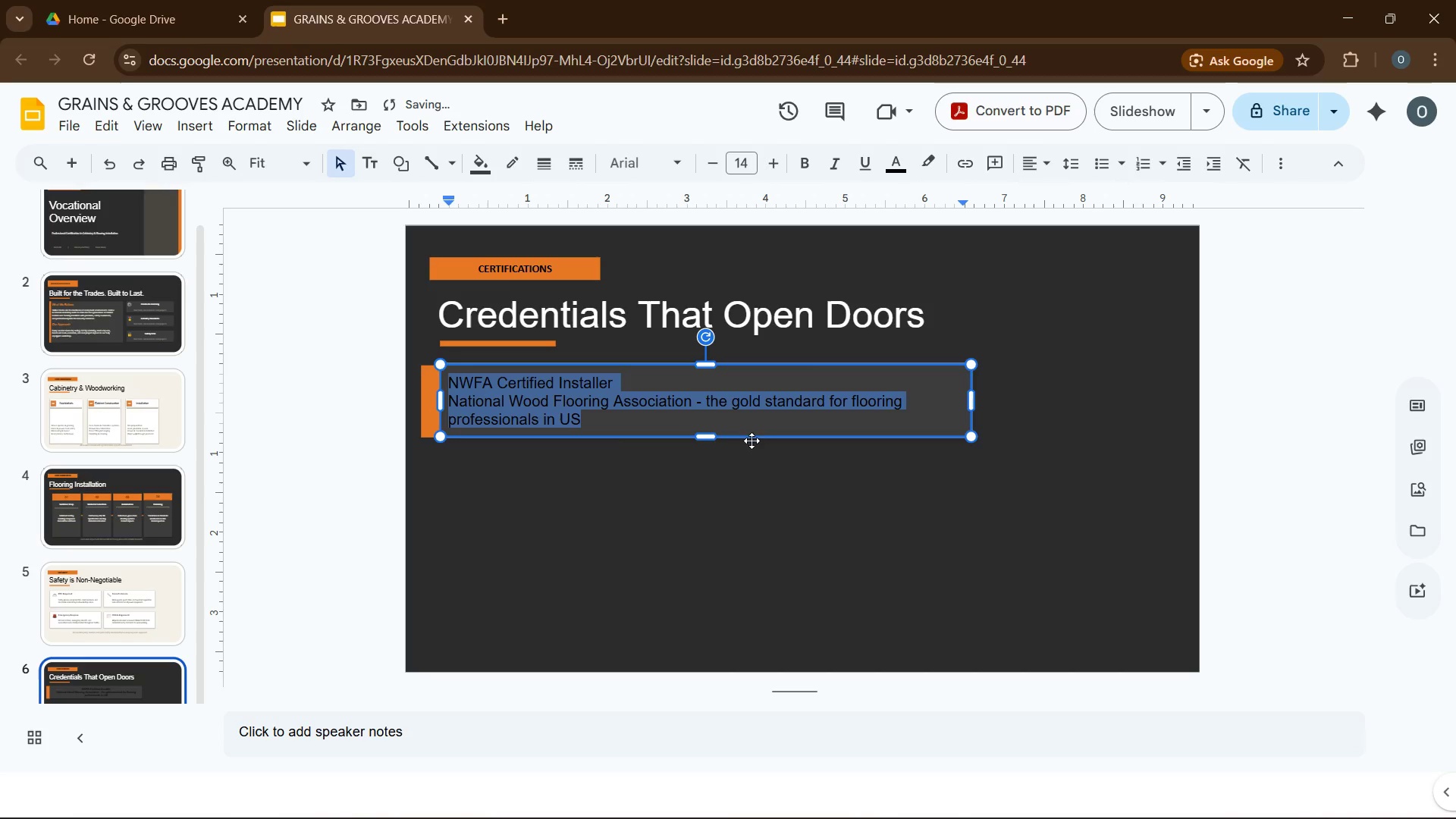 
left_click([573, 404])
 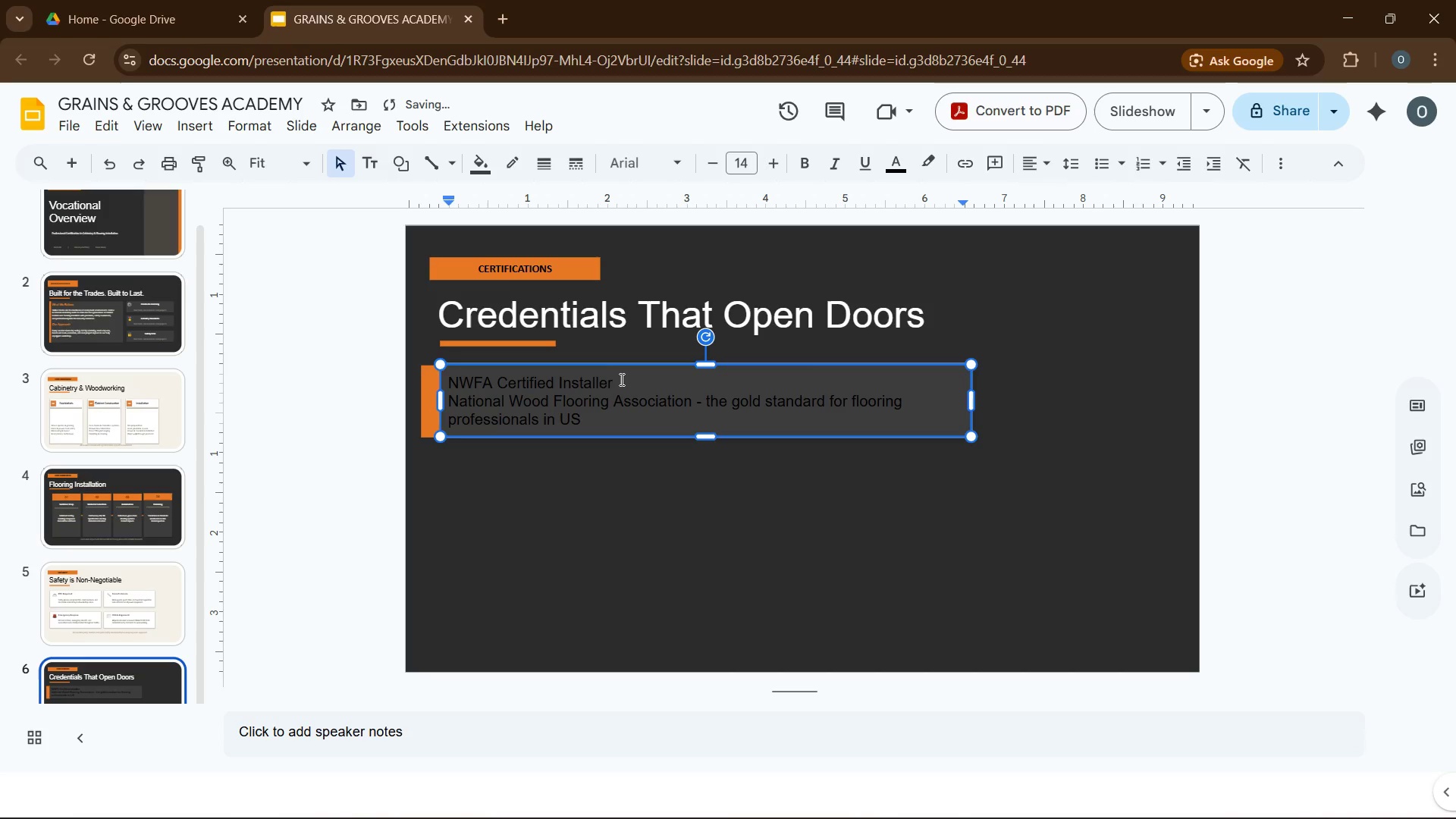 
left_click_drag(start_coordinate=[620, 379], to_coordinate=[449, 381])
 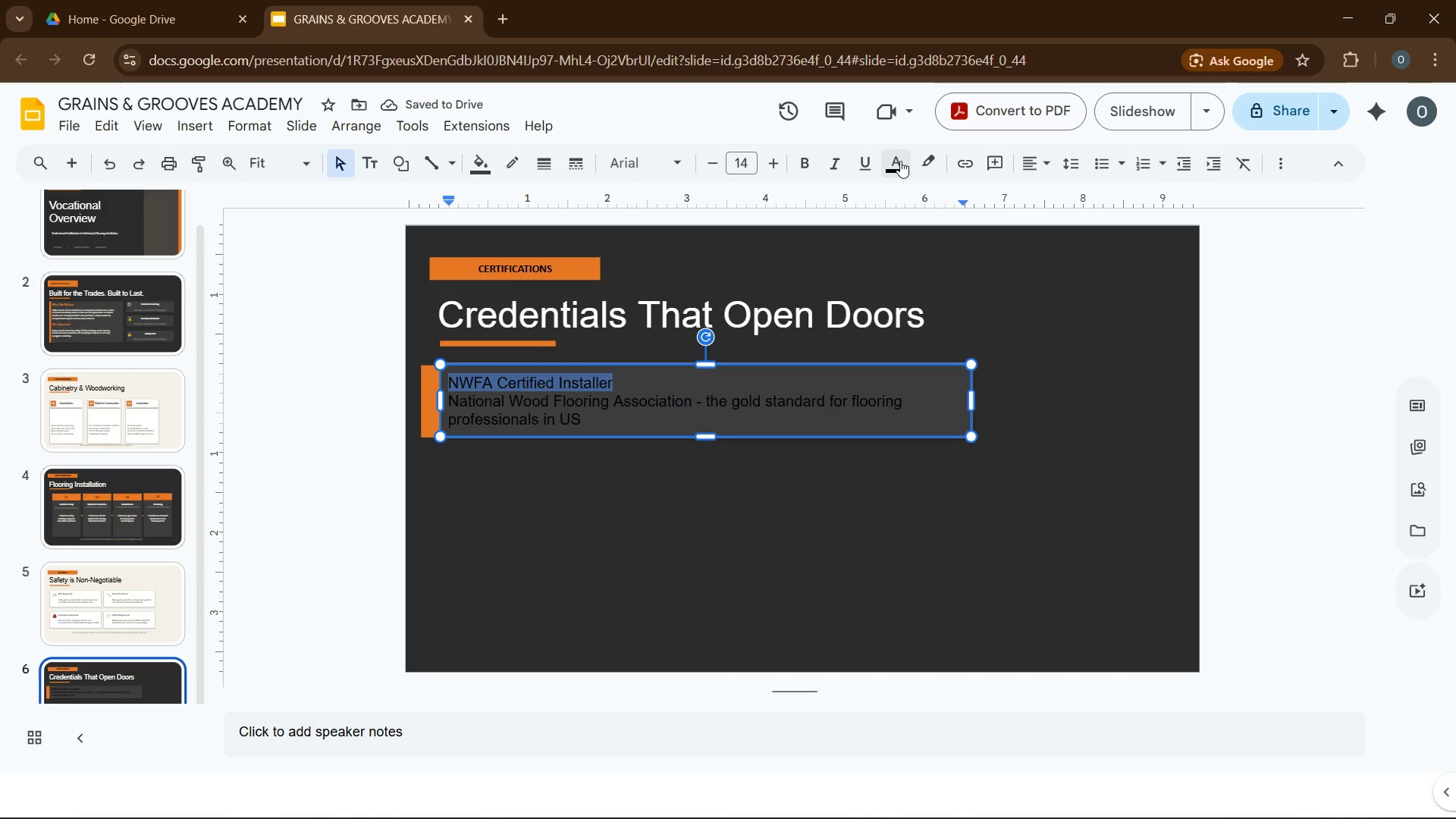 
left_click([907, 156])
 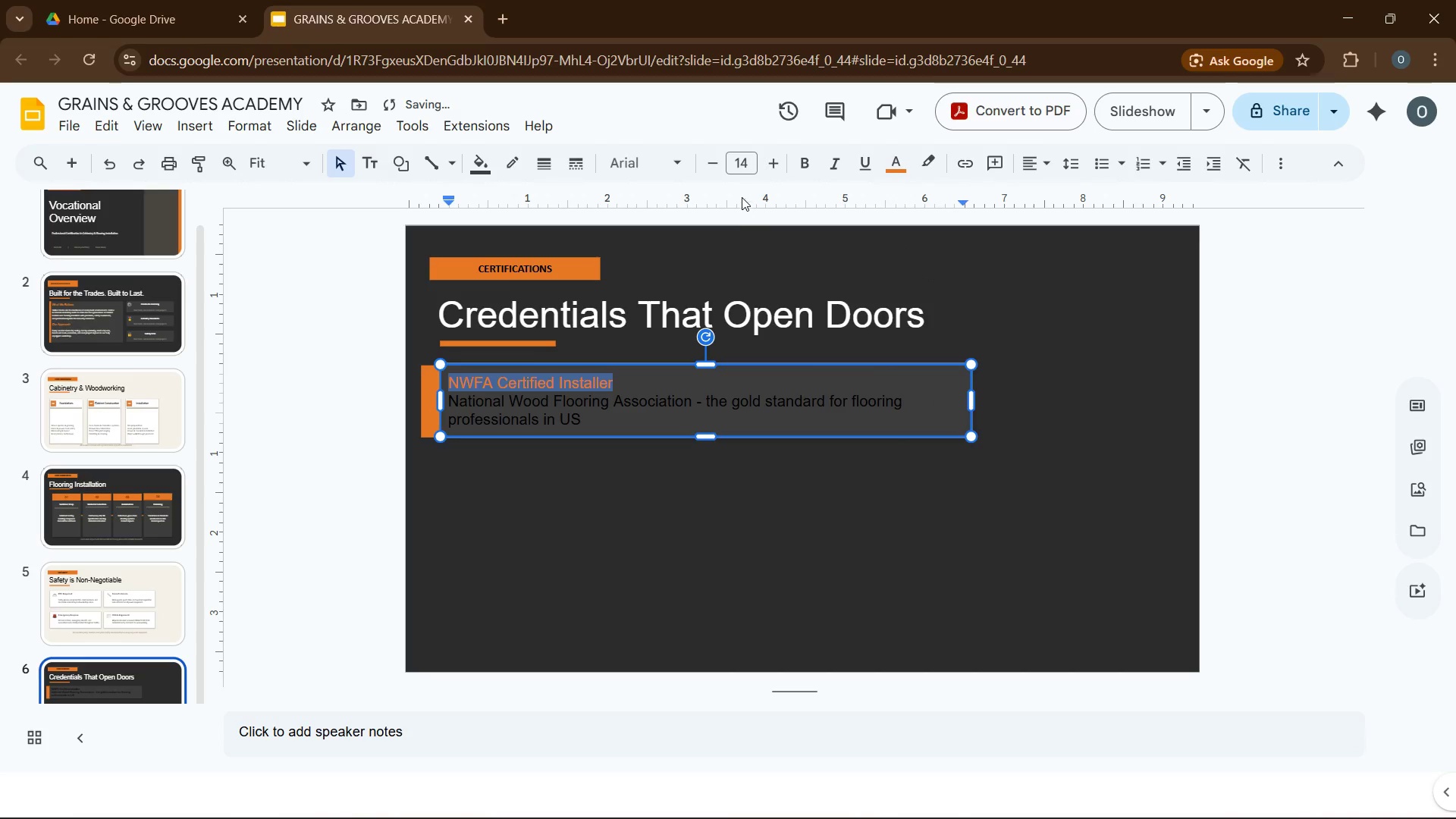 
left_click([804, 162])
 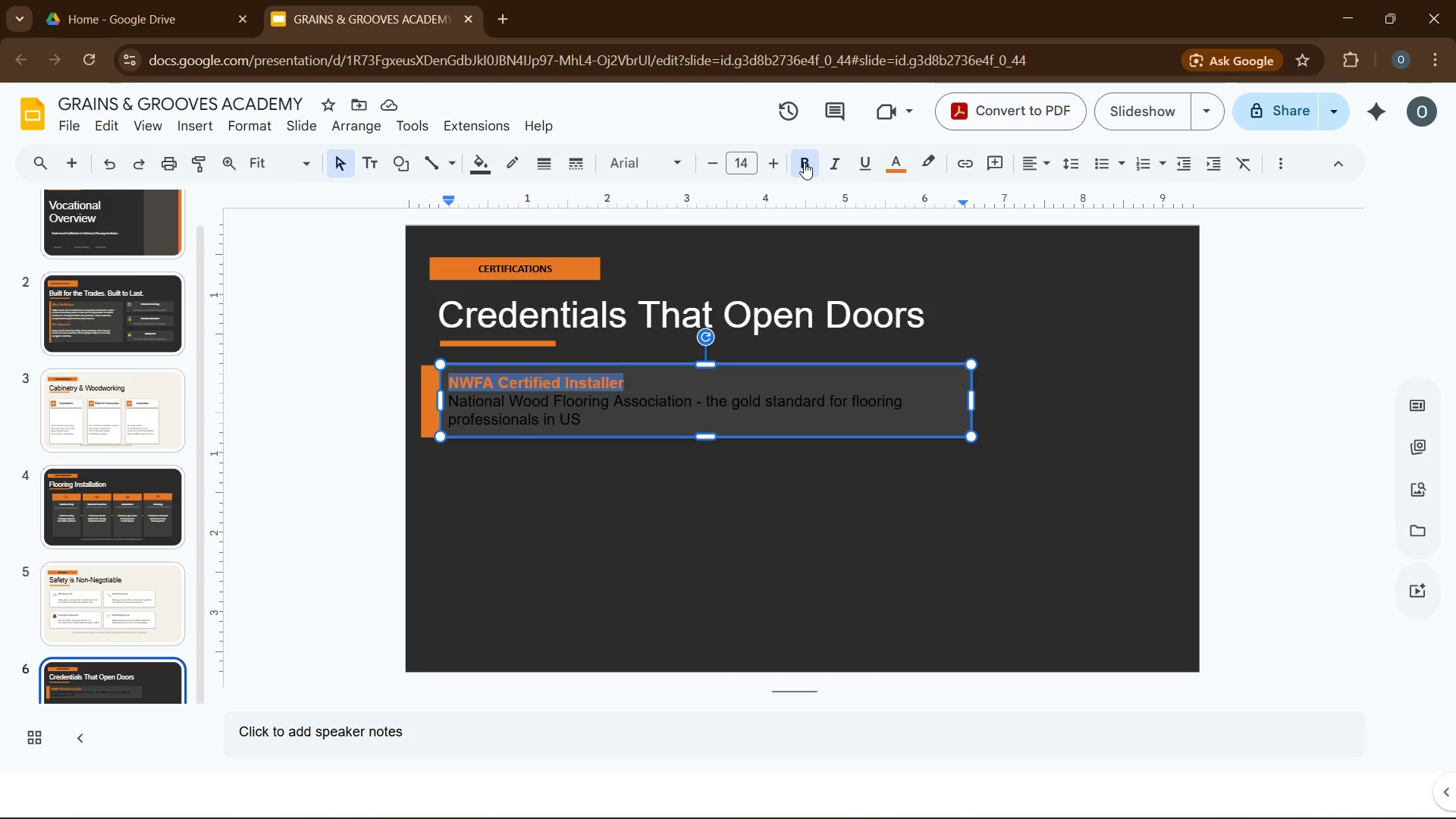 
wait(16.0)
 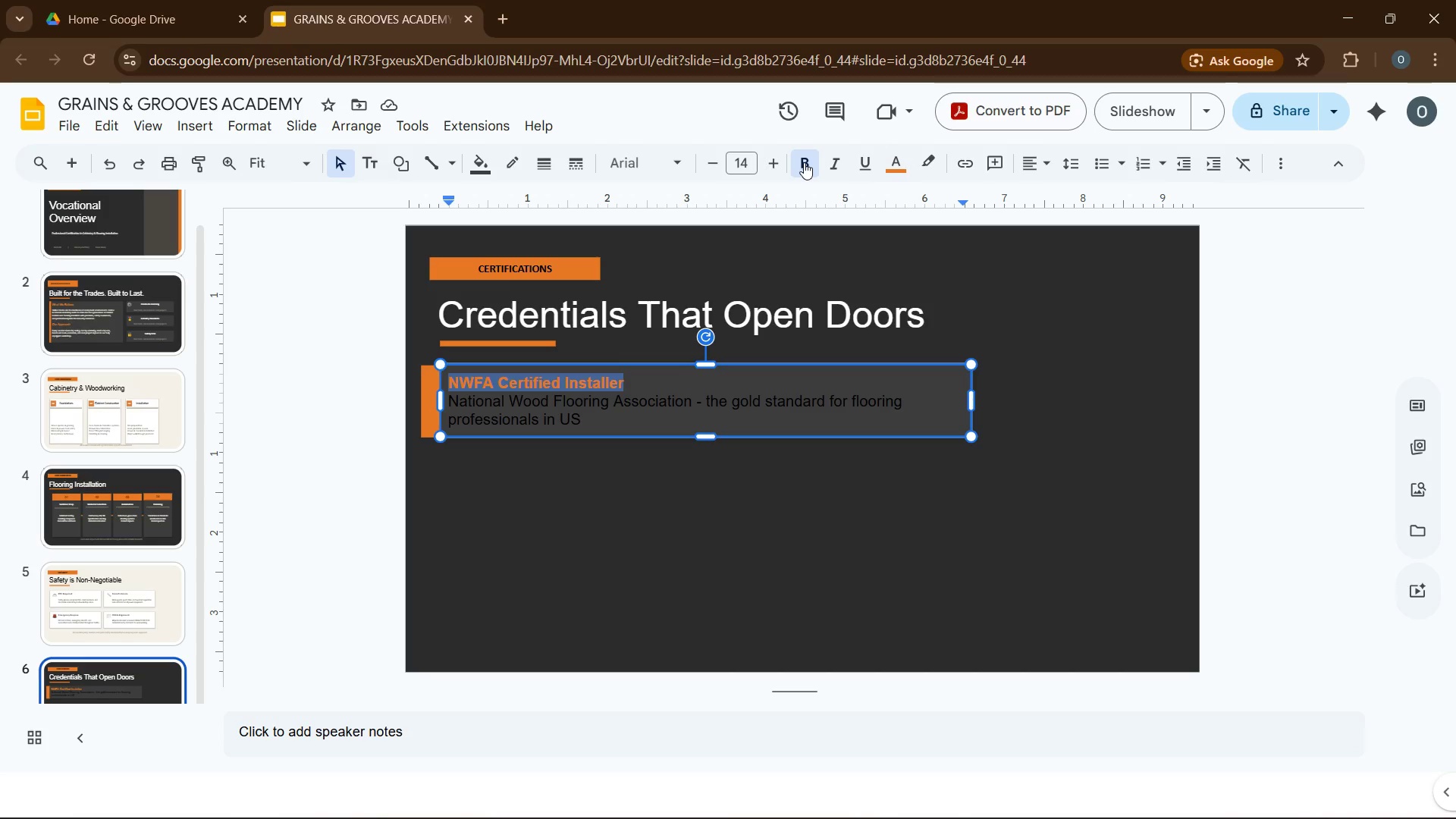 
left_click([710, 167])
 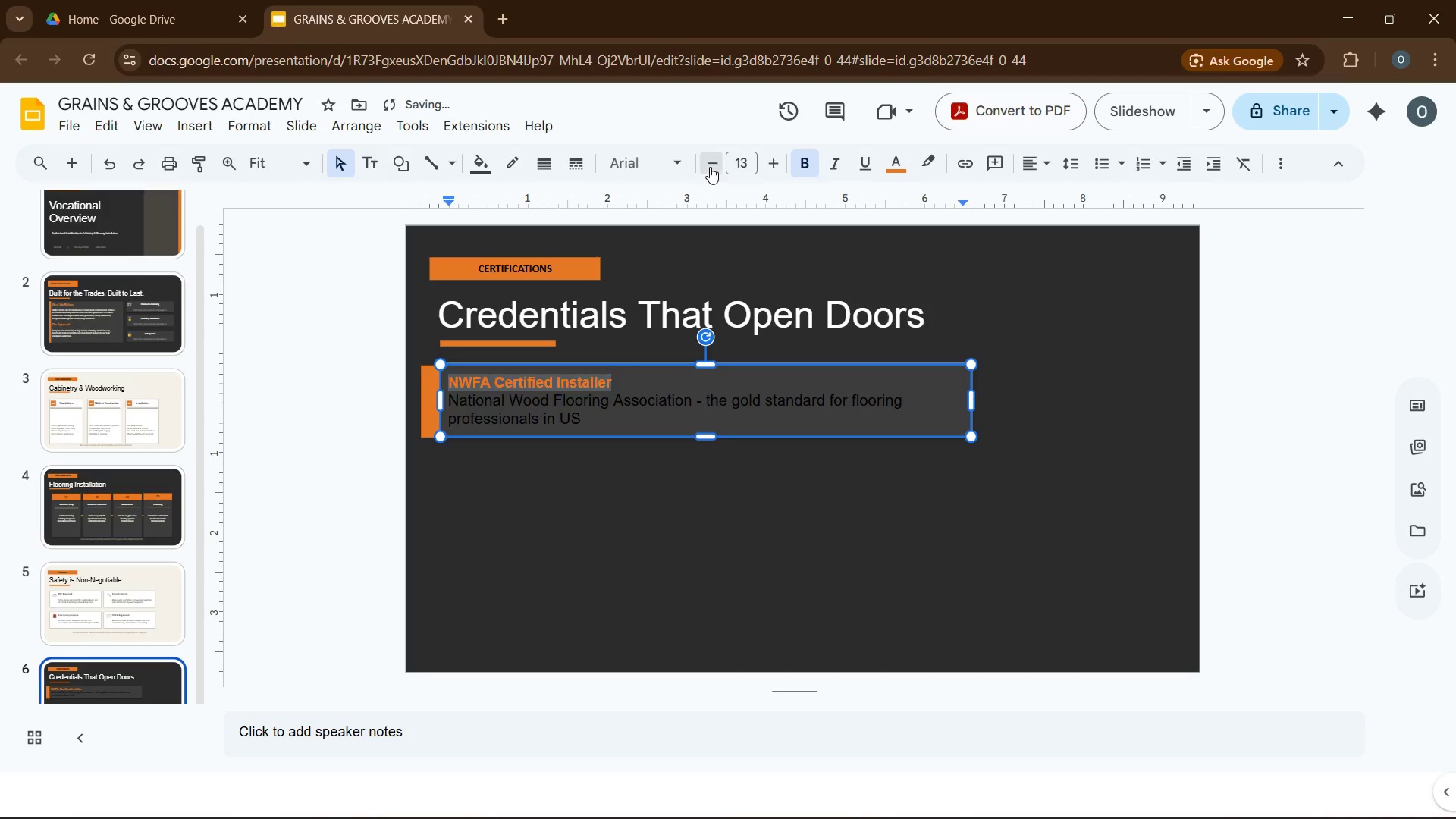 
left_click([710, 167])
 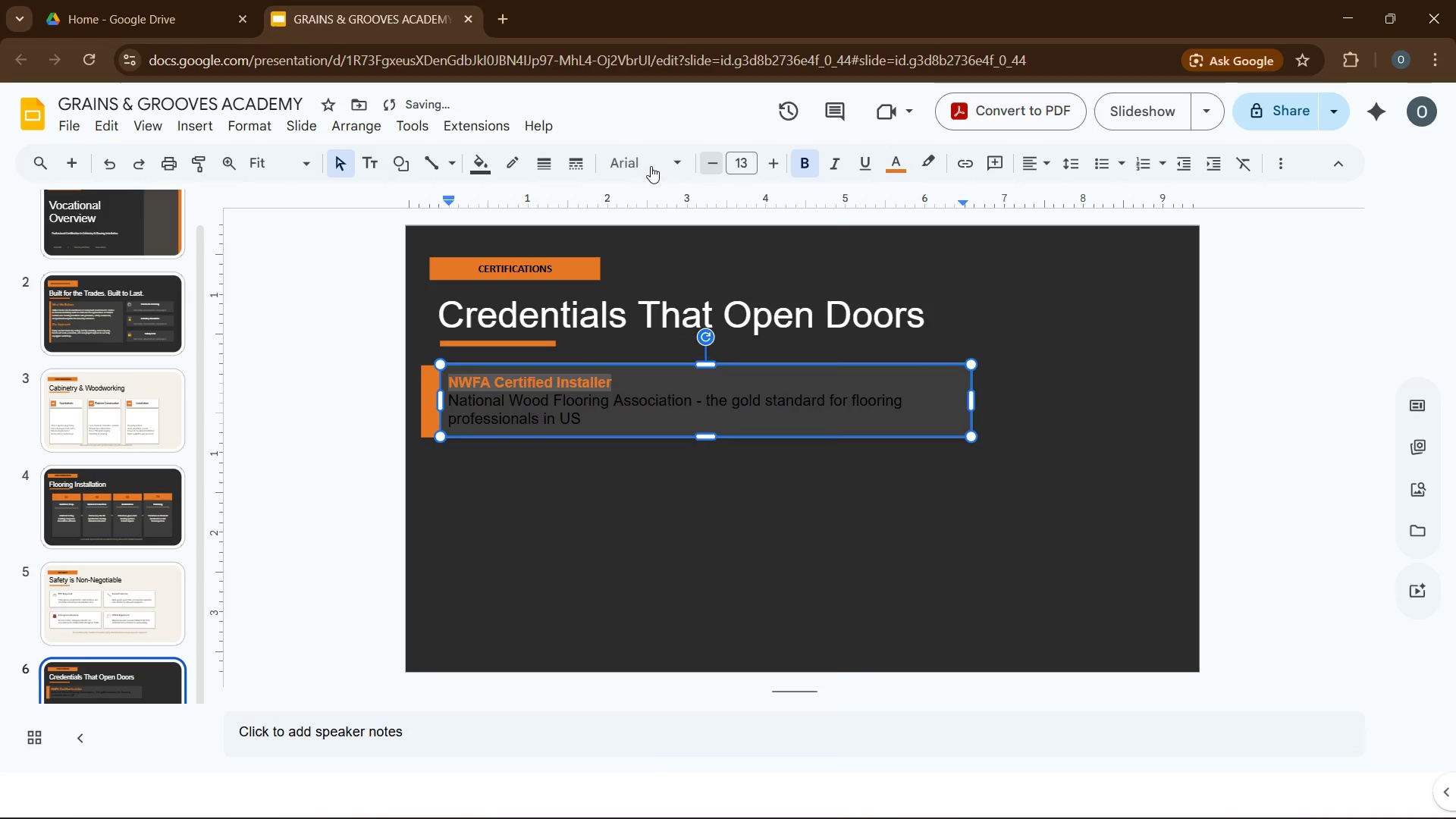 
left_click([651, 166])
 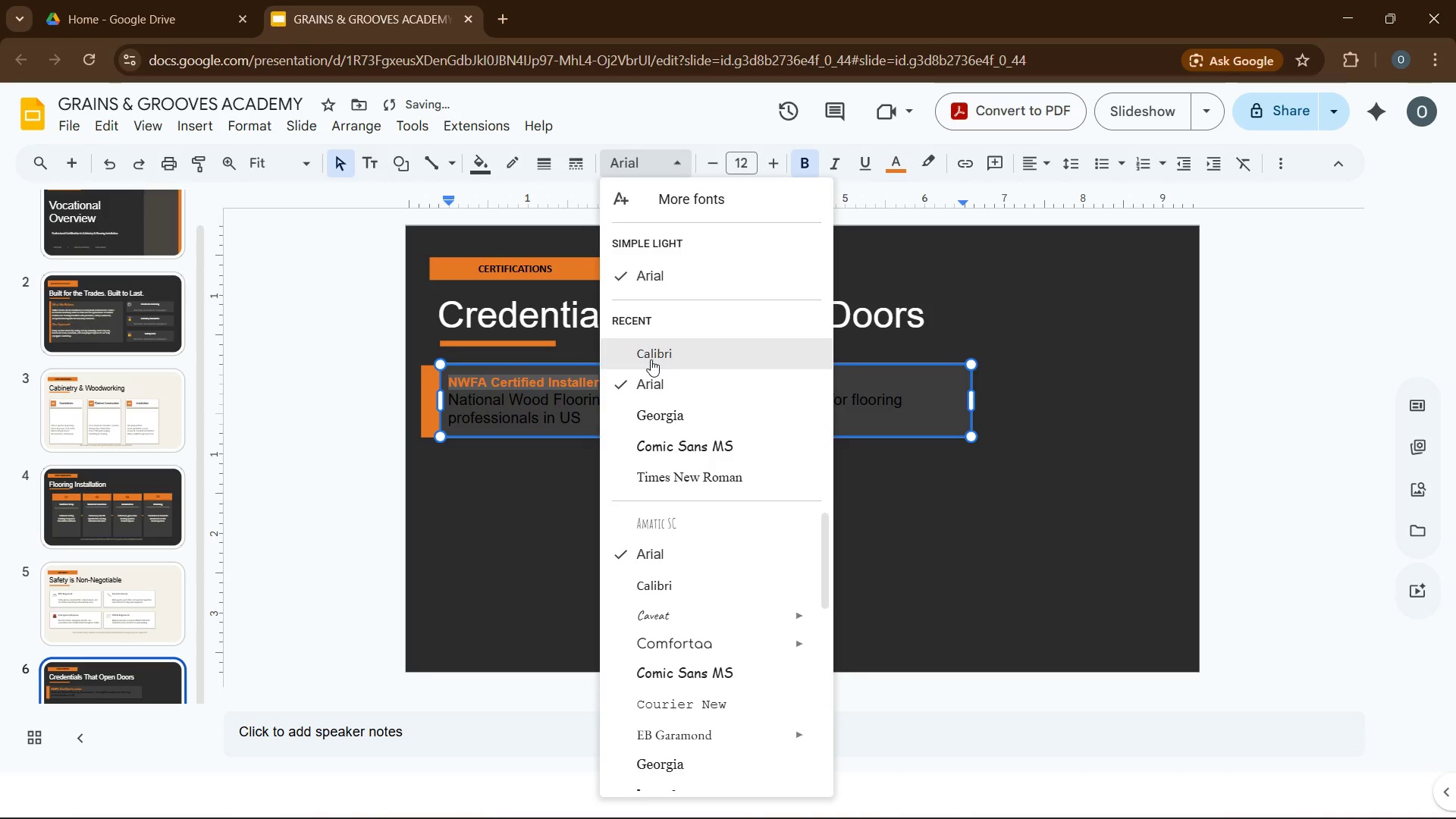 
left_click([651, 359])
 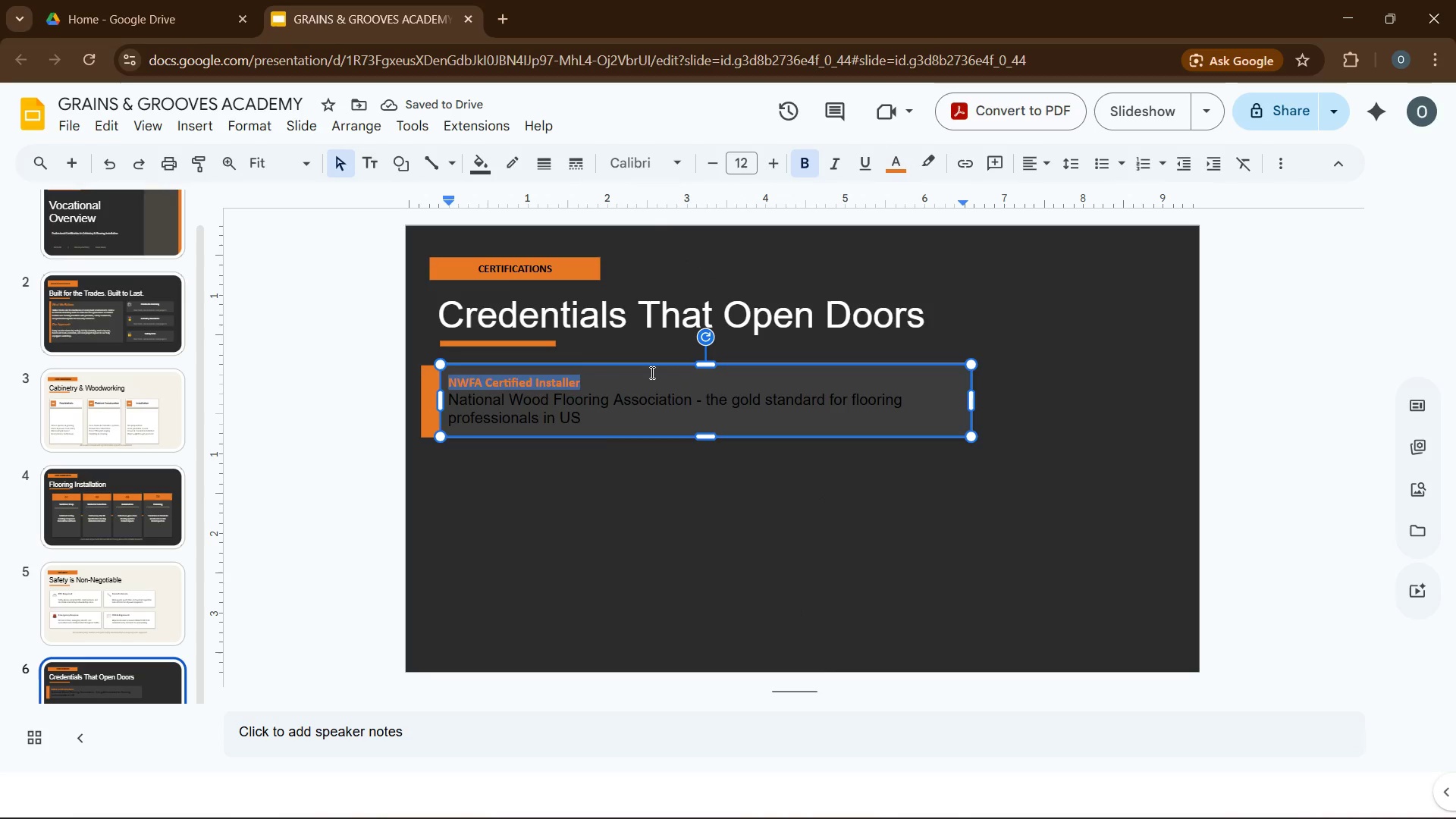 
wait(5.33)
 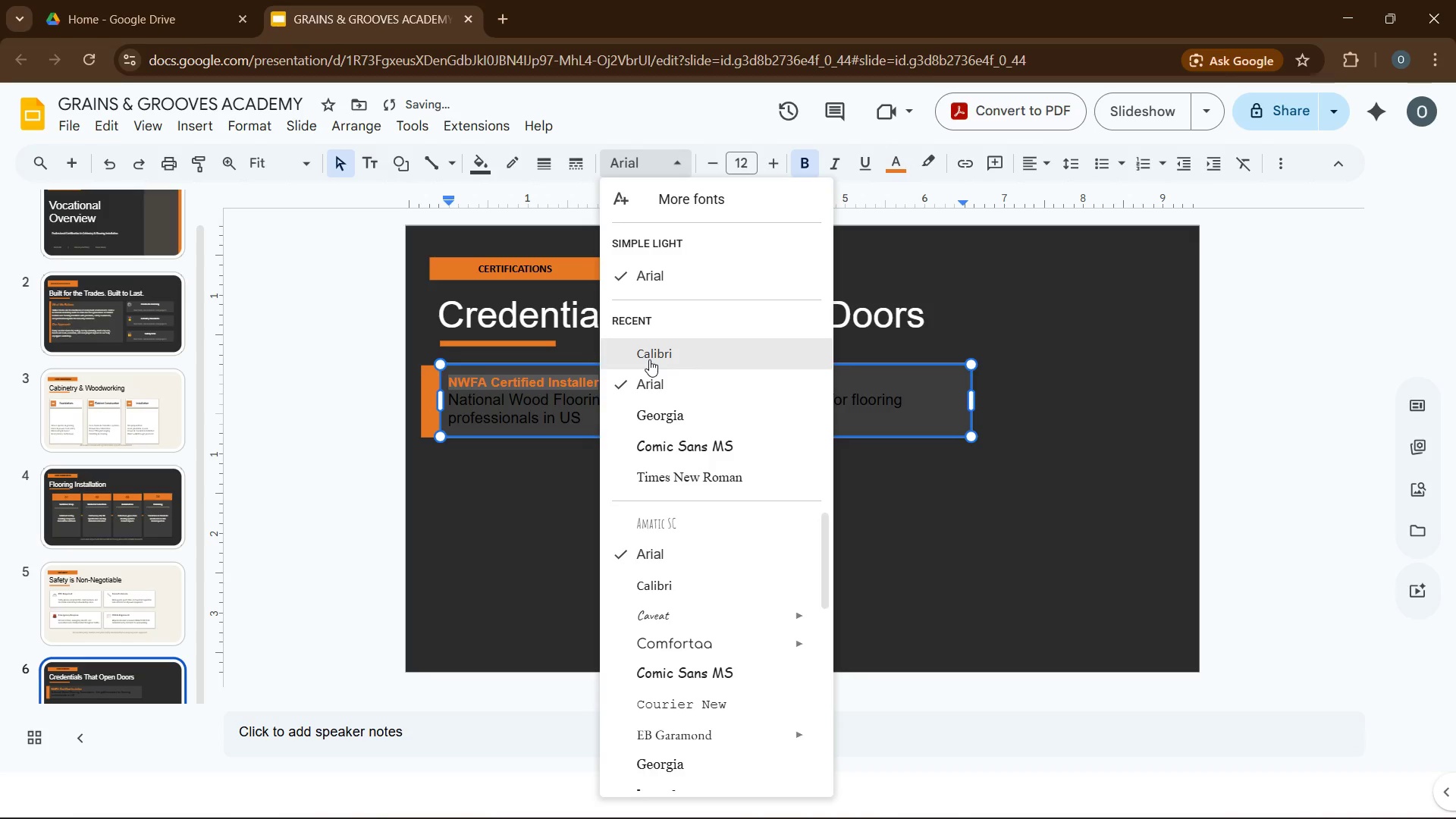 
left_click([670, 281])
 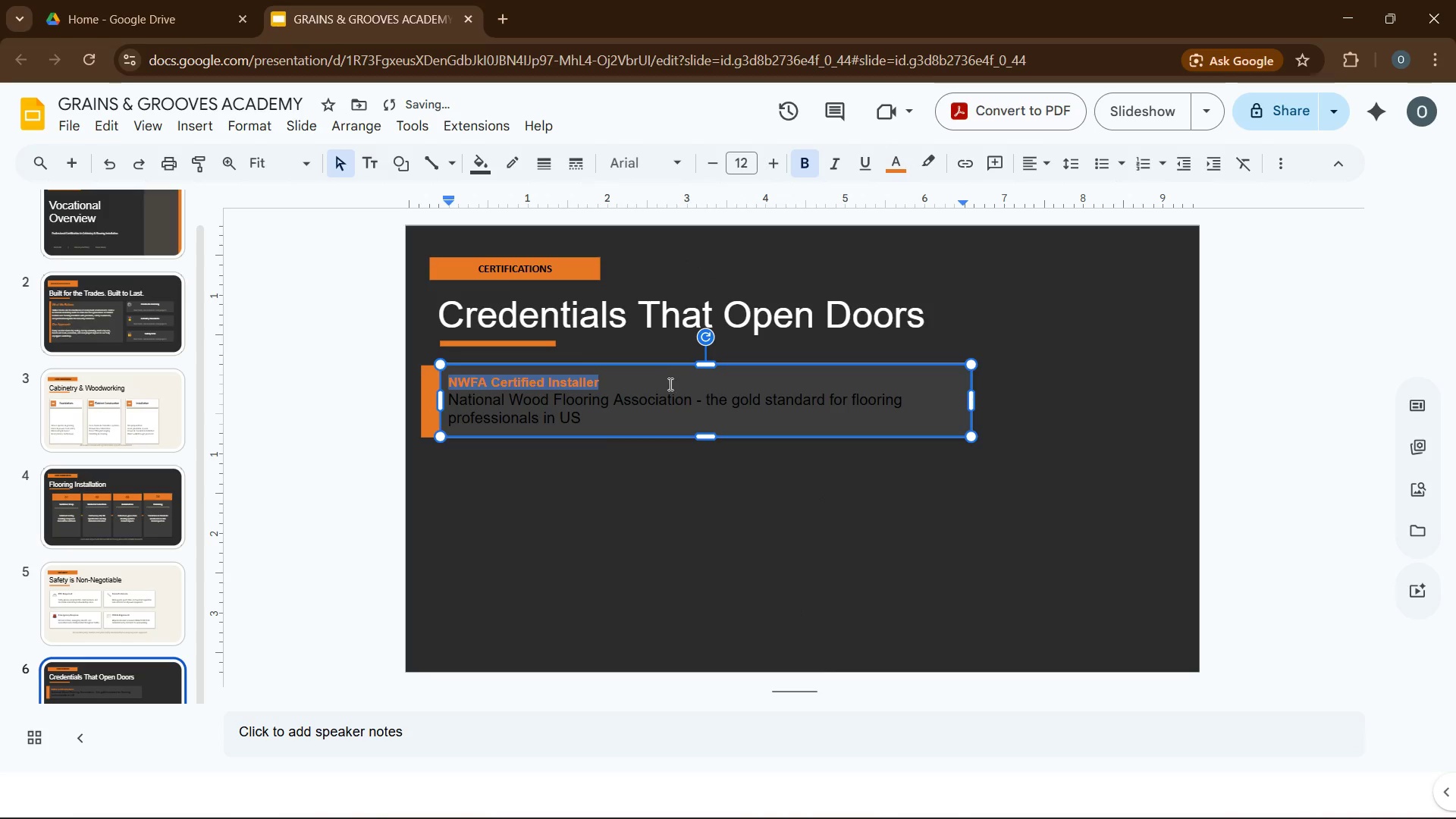 
left_click([641, 384])
 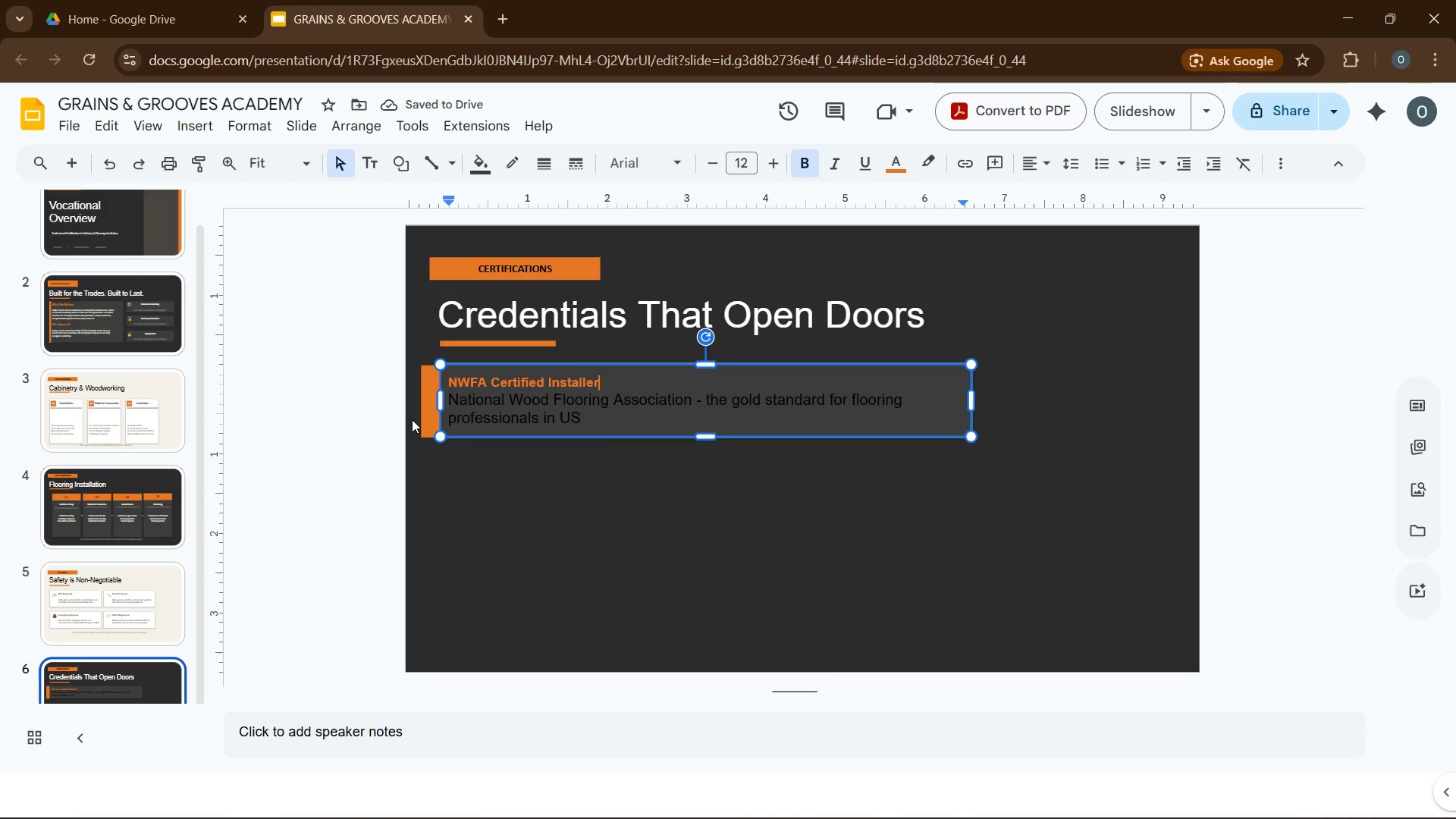 
left_click_drag(start_coordinate=[452, 401], to_coordinate=[585, 420])
 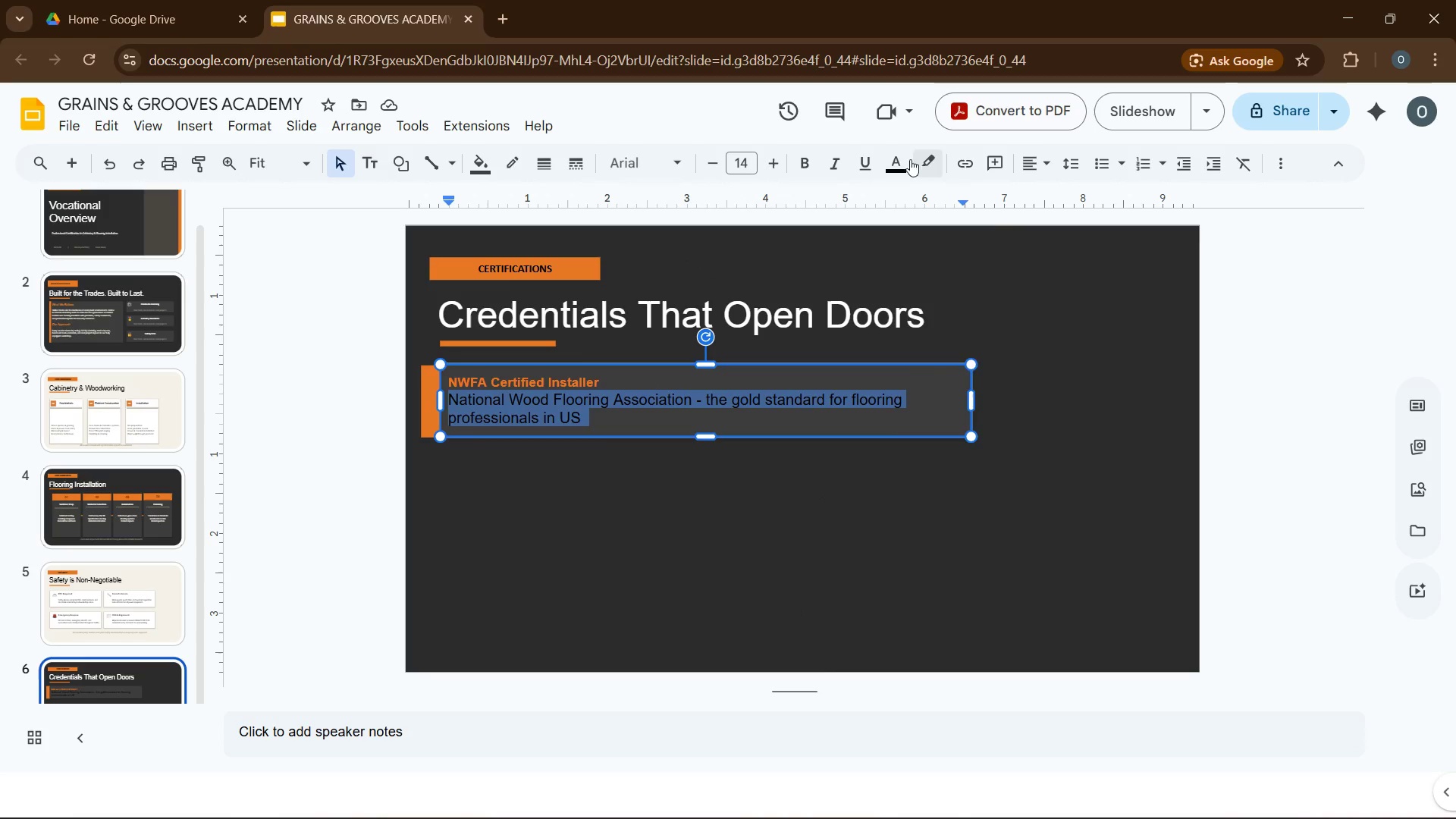 
left_click([894, 163])
 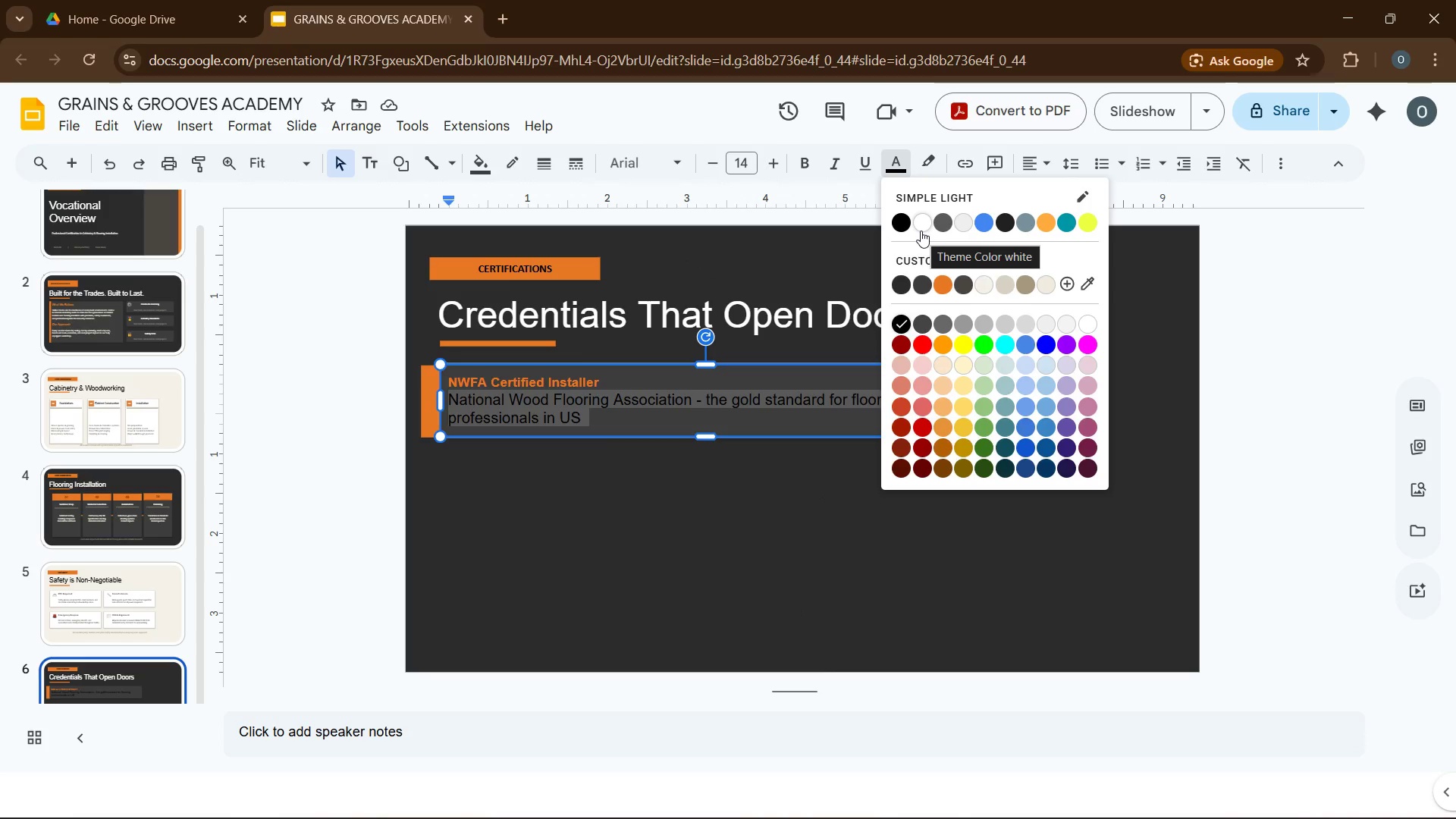 
left_click([921, 231])
 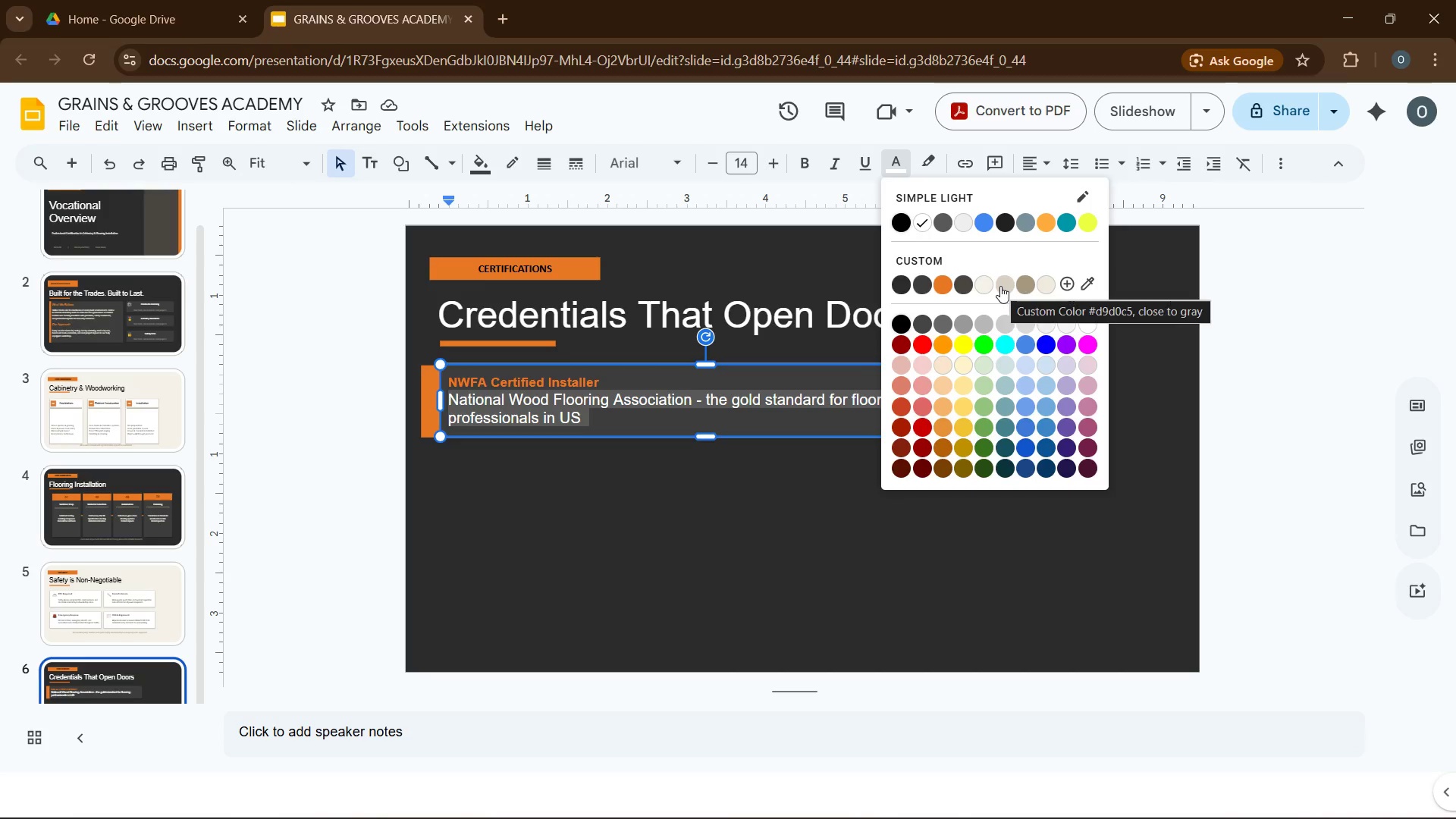 
wait(17.0)
 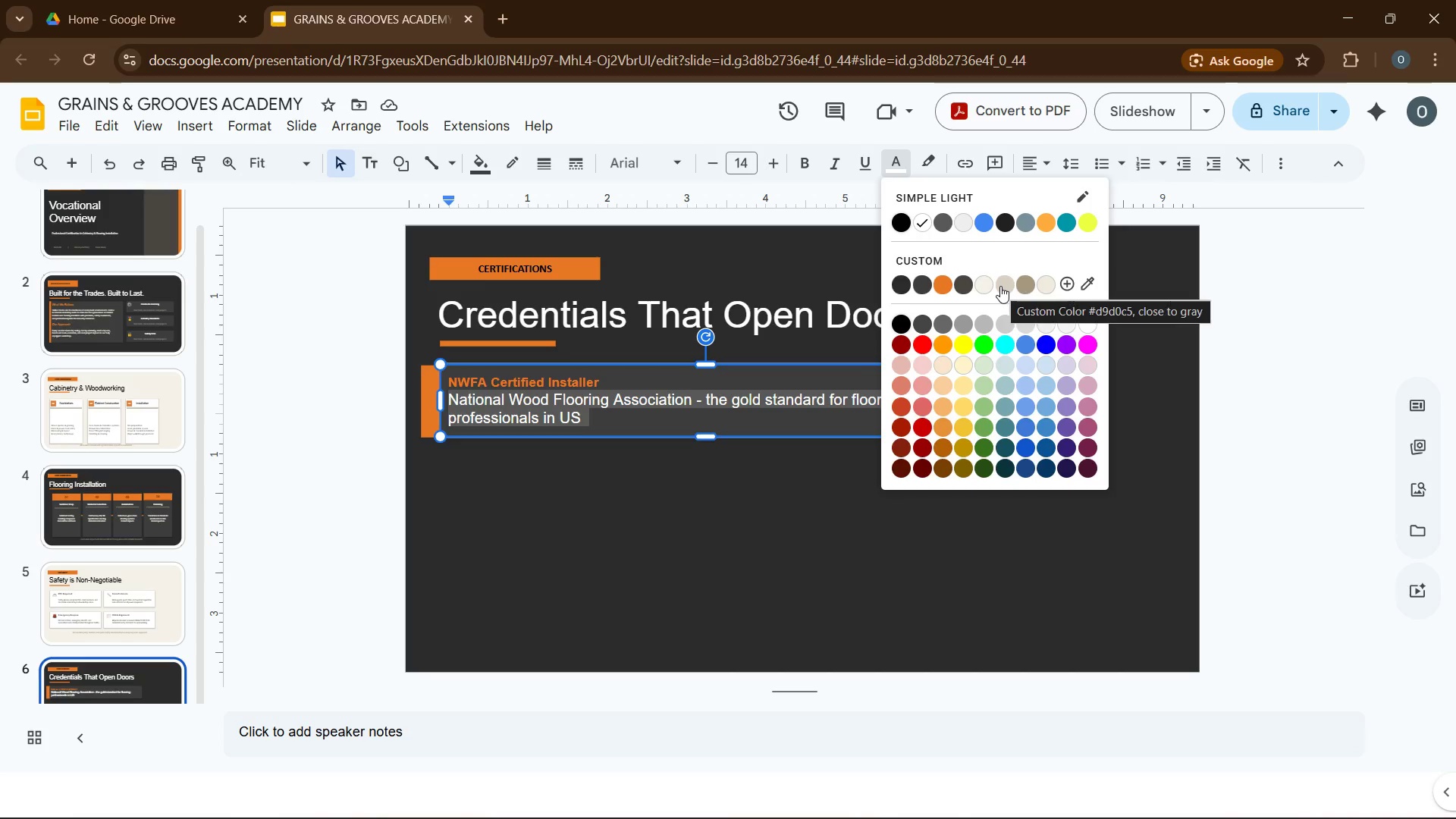 
left_click([1053, 289])
 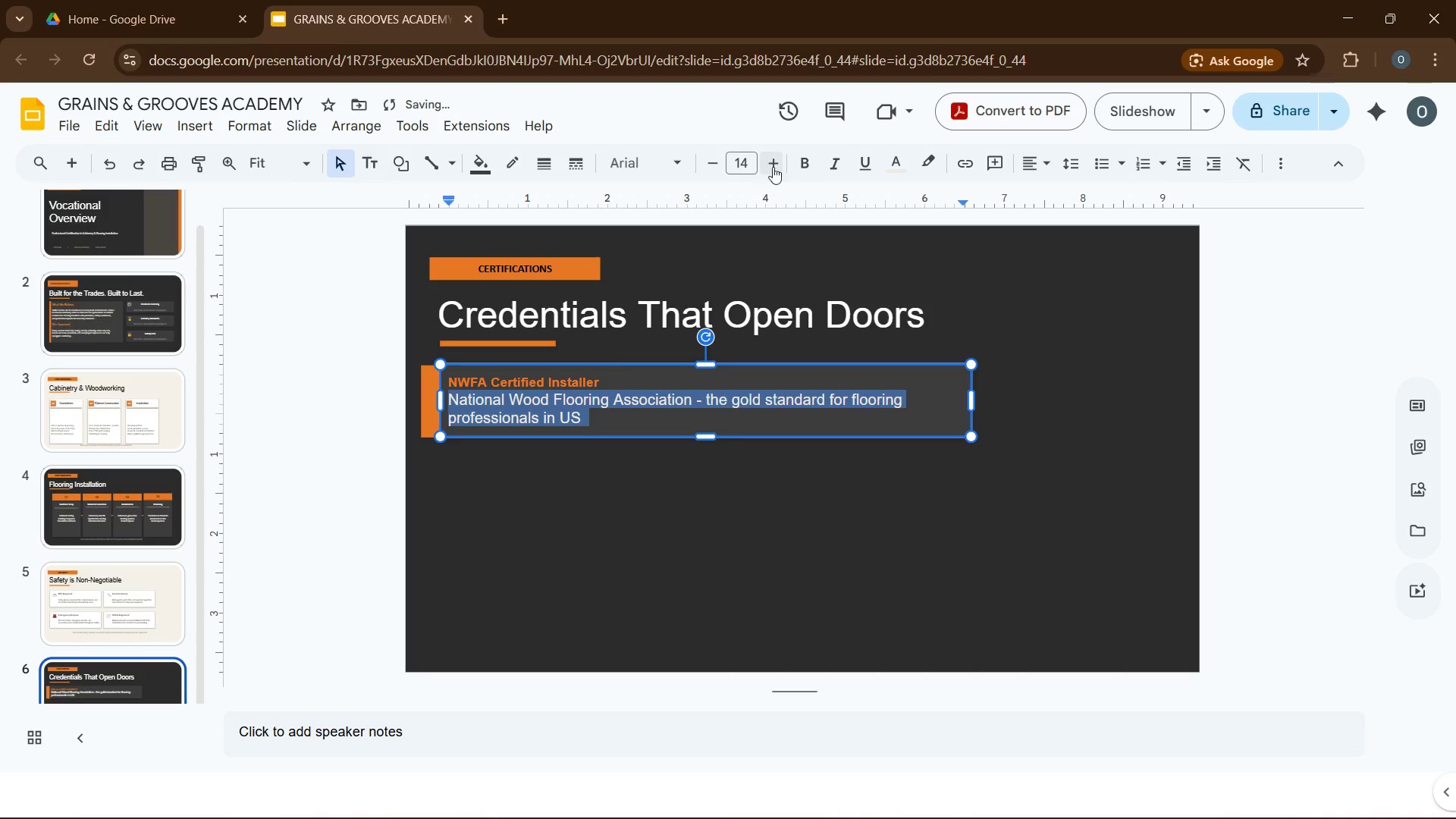 
left_click([748, 166])
 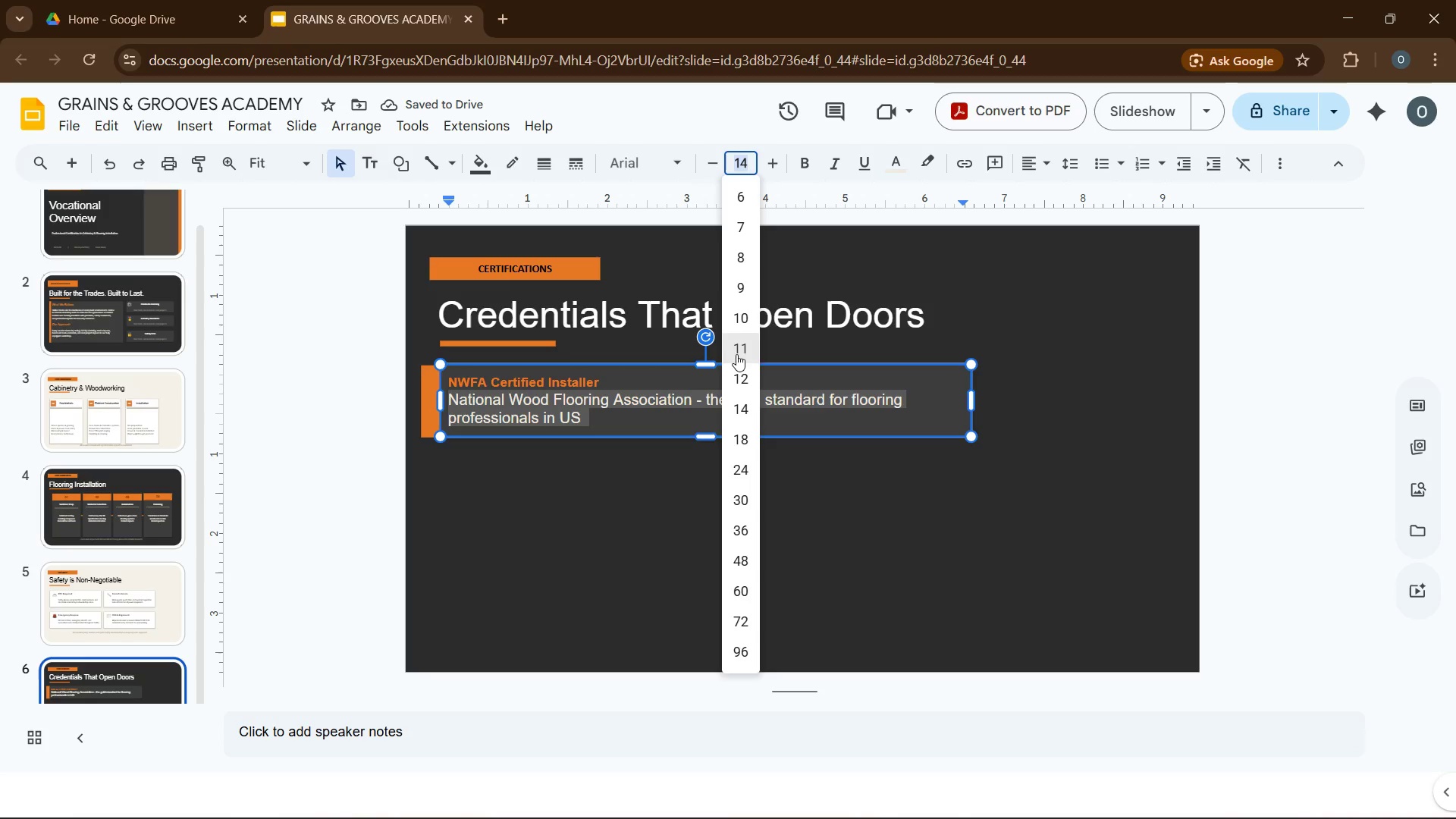 
left_click([749, 313])
 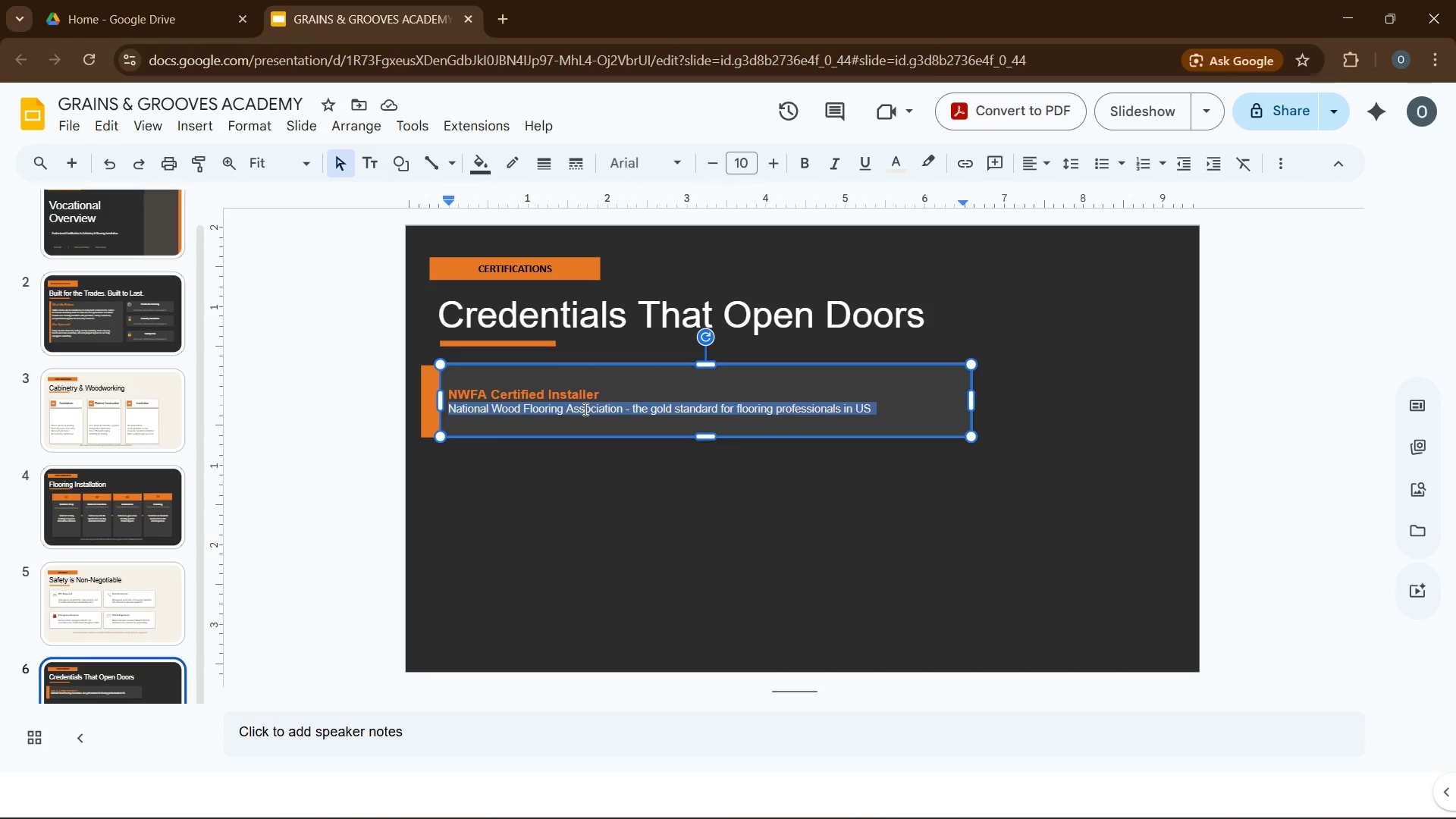 
wait(7.83)
 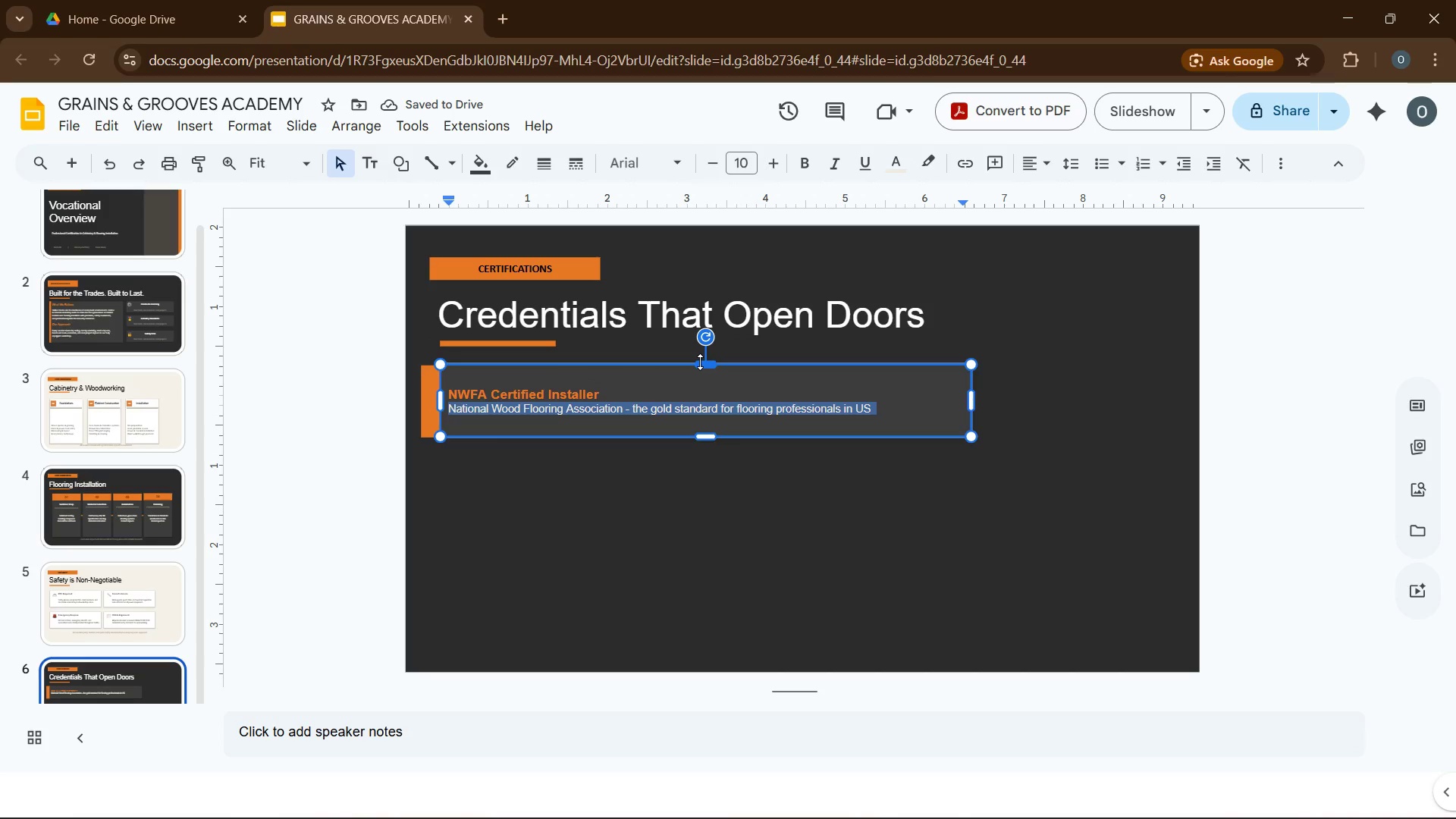 
left_click([545, 391])
 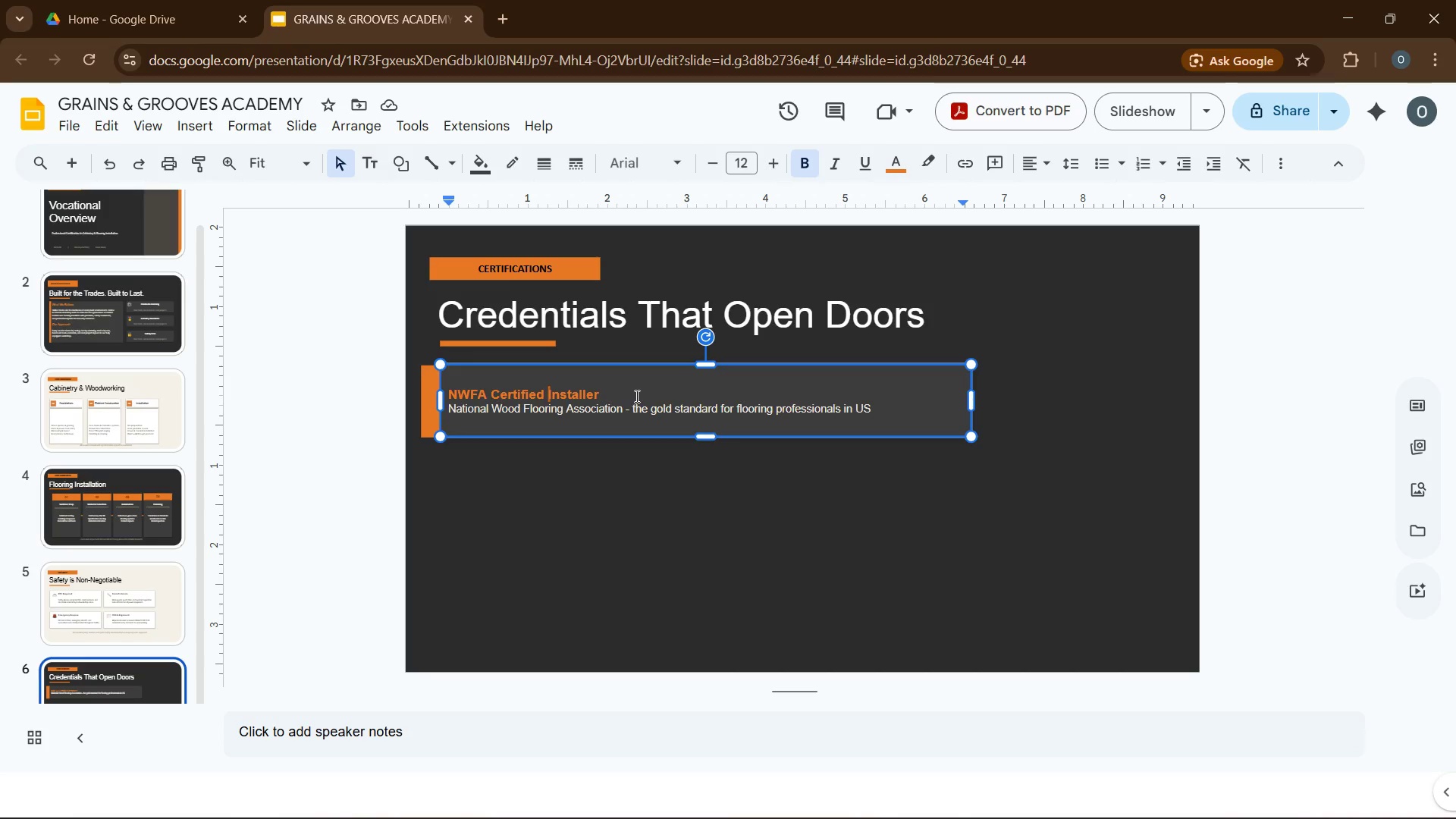 
left_click([635, 396])
 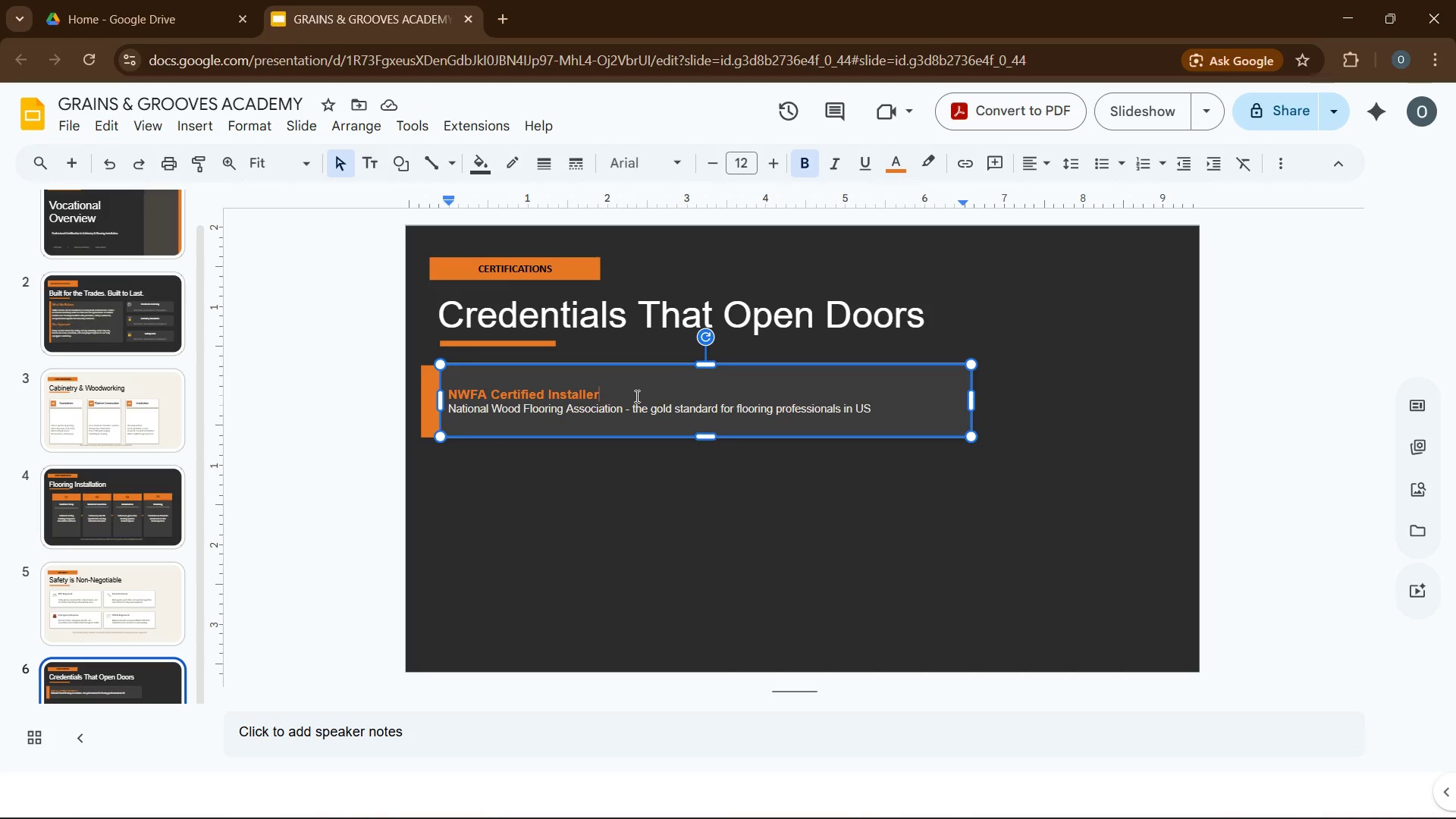 
key(Enter)
 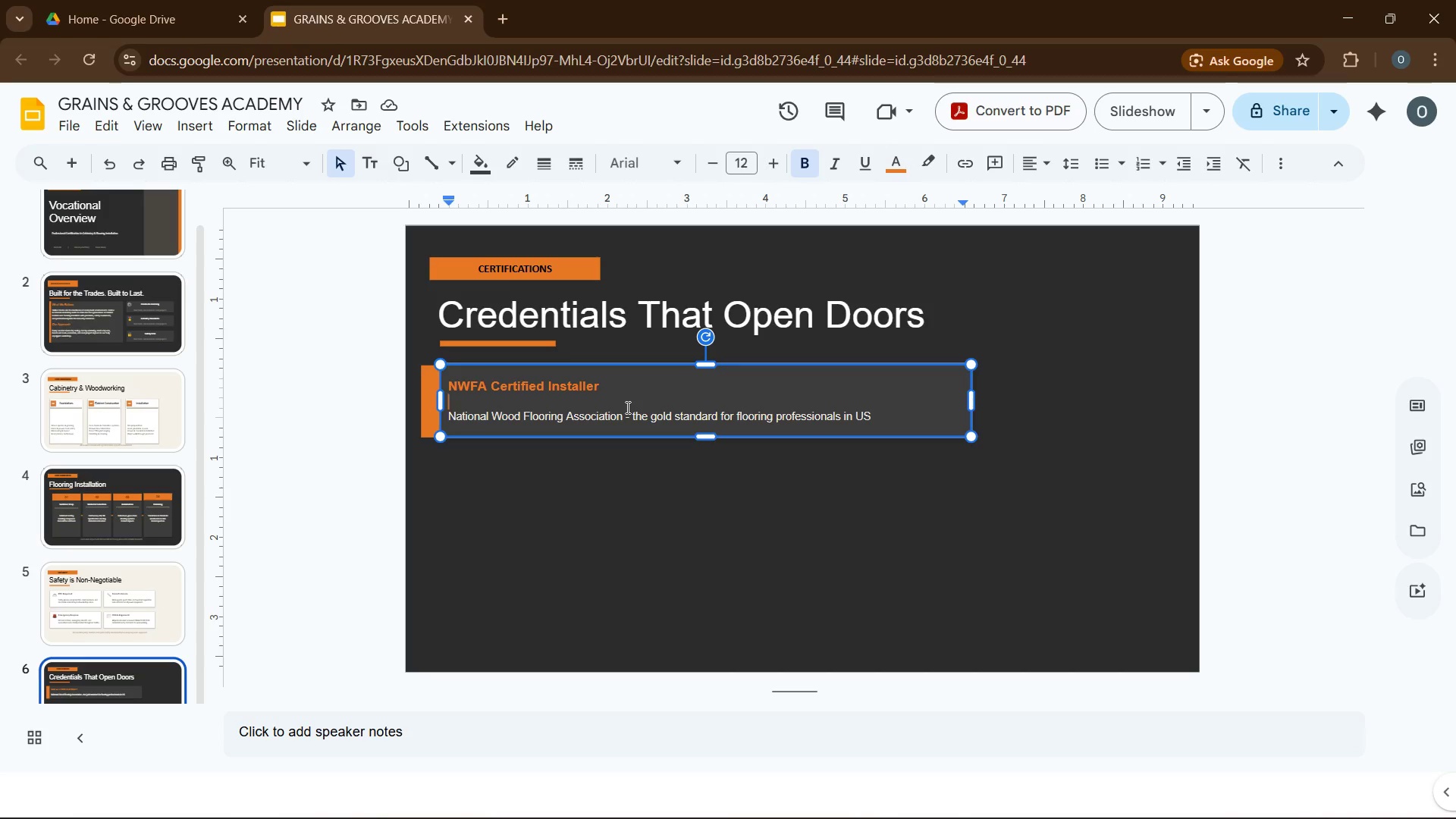 
wait(21.02)
 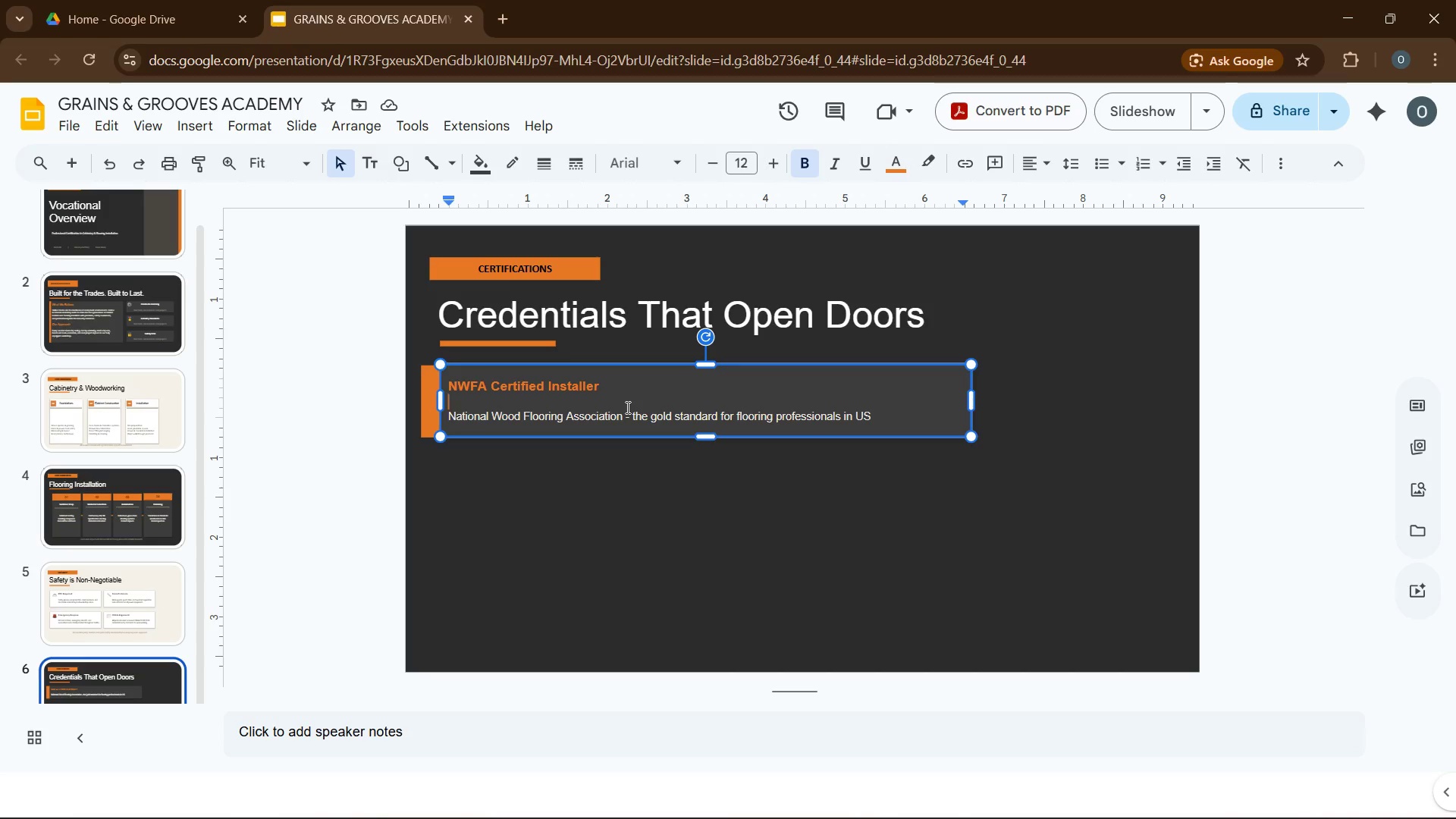 
left_click_drag(start_coordinate=[969, 400], to_coordinate=[946, 404])
 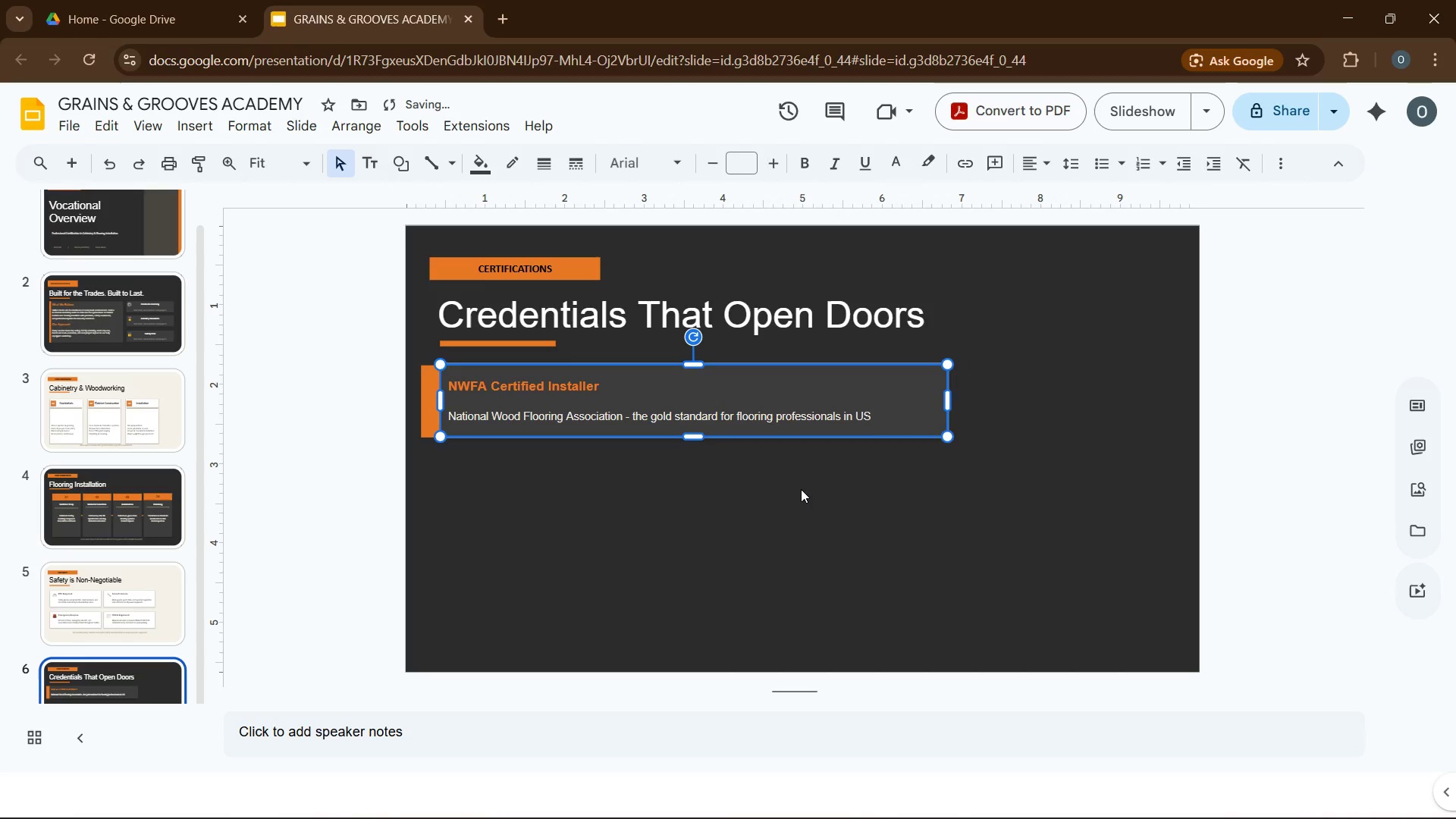 
left_click([799, 493])
 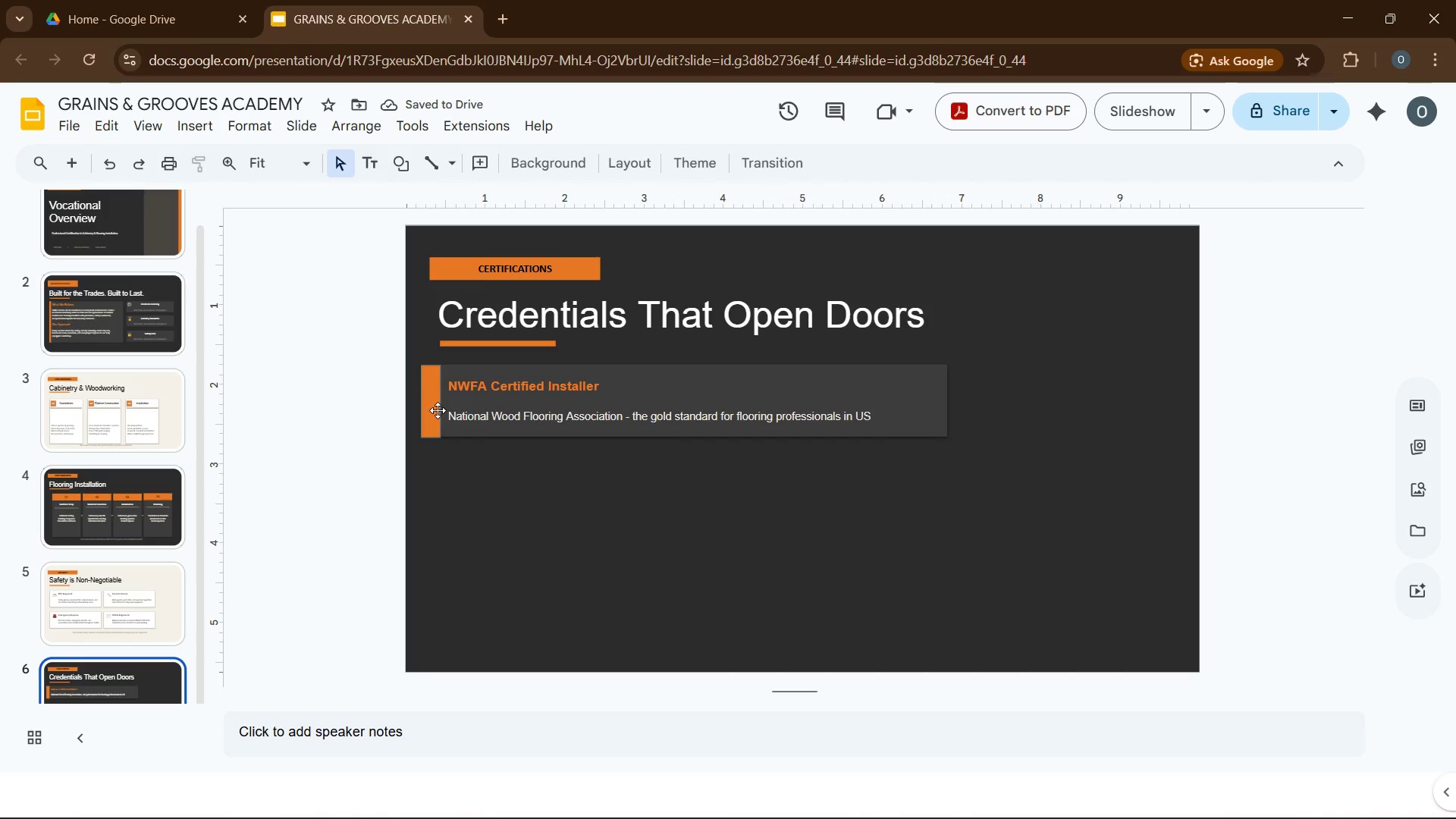 
left_click([438, 410])
 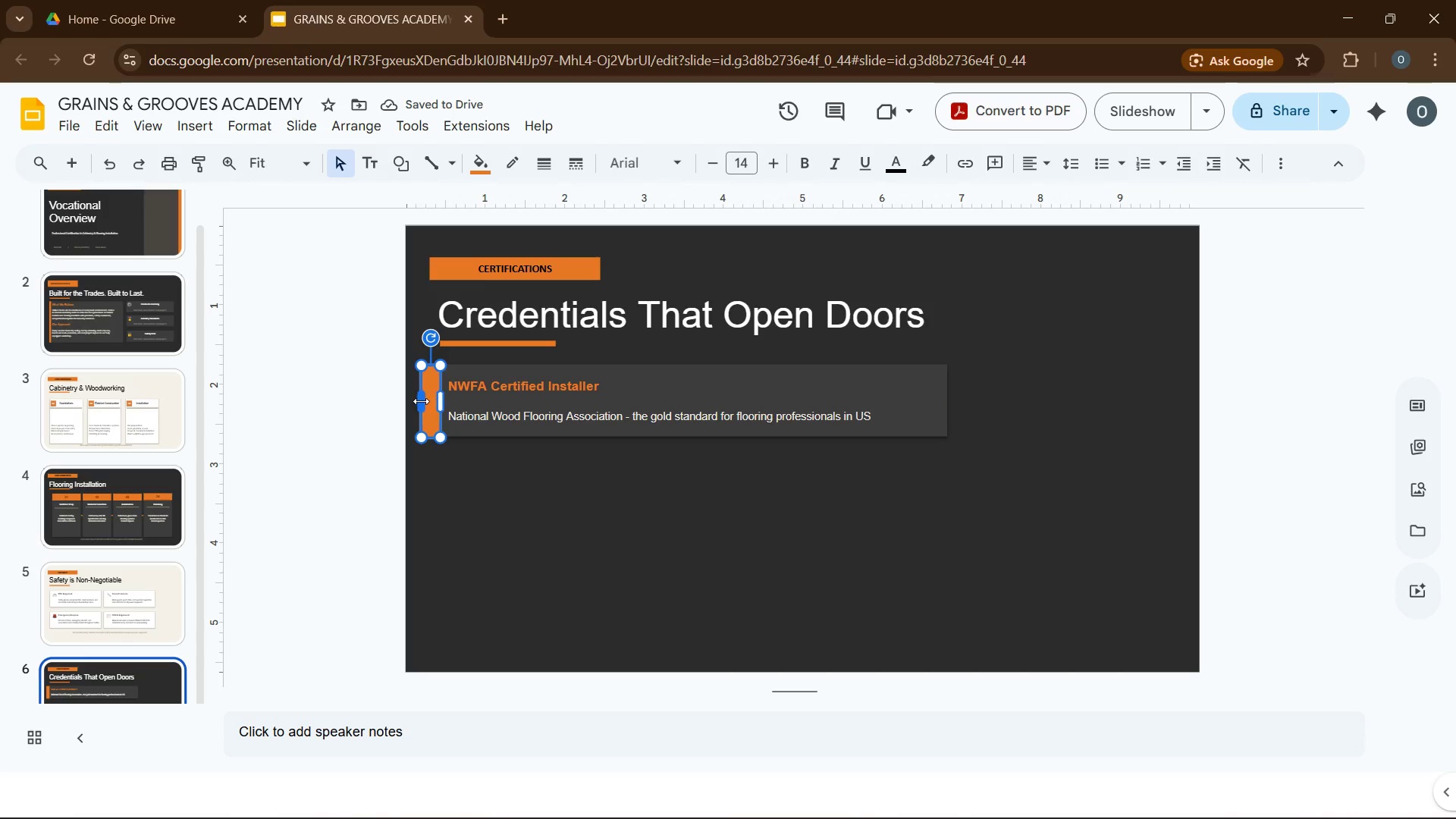 
left_click_drag(start_coordinate=[420, 401], to_coordinate=[435, 402])
 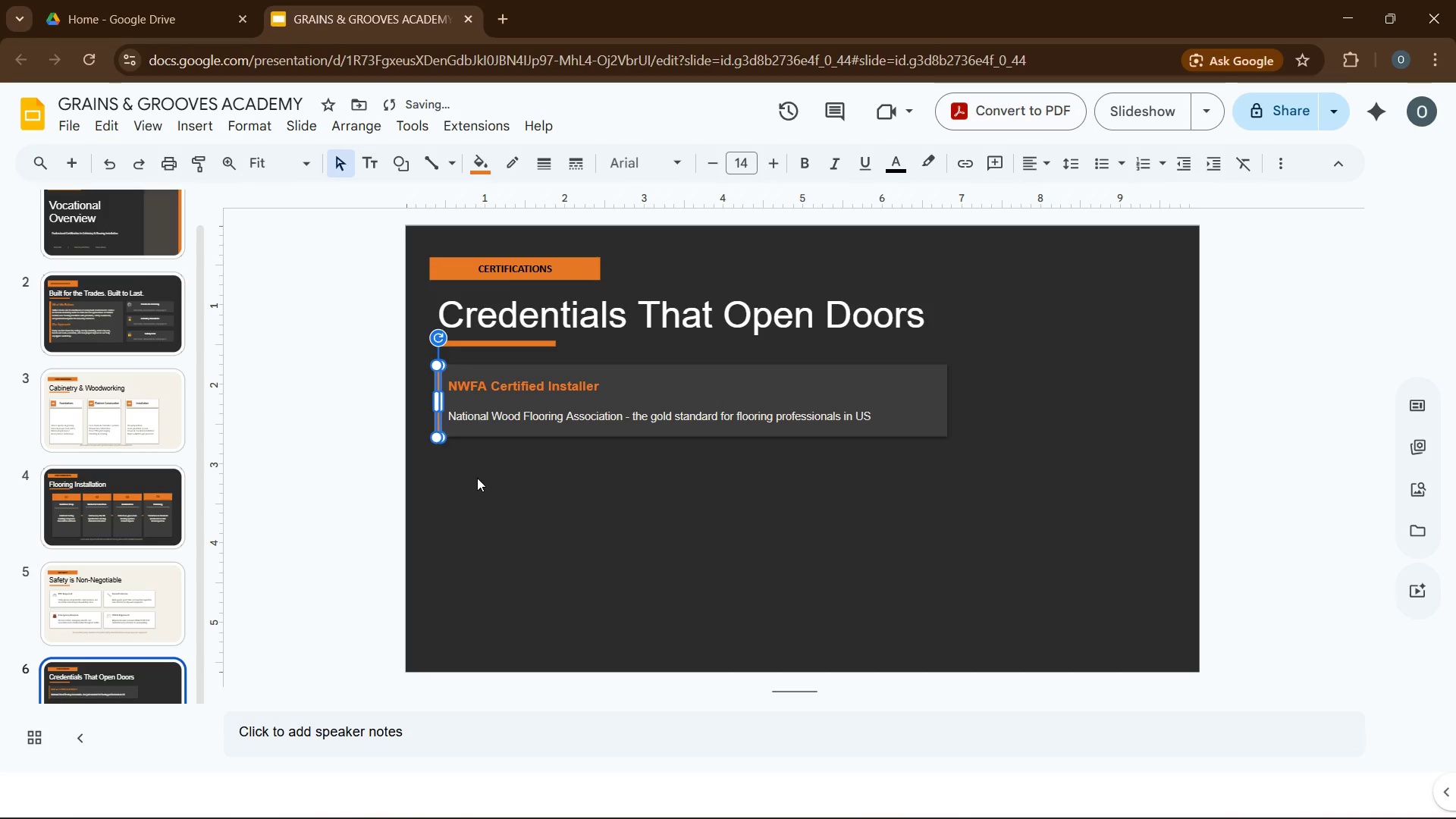 
left_click([477, 478])
 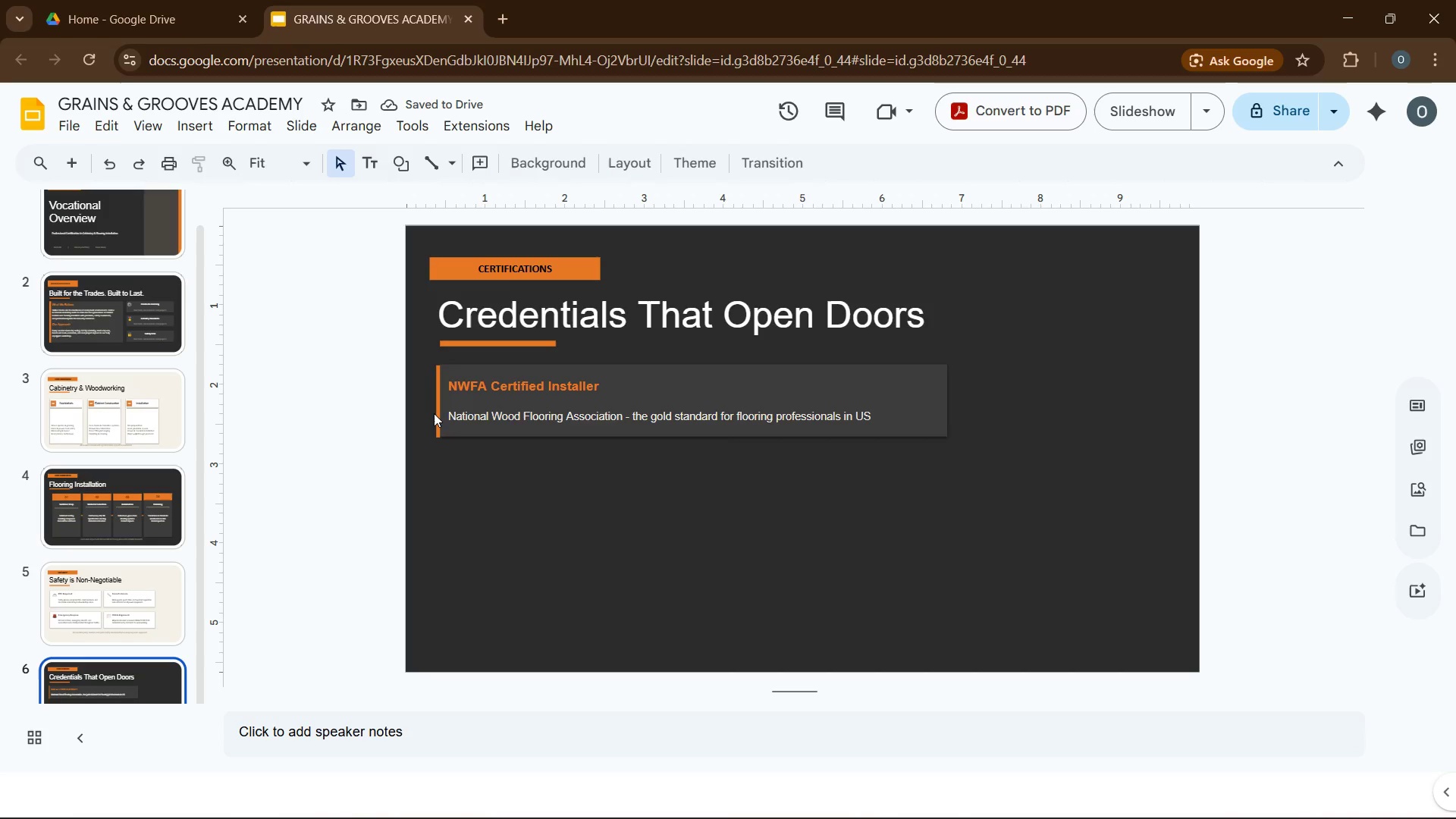 
left_click([438, 416])
 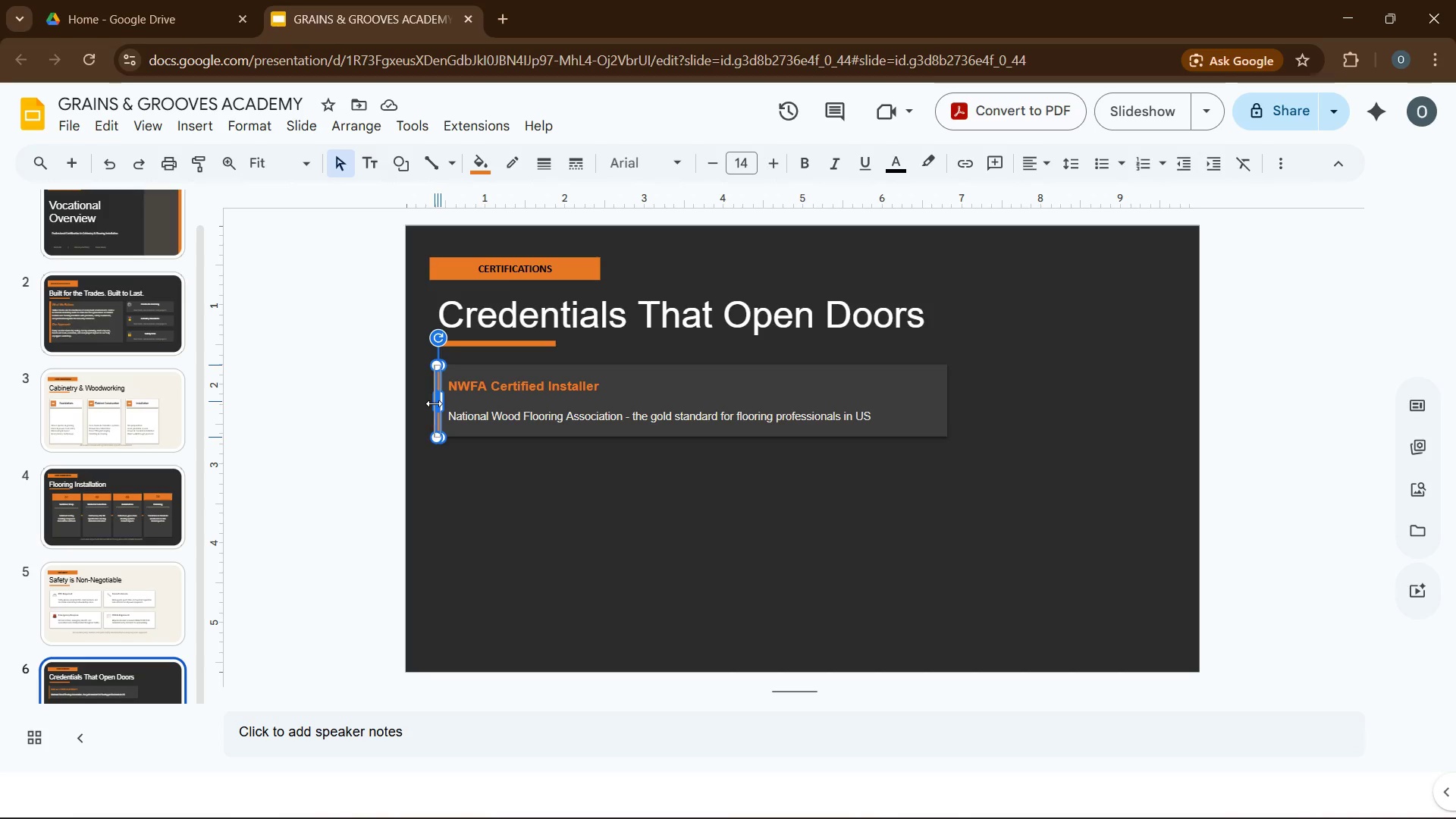 
left_click([488, 486])
 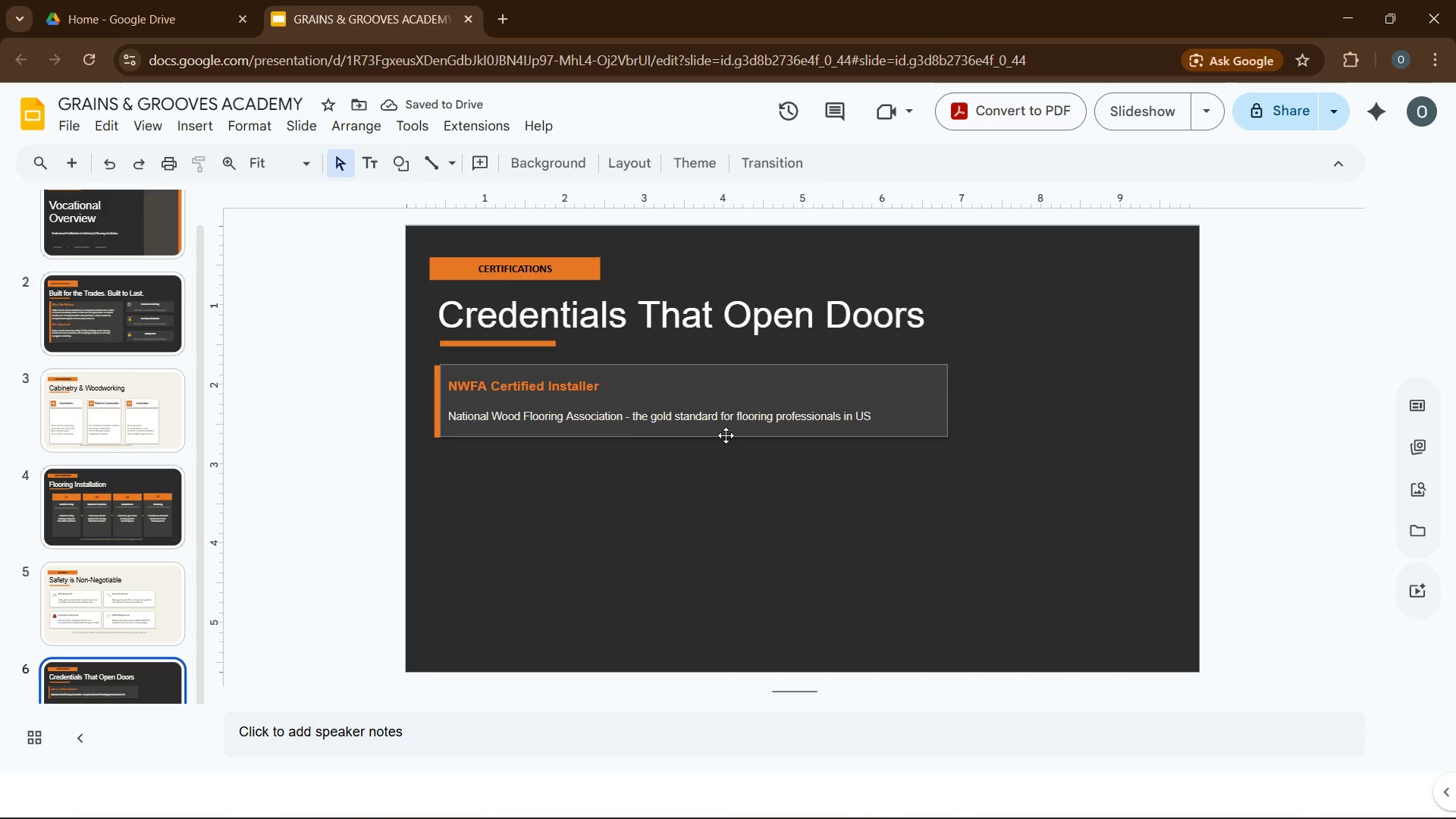 
left_click([726, 436])
 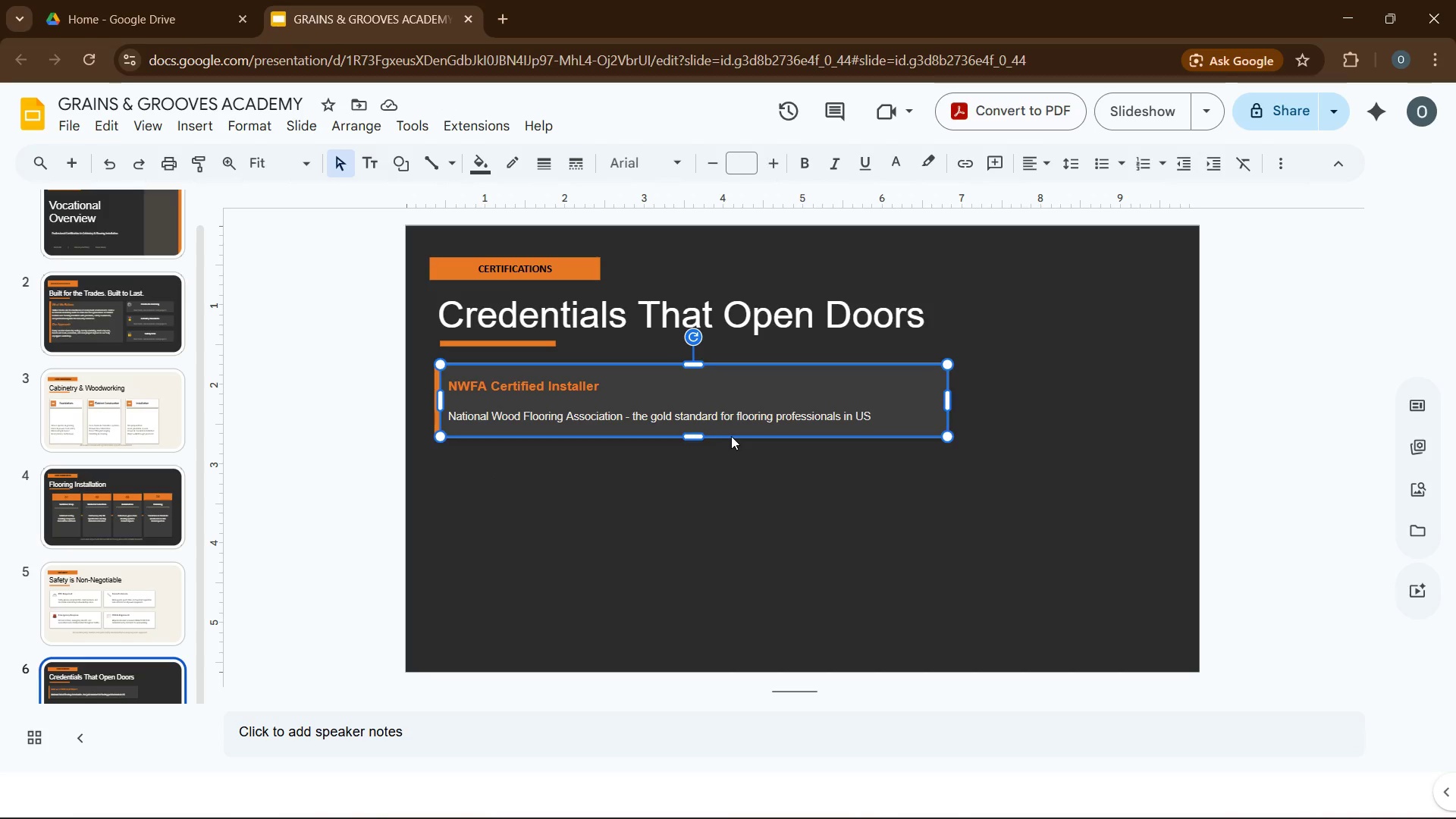 
key(Control+D)
 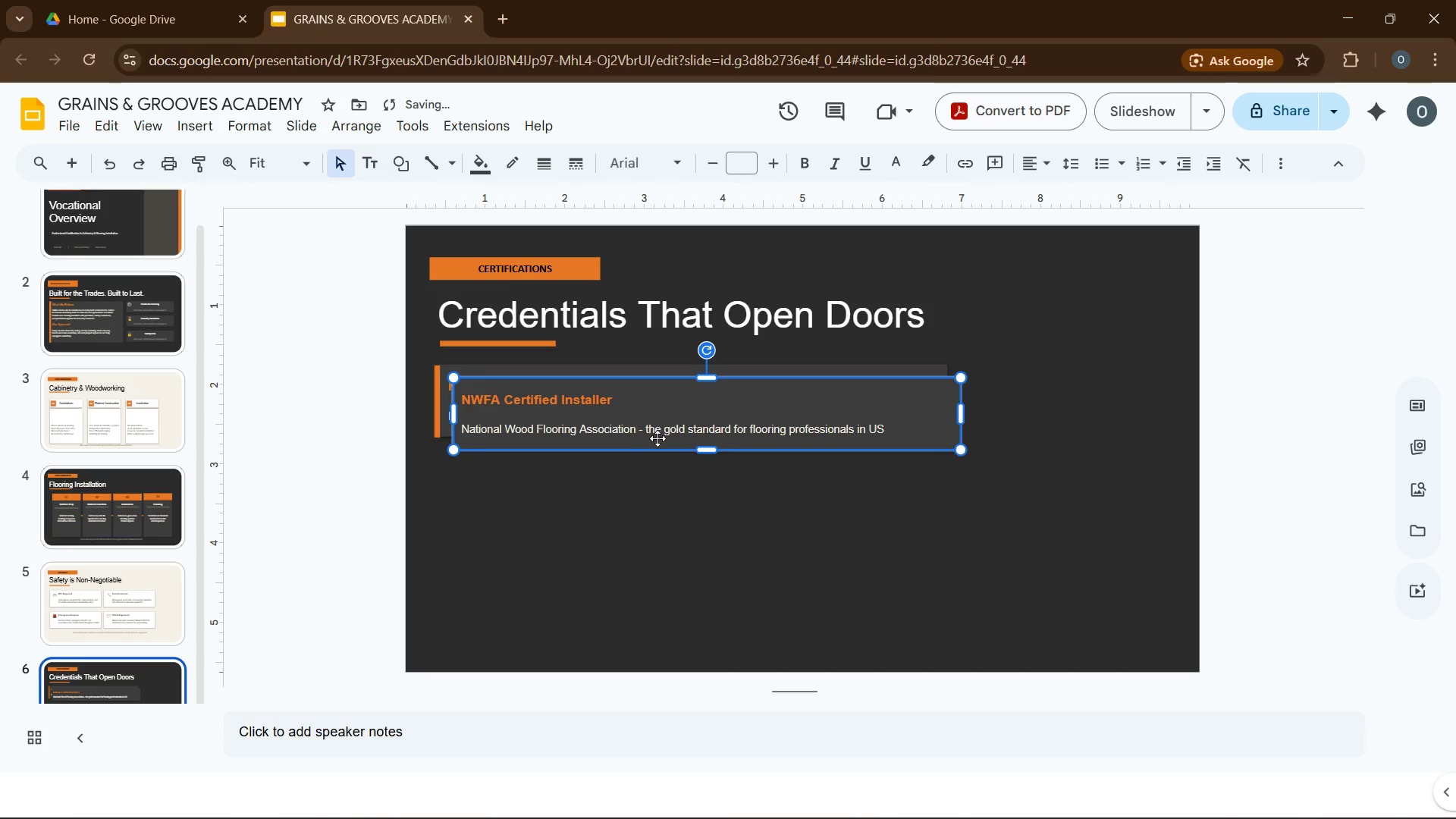 
left_click_drag(start_coordinate=[657, 442], to_coordinate=[646, 512])
 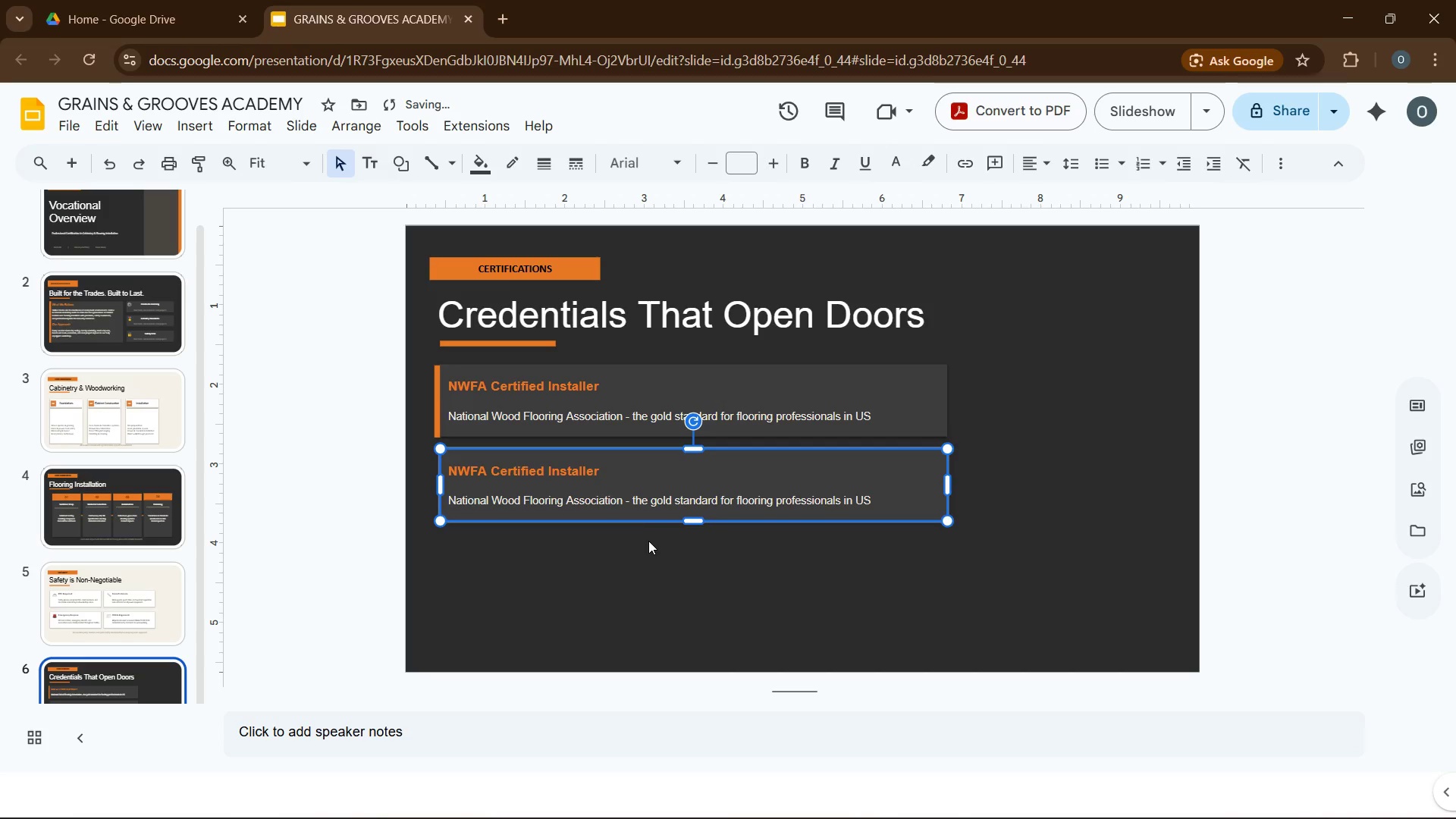 
left_click([648, 541])
 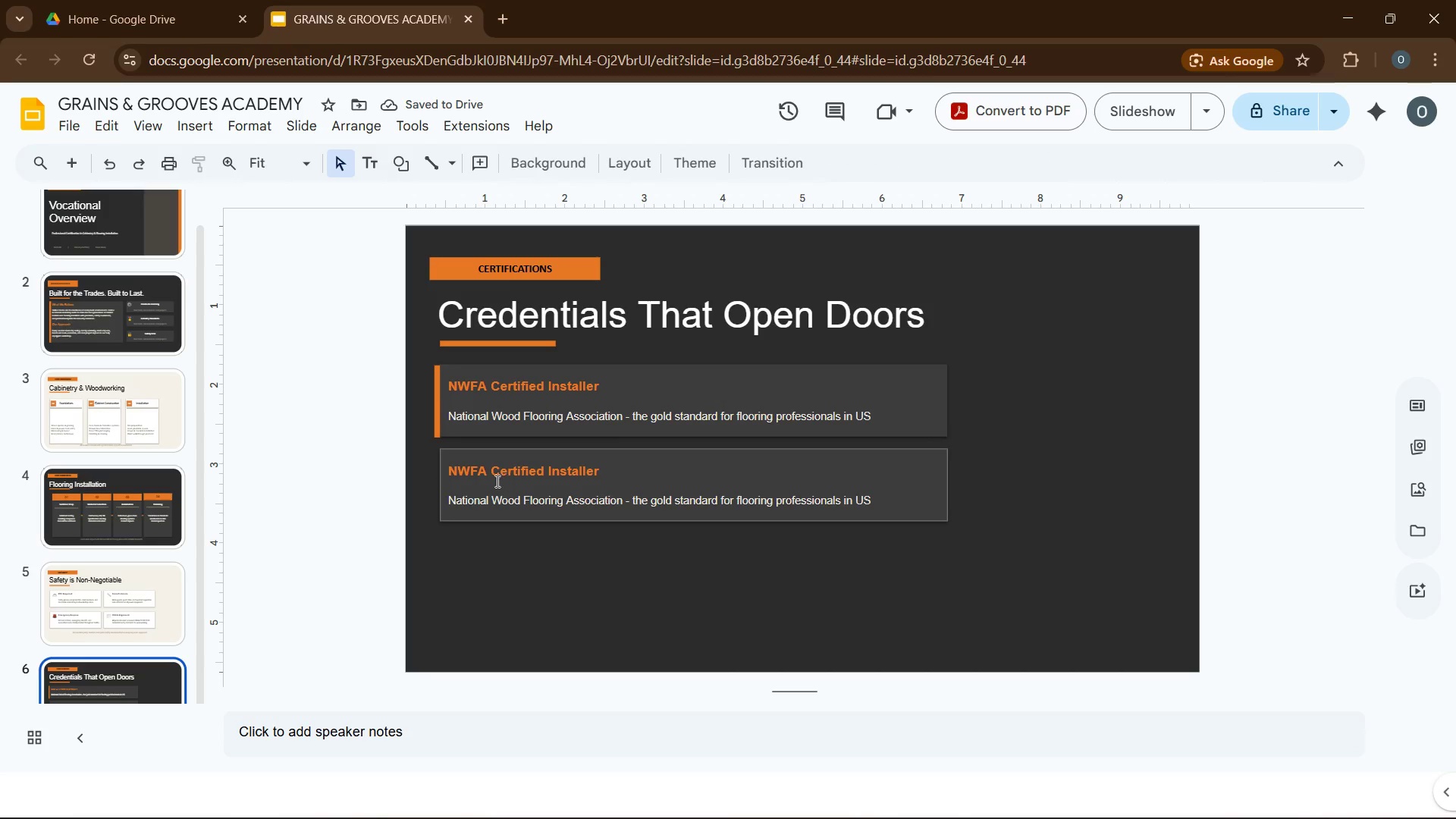 
double_click([472, 469])
 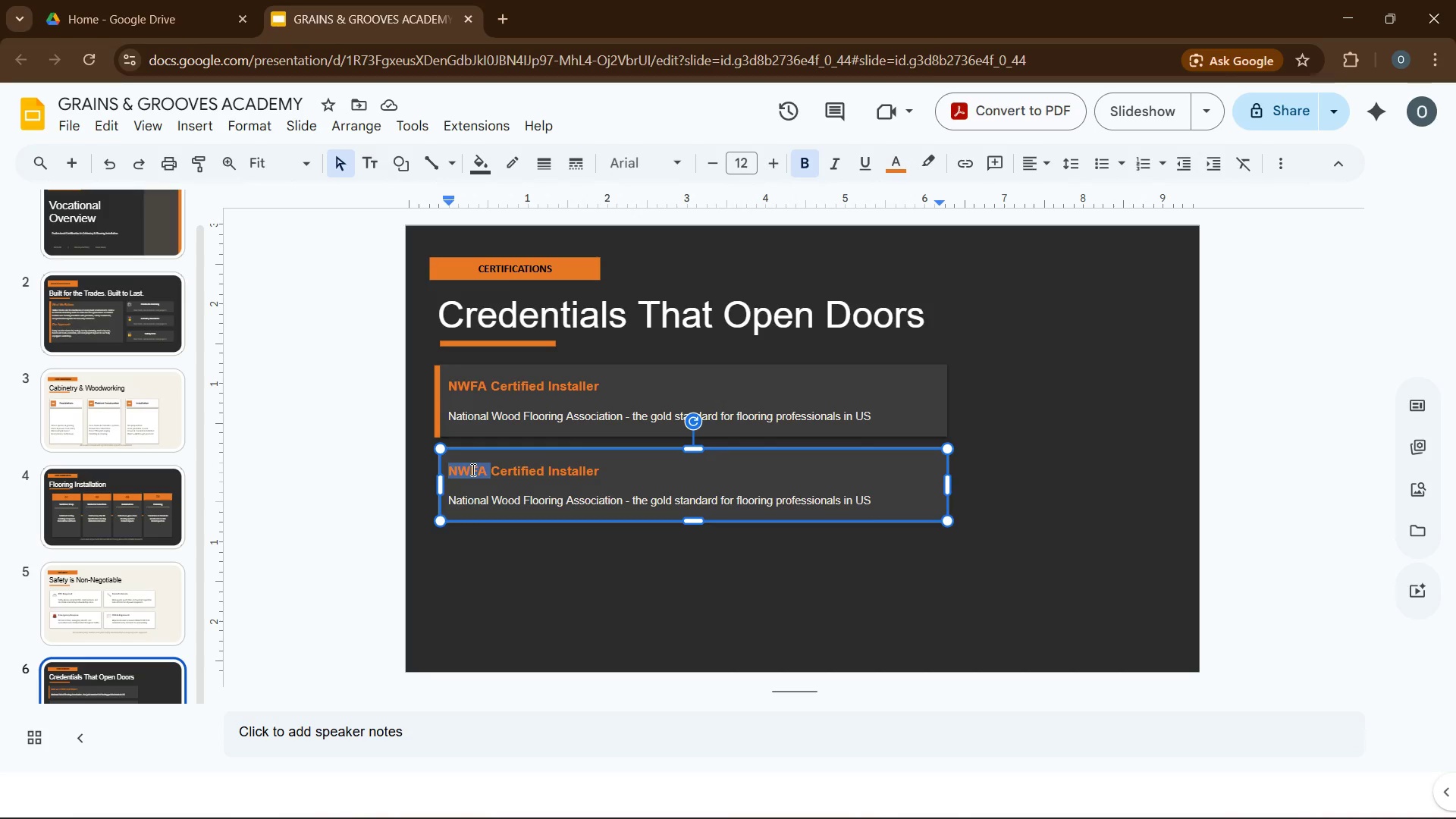 
type(AWI Quality Certification )
 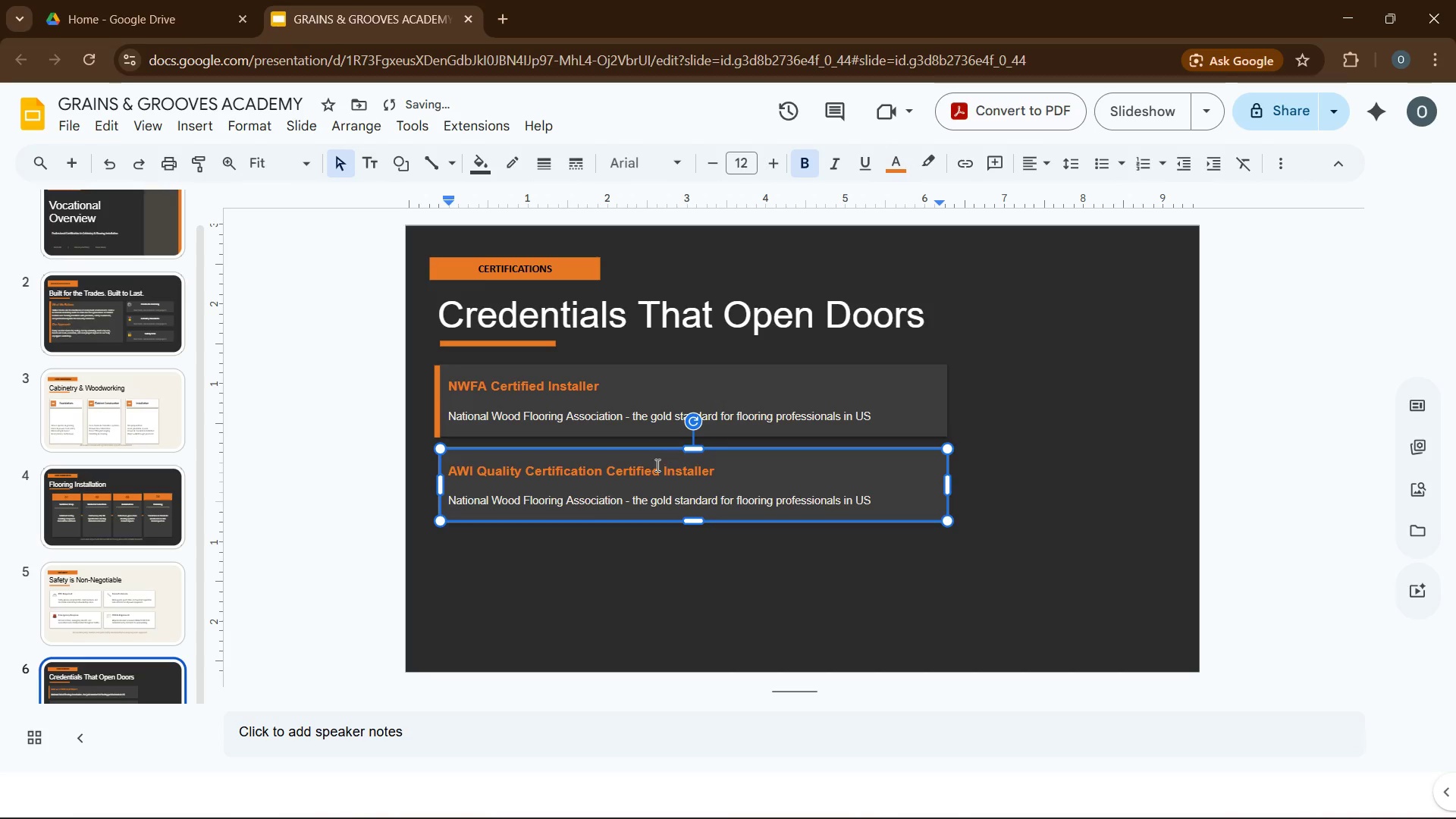 
double_click([635, 477])
 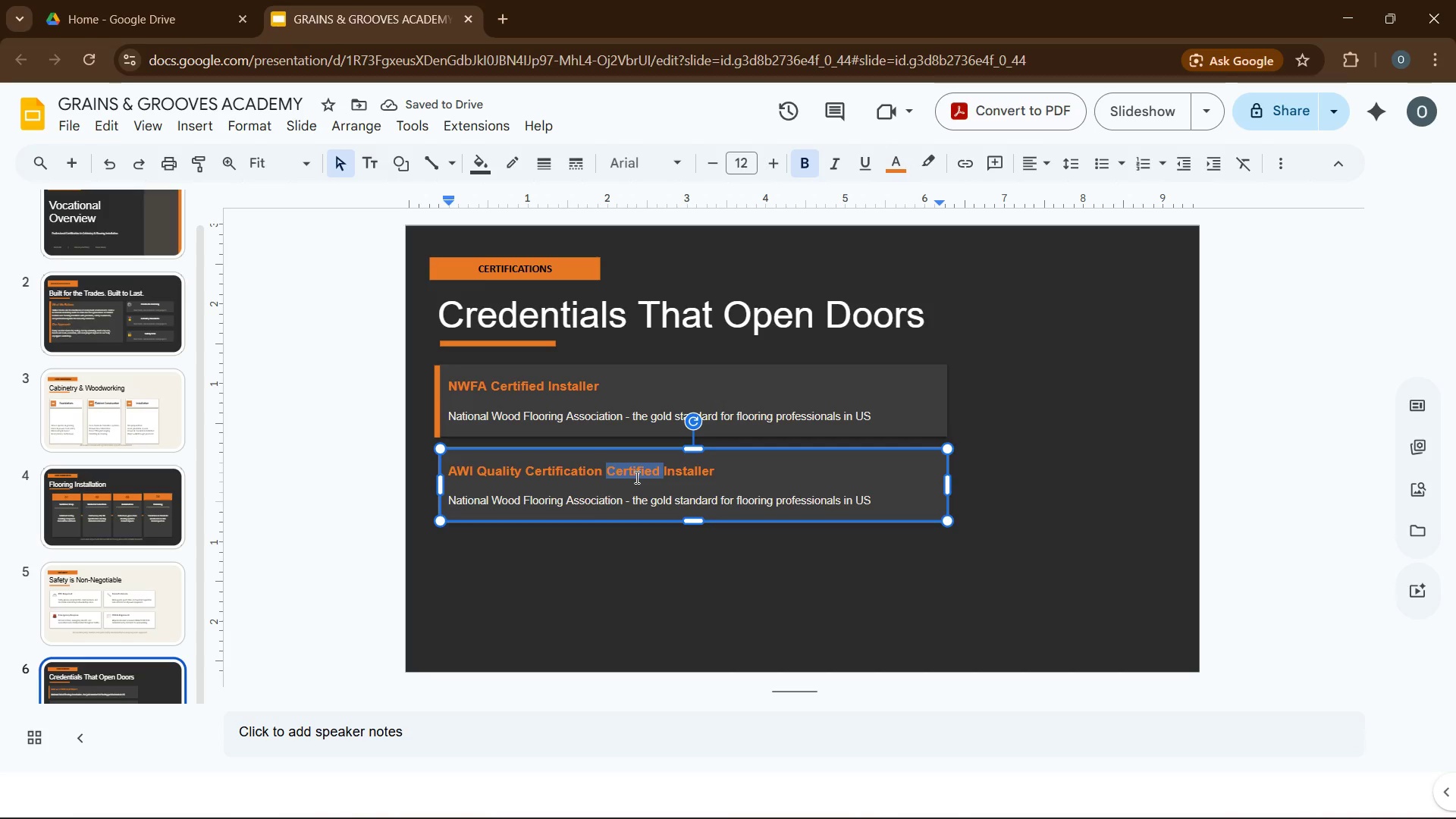 
key(Backspace)
 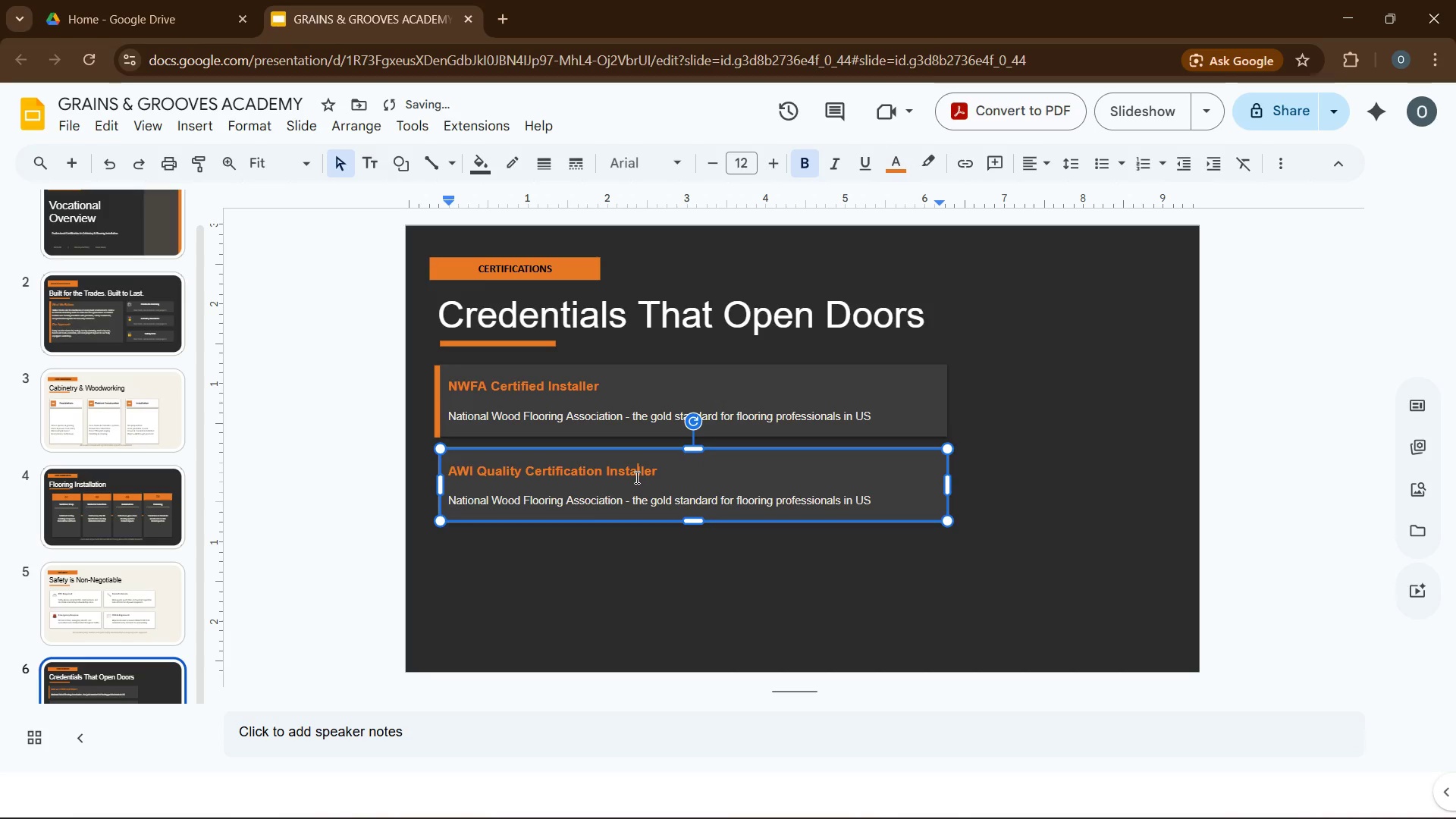 
double_click([635, 477])
 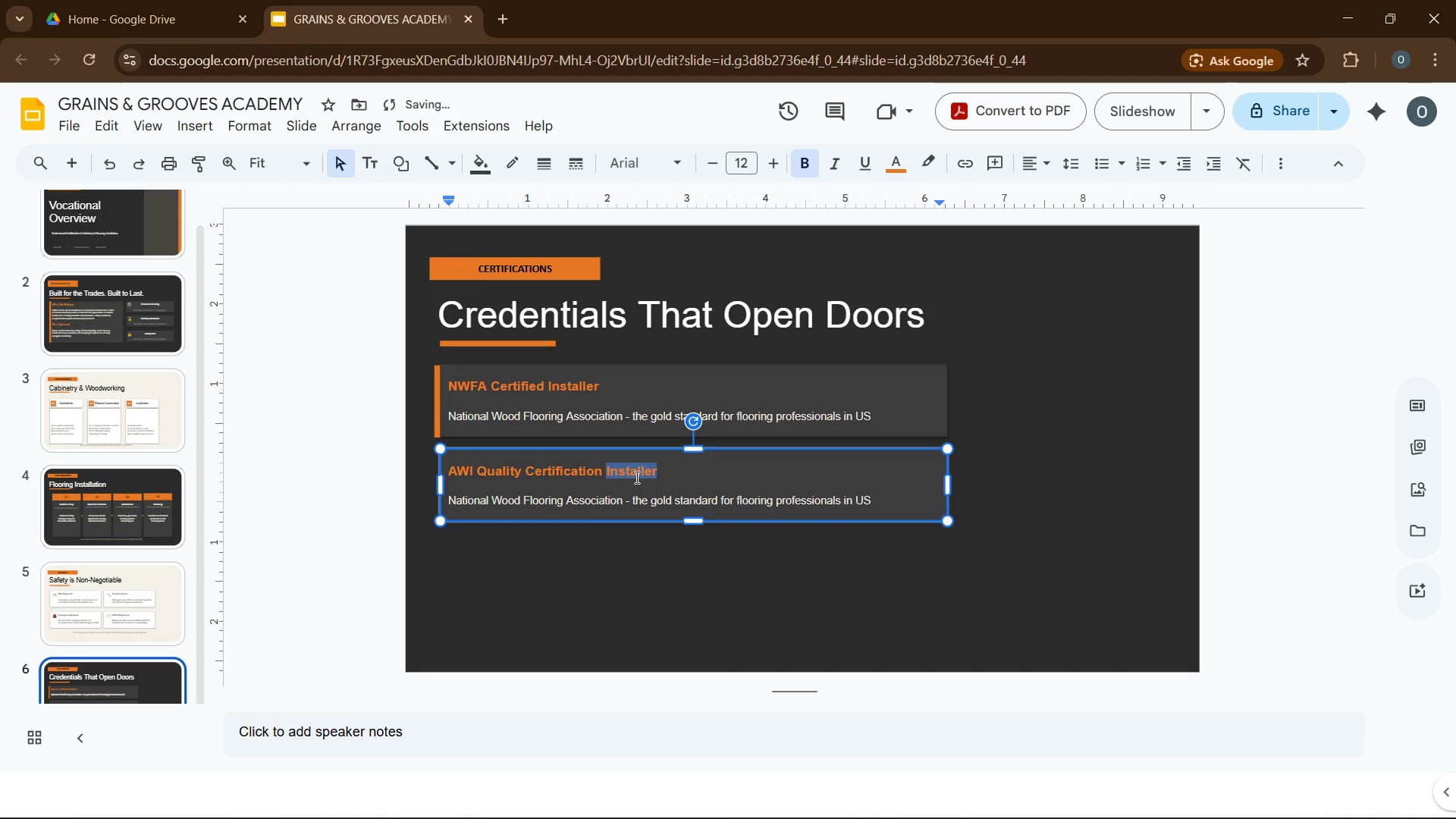 
key(Backspace)
 